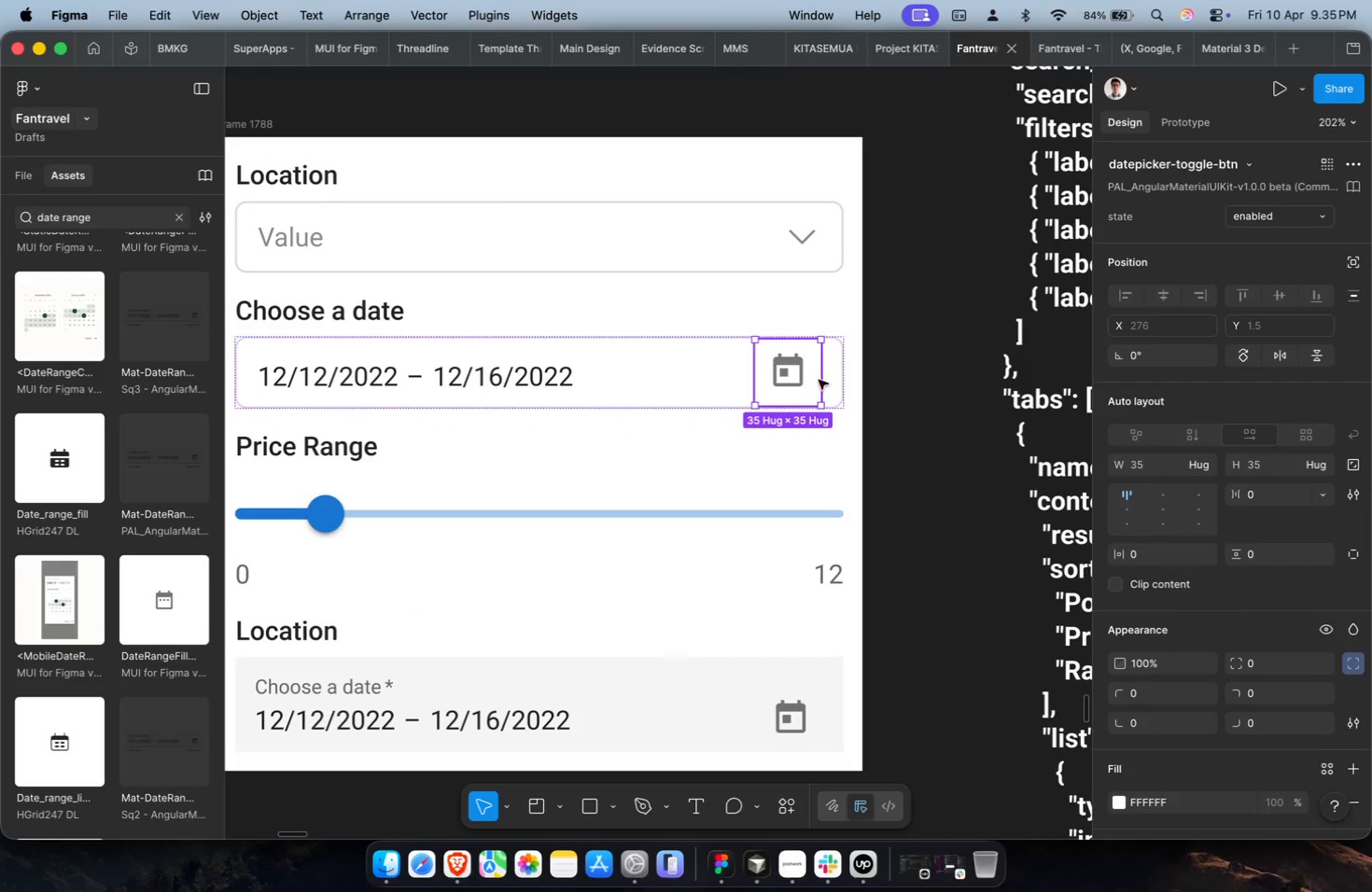 
key(Meta+Shift+G)
 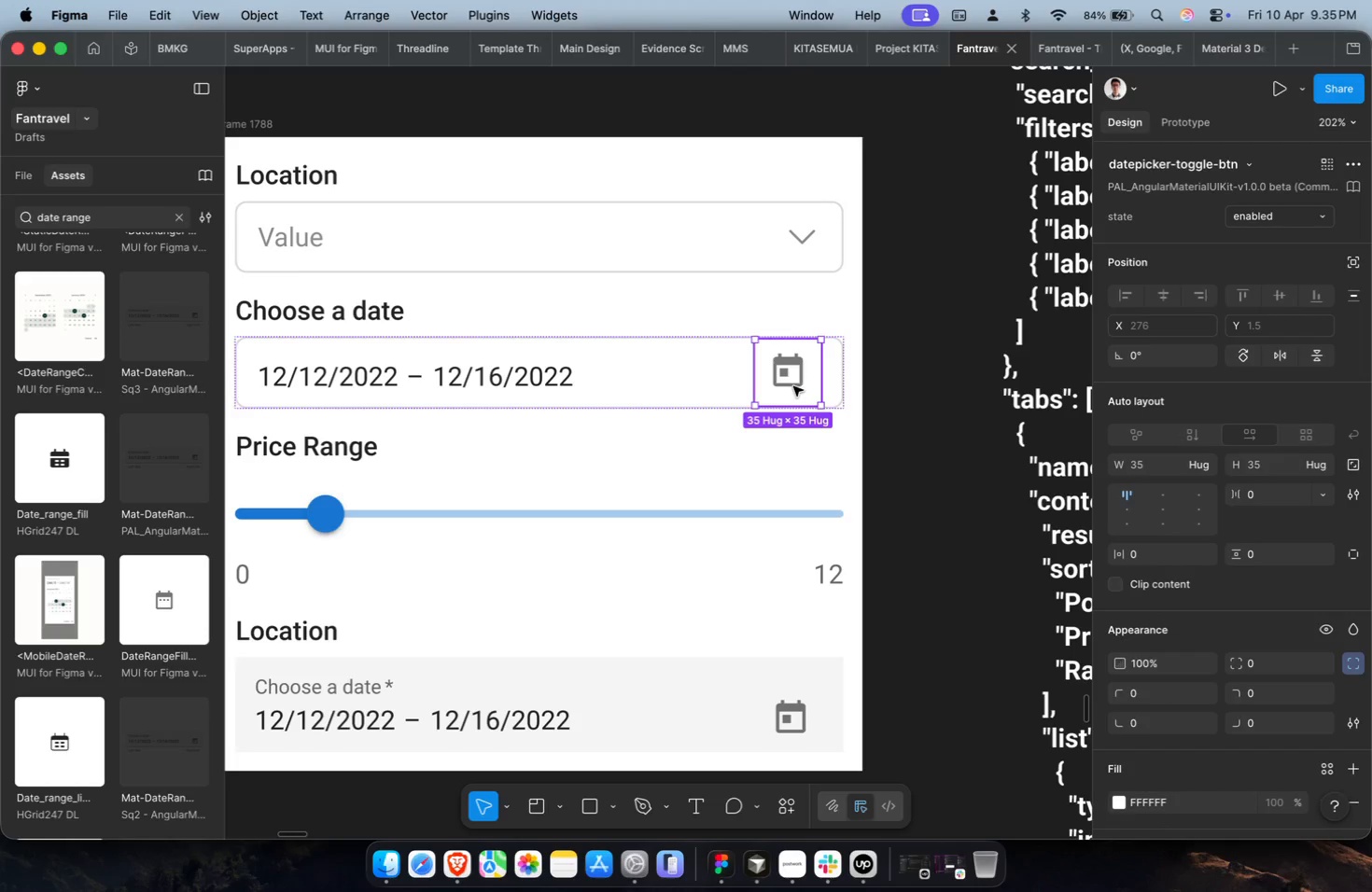 
double_click([793, 386])
 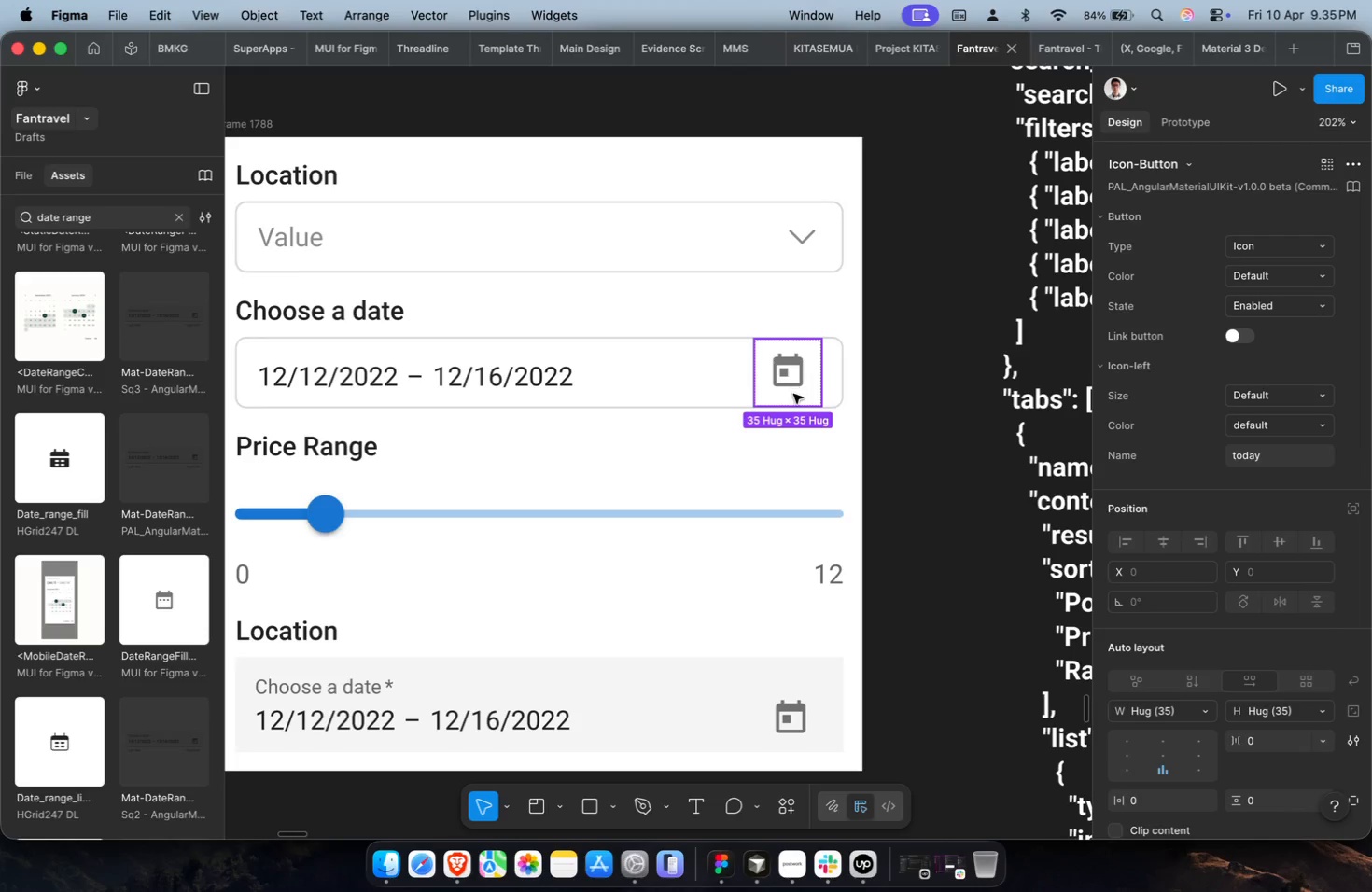 
triple_click([793, 395])
 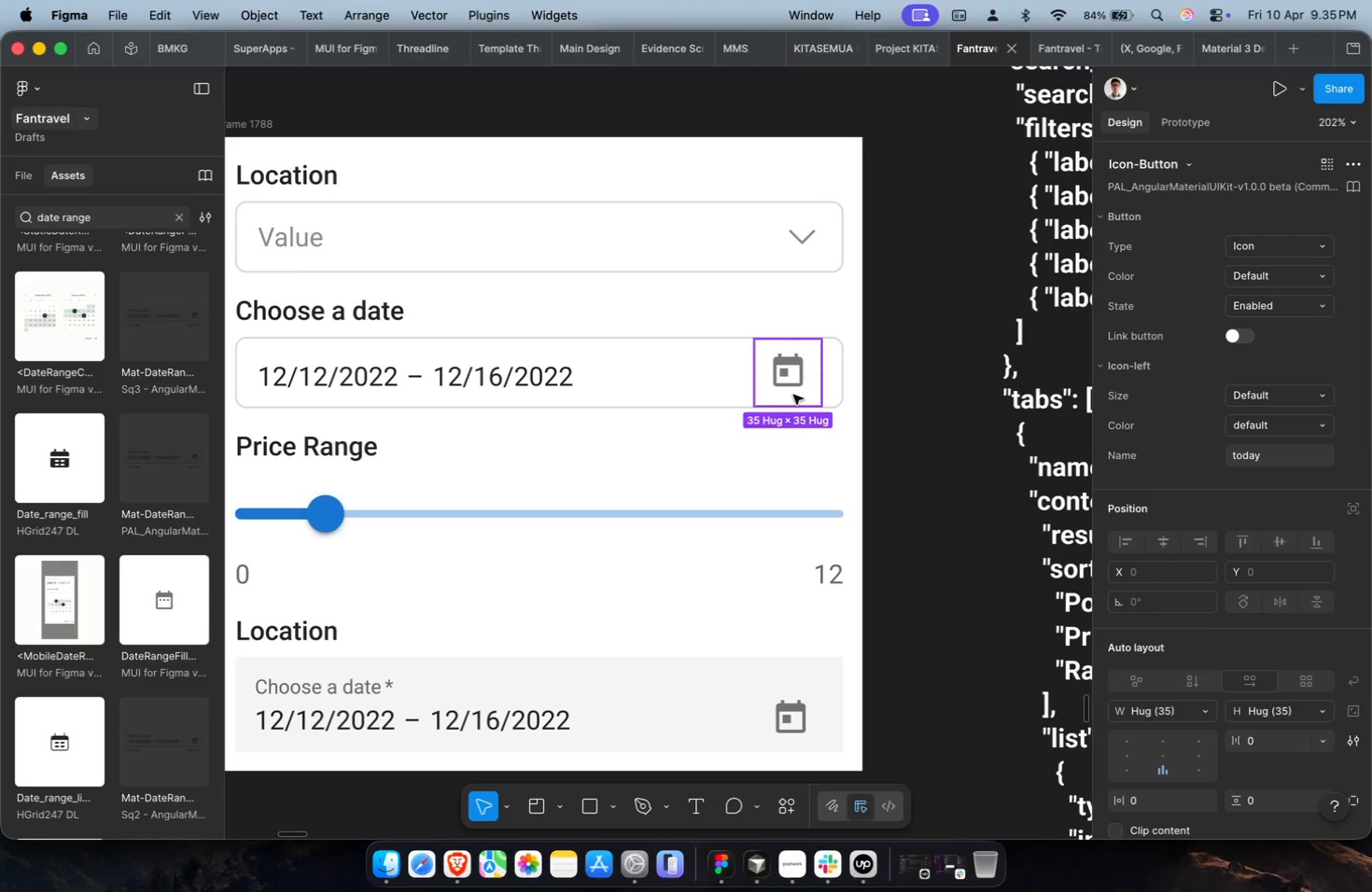 
triple_click([793, 395])
 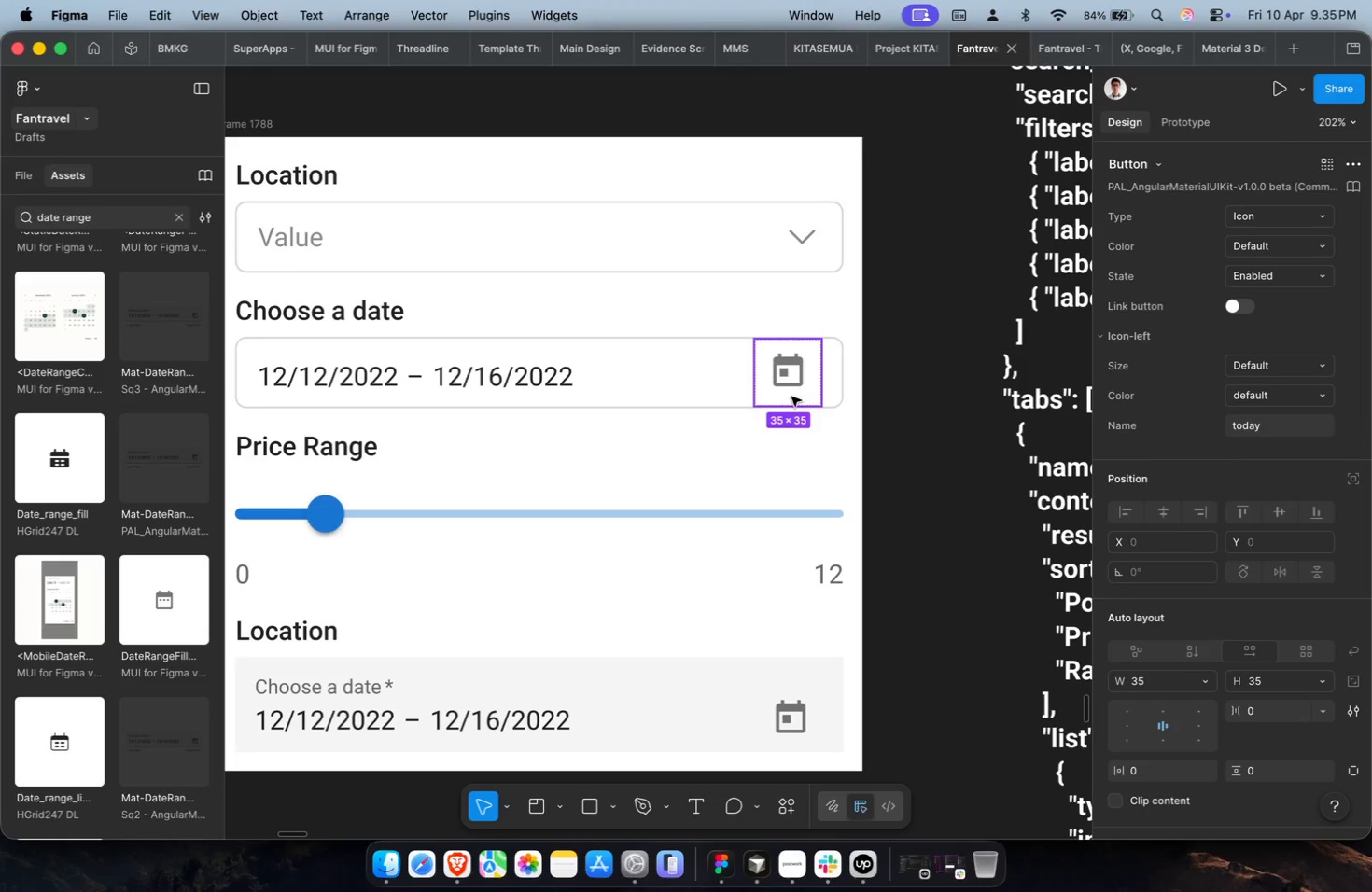 
key(Meta+CommandLeft)
 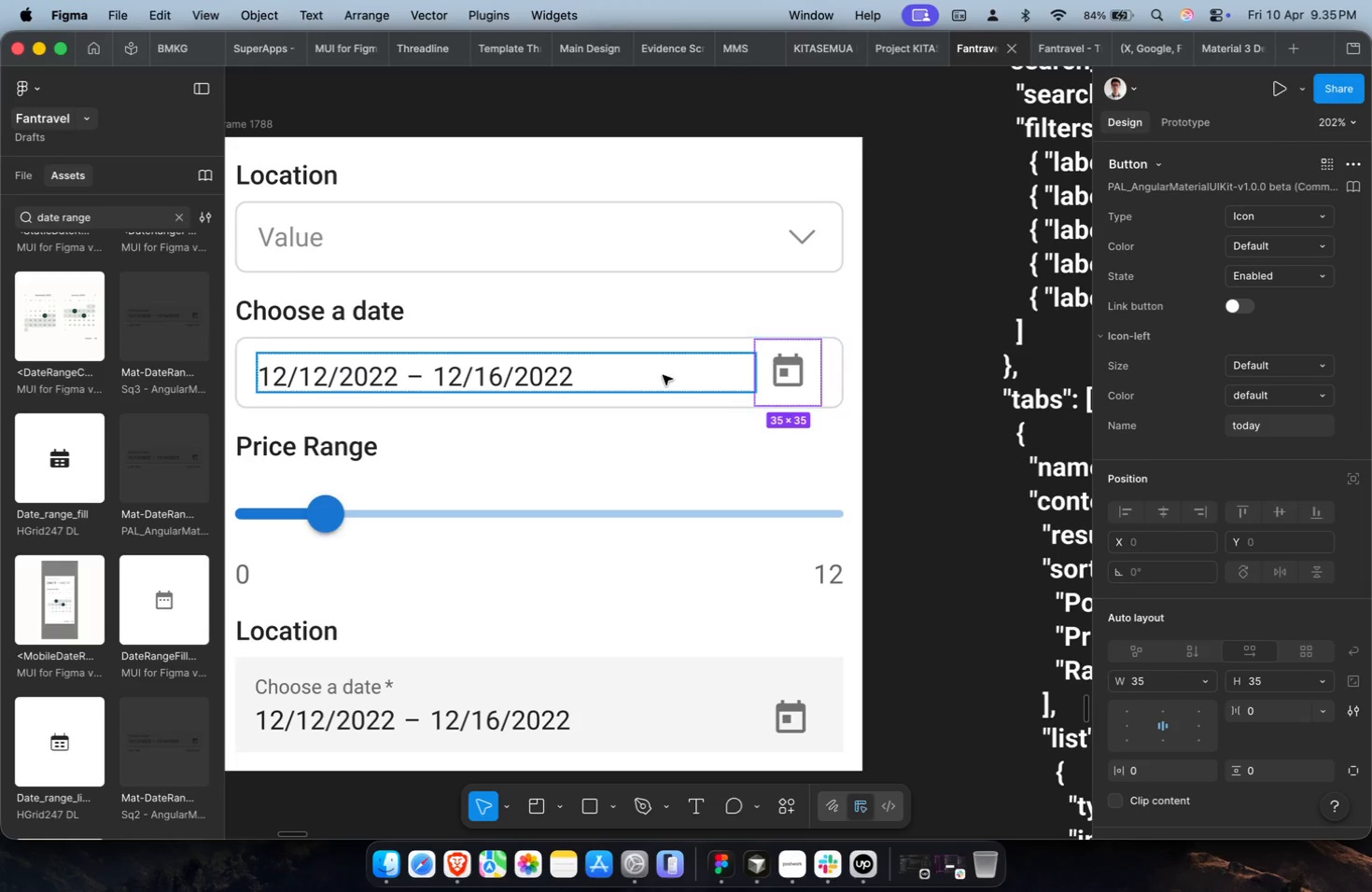 
left_click([663, 375])
 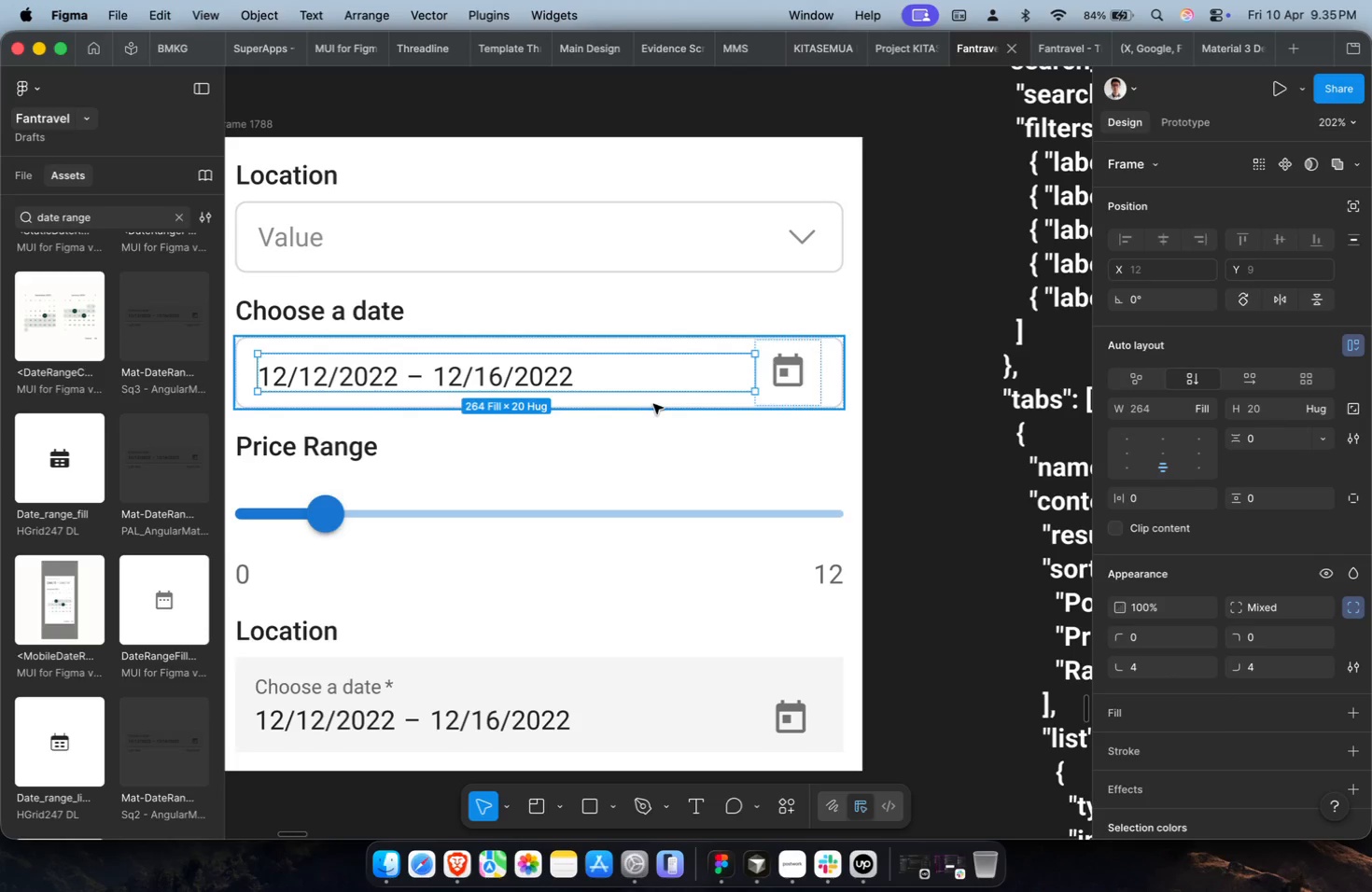 
double_click([653, 405])
 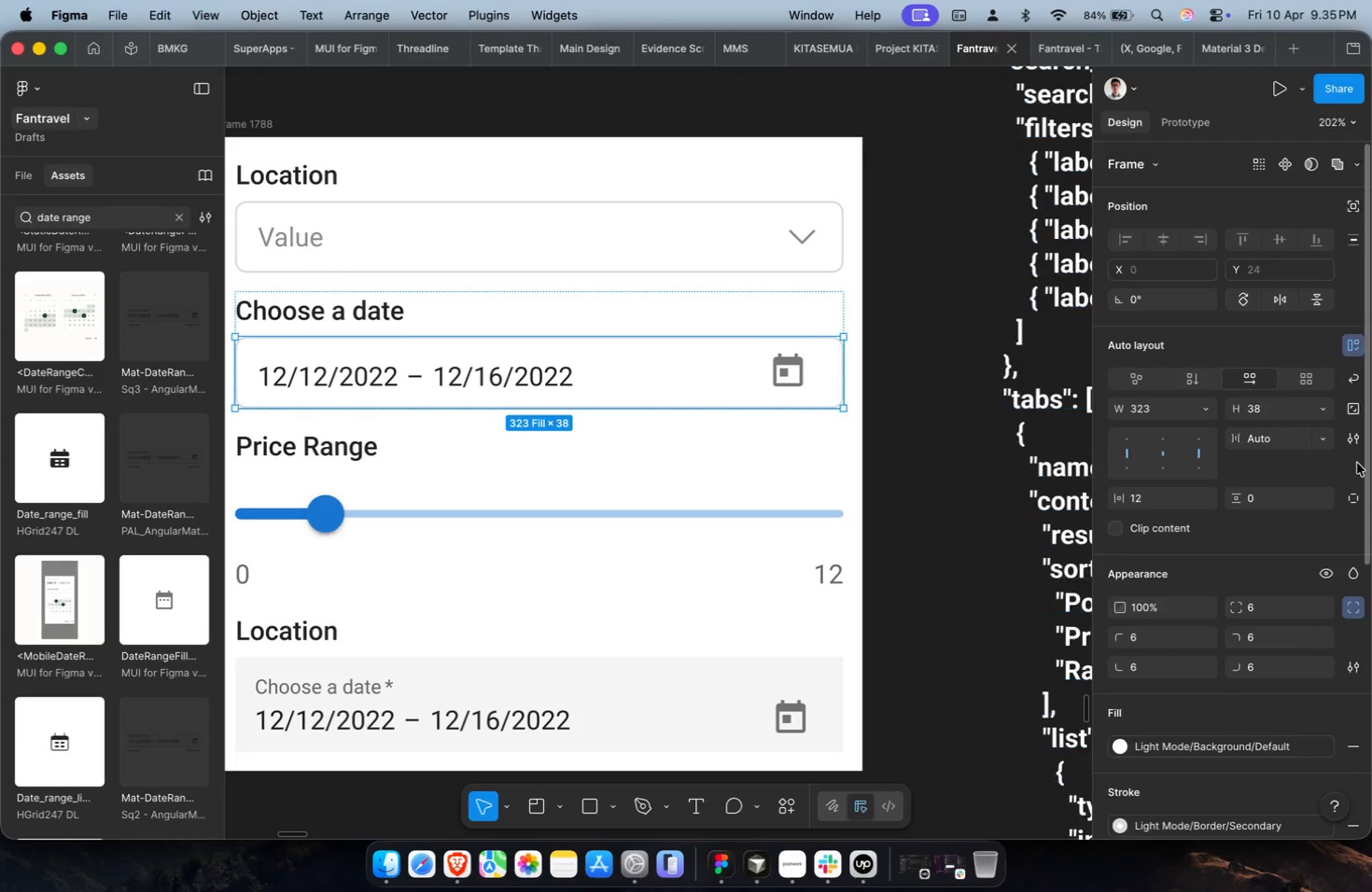 
left_click([1292, 419])
 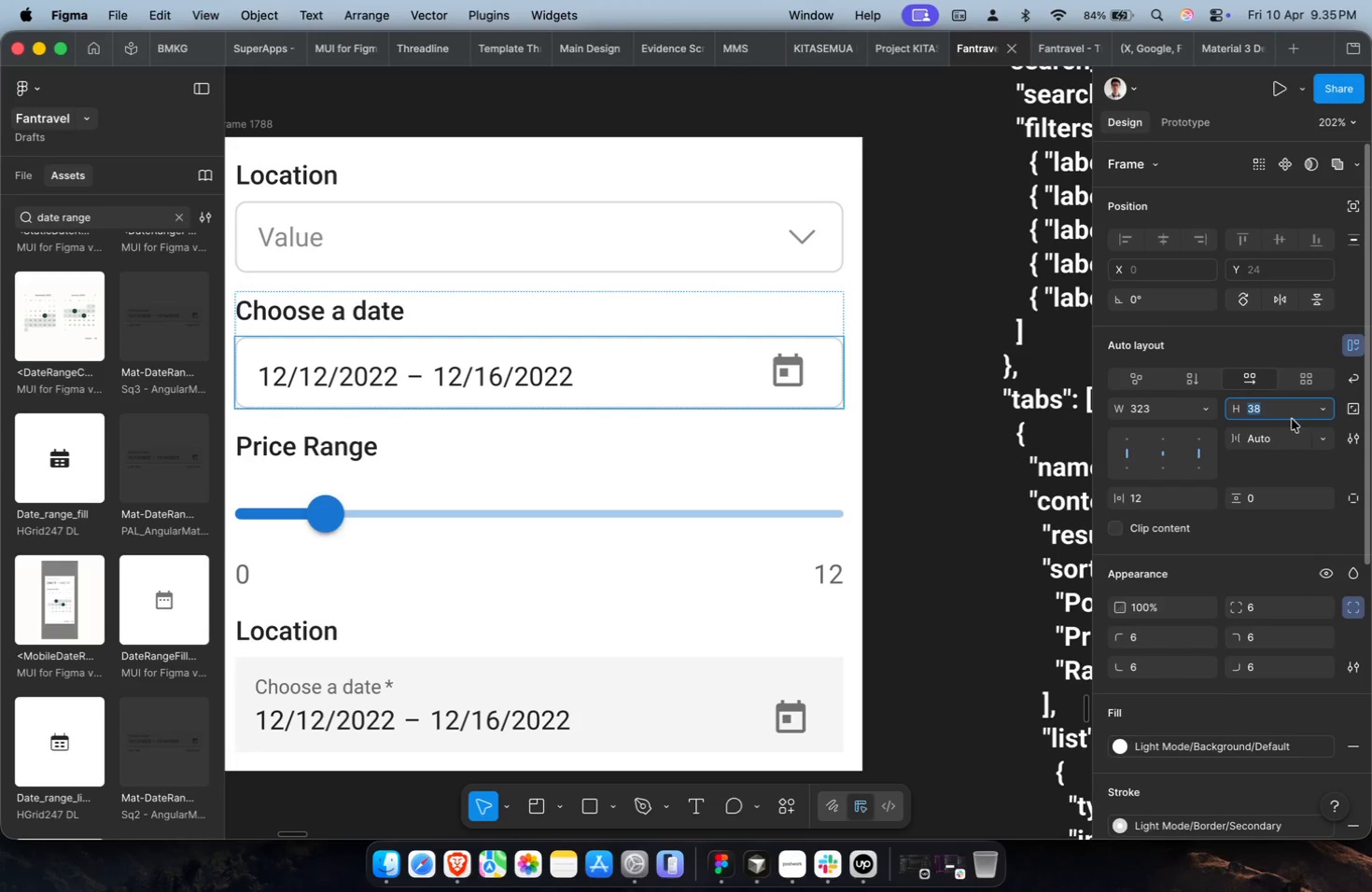 
type(42)
 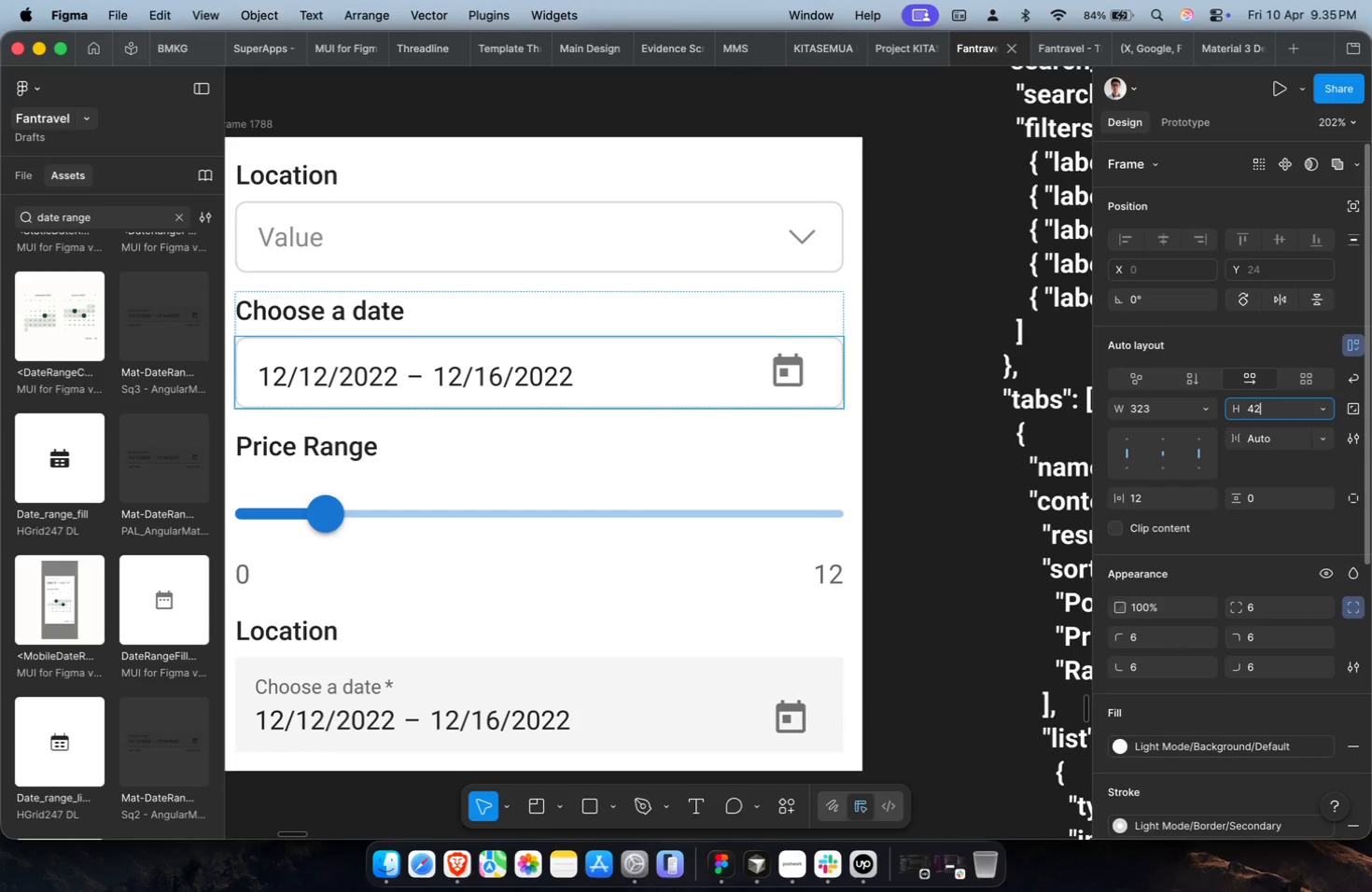 
key(Enter)
 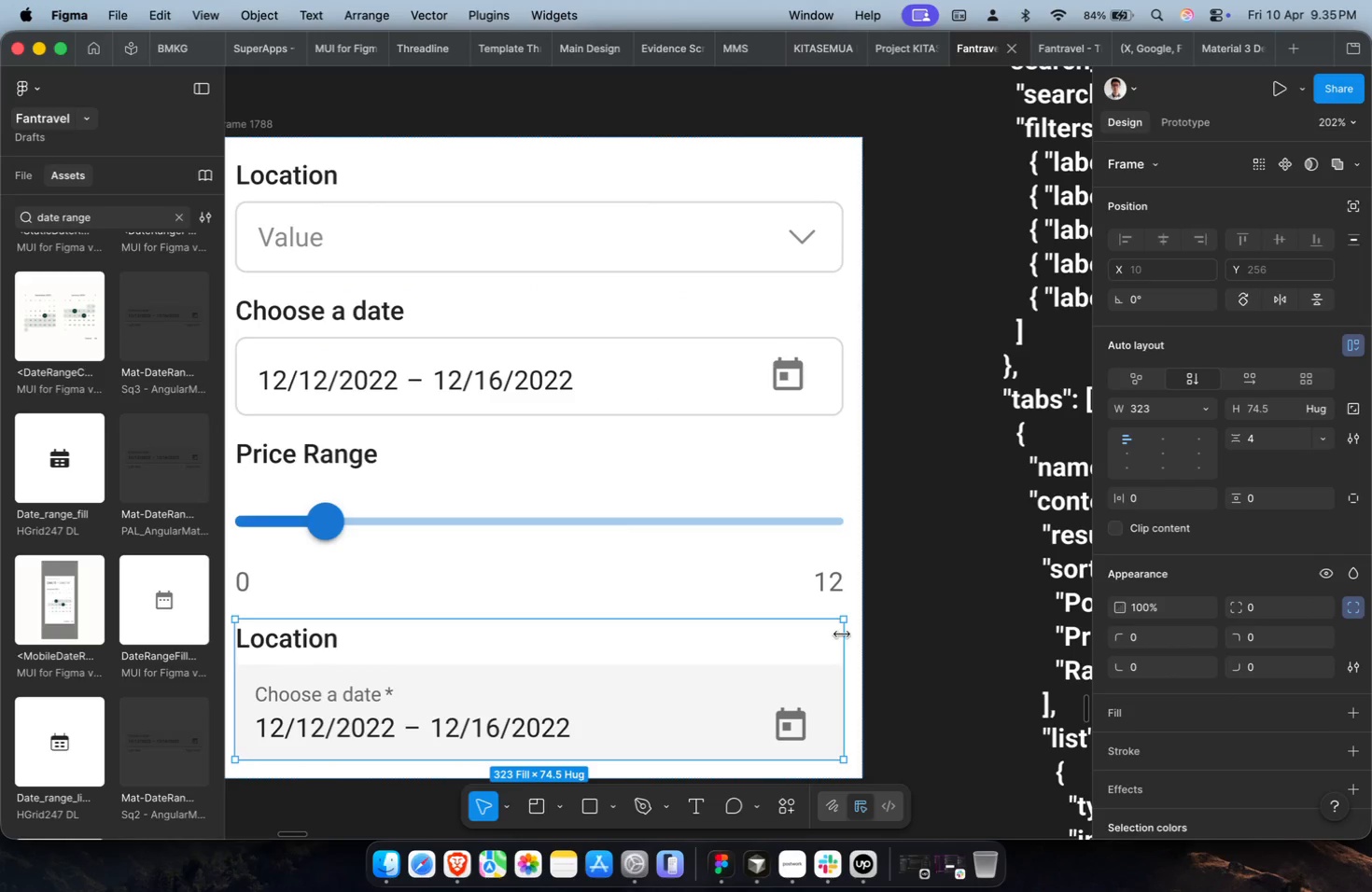 
hold_key(key=CommandLeft, duration=1.25)
left_click([490, 374])
 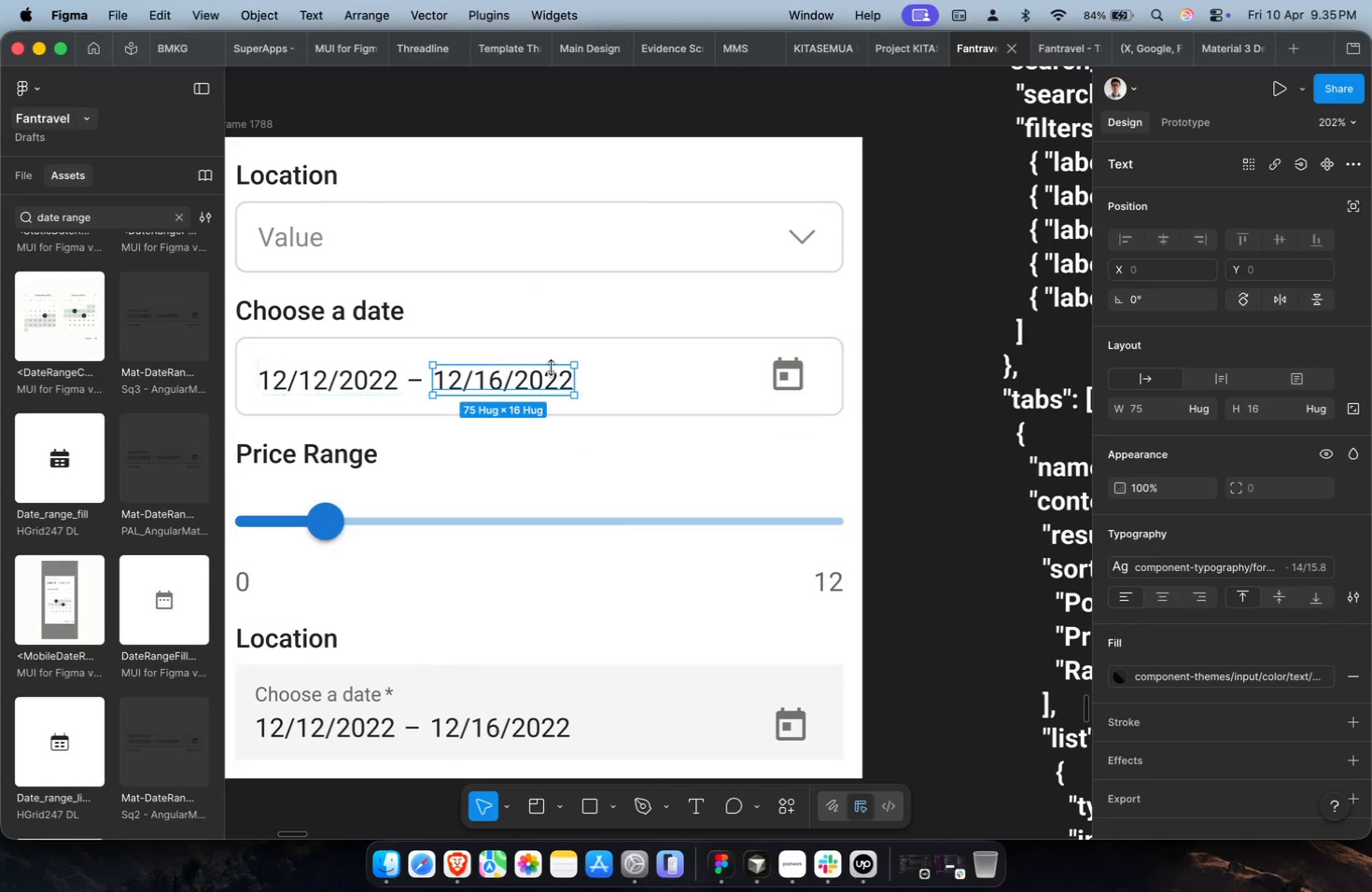 
left_click([688, 376])
 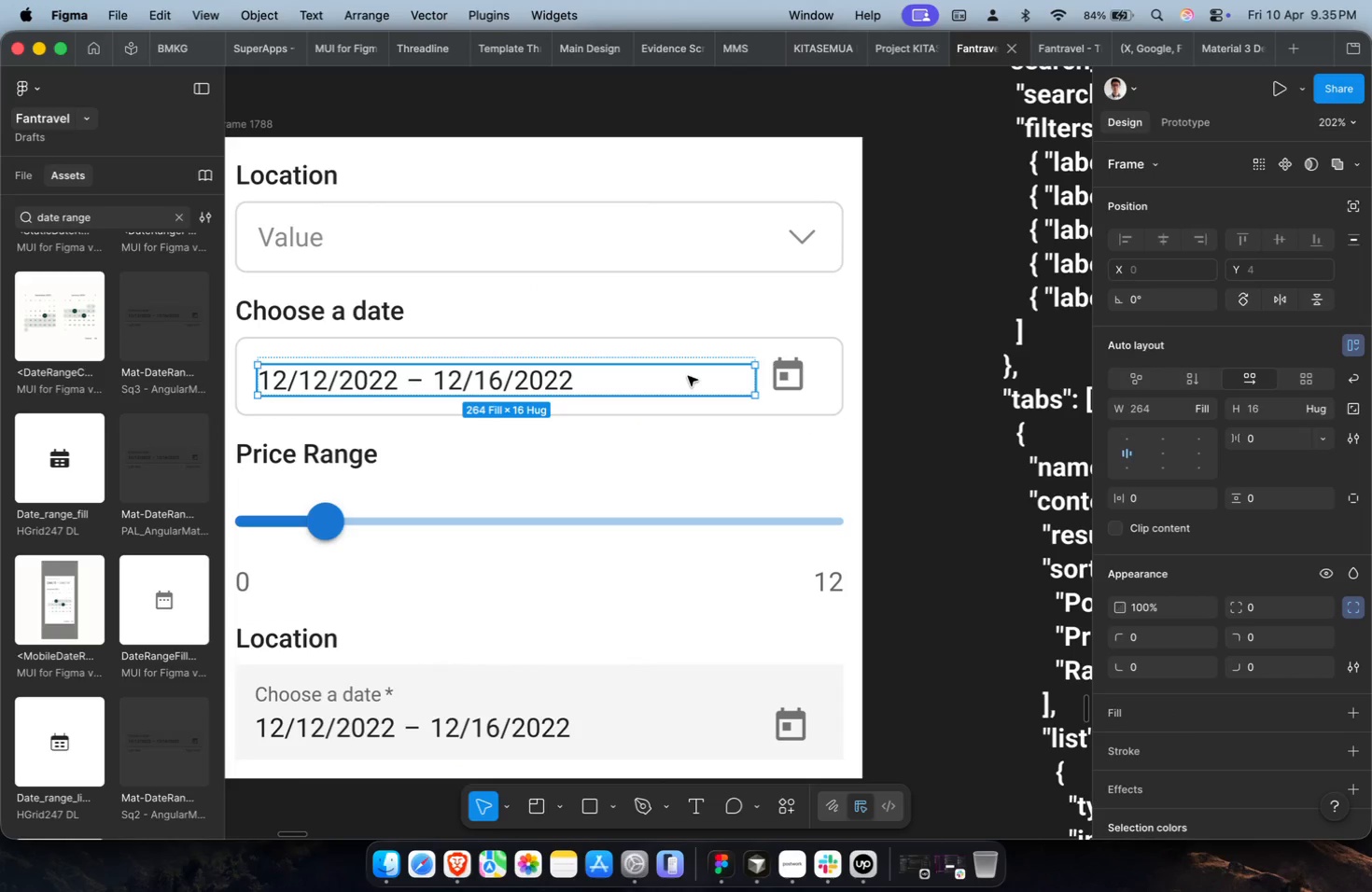 
key(Shift+Enter)
 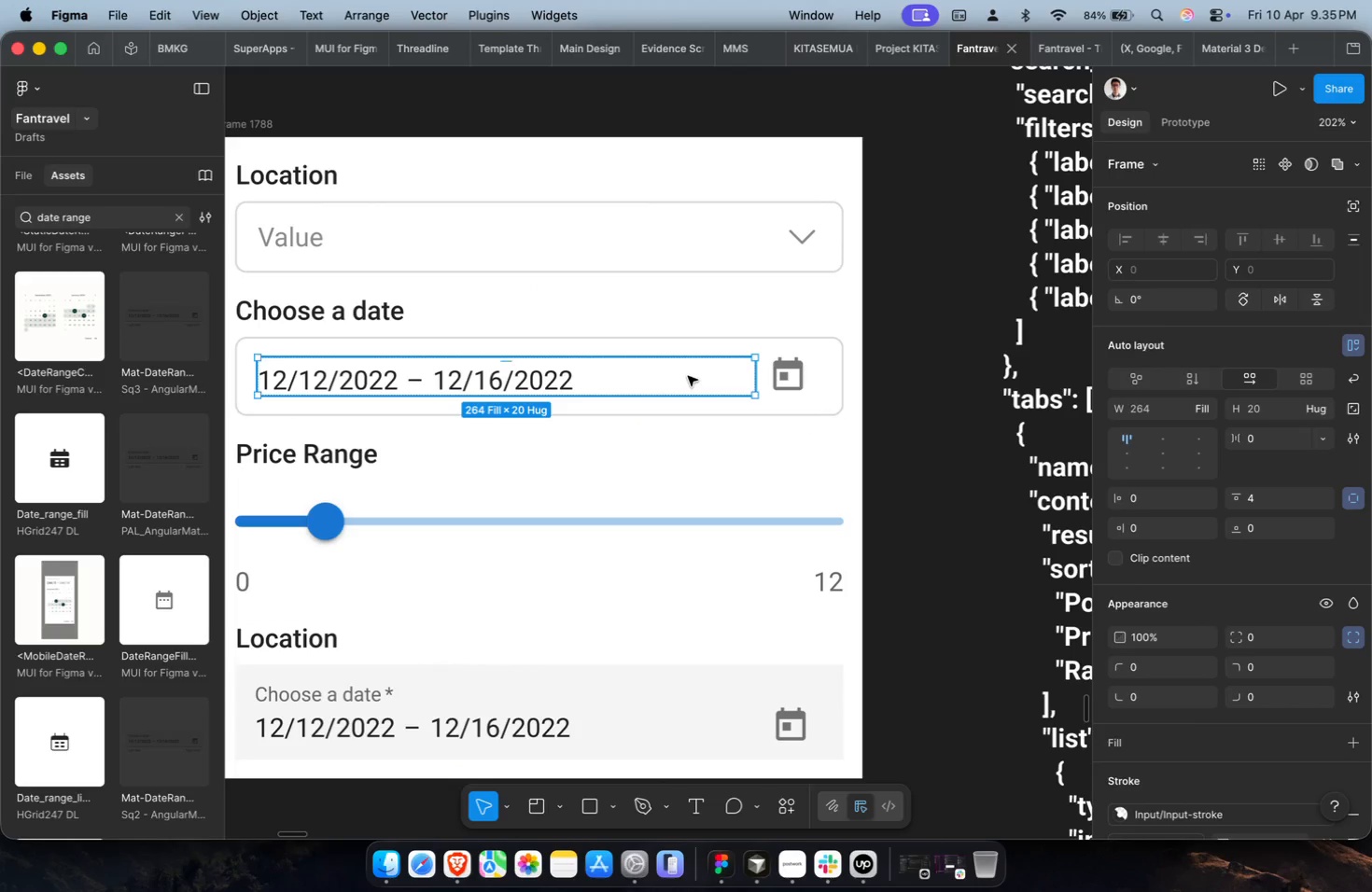 
key(Meta+Shift+G)
 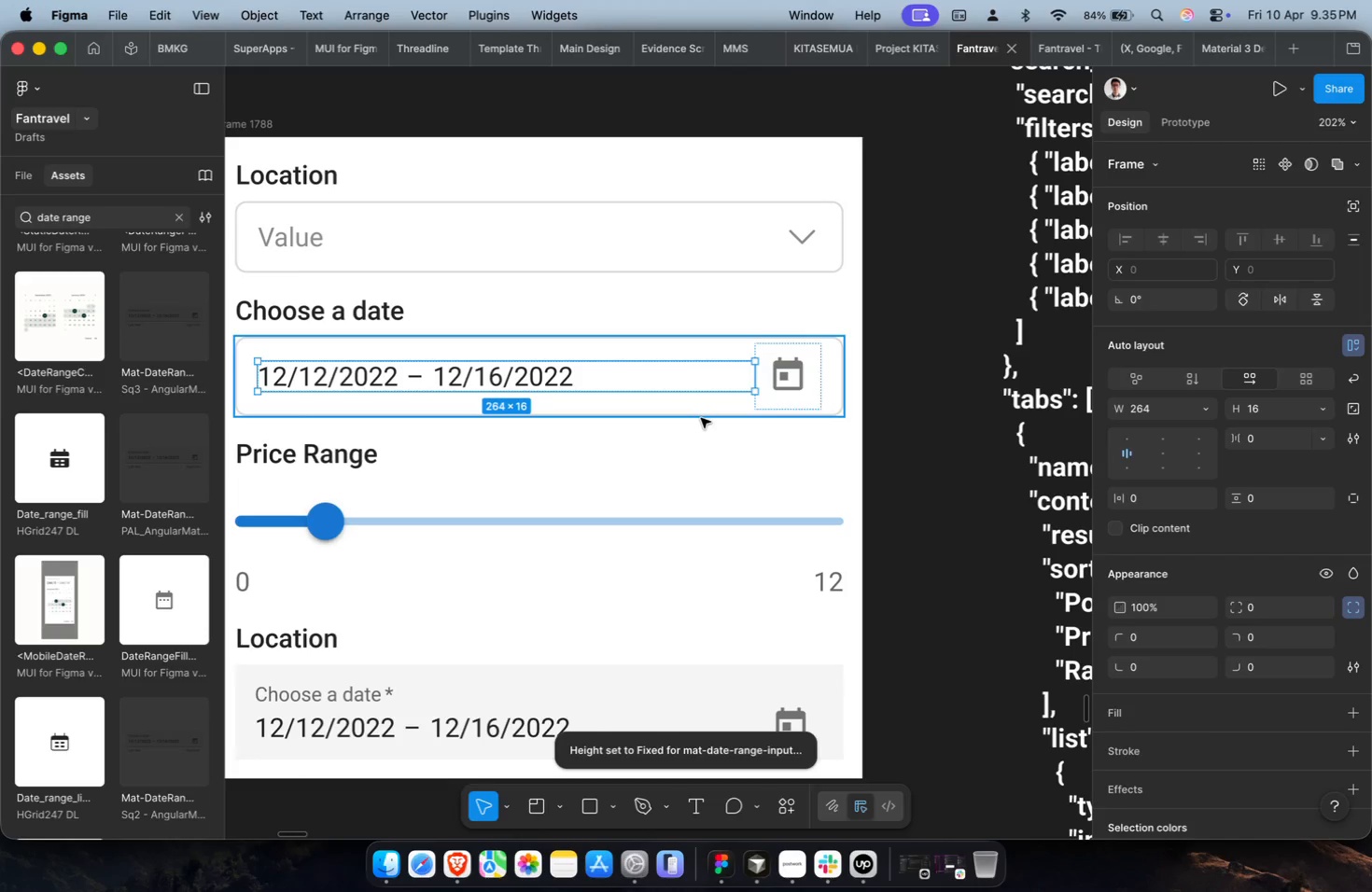 
left_click([701, 418])
 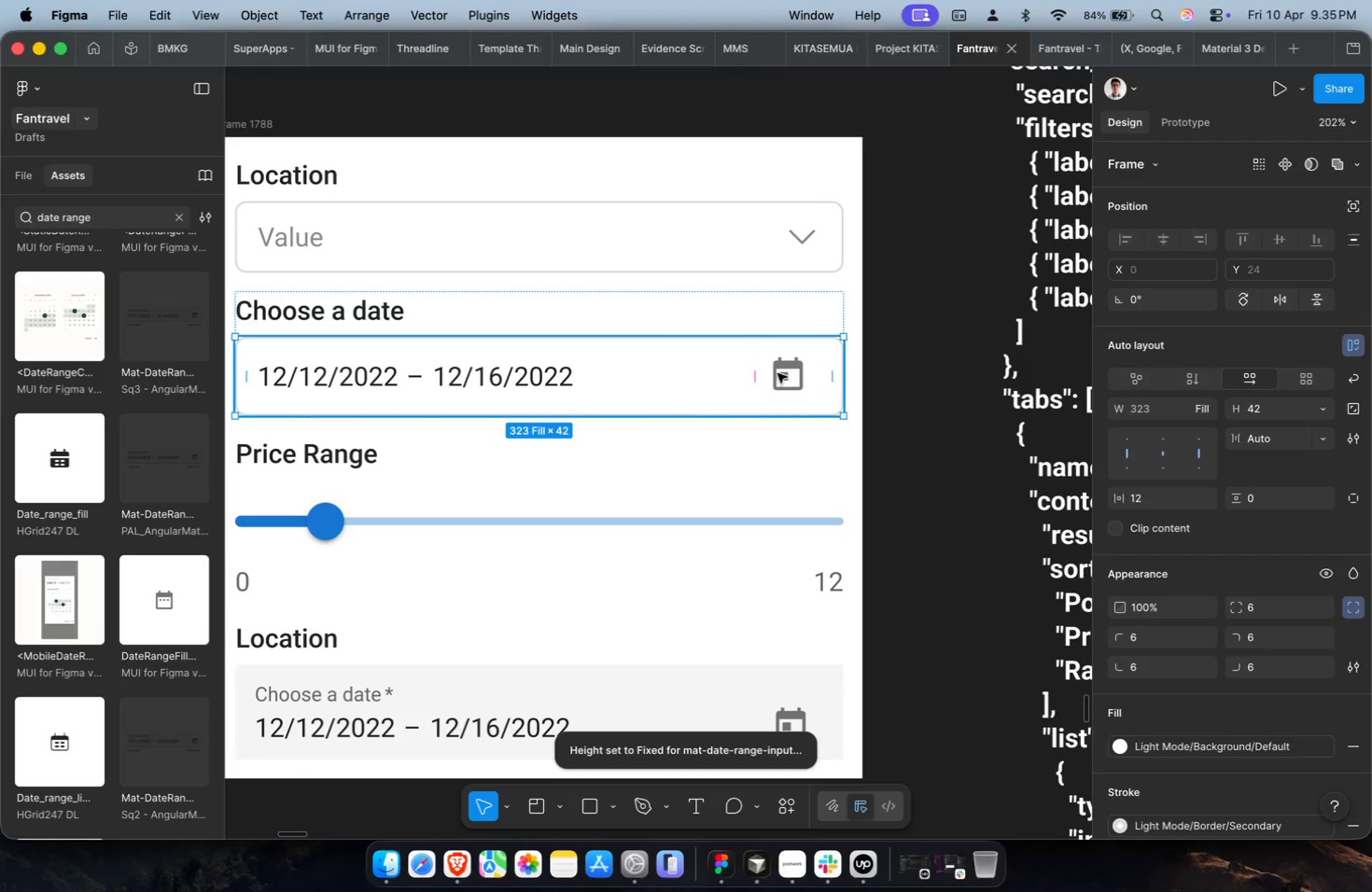 
double_click([777, 373])
 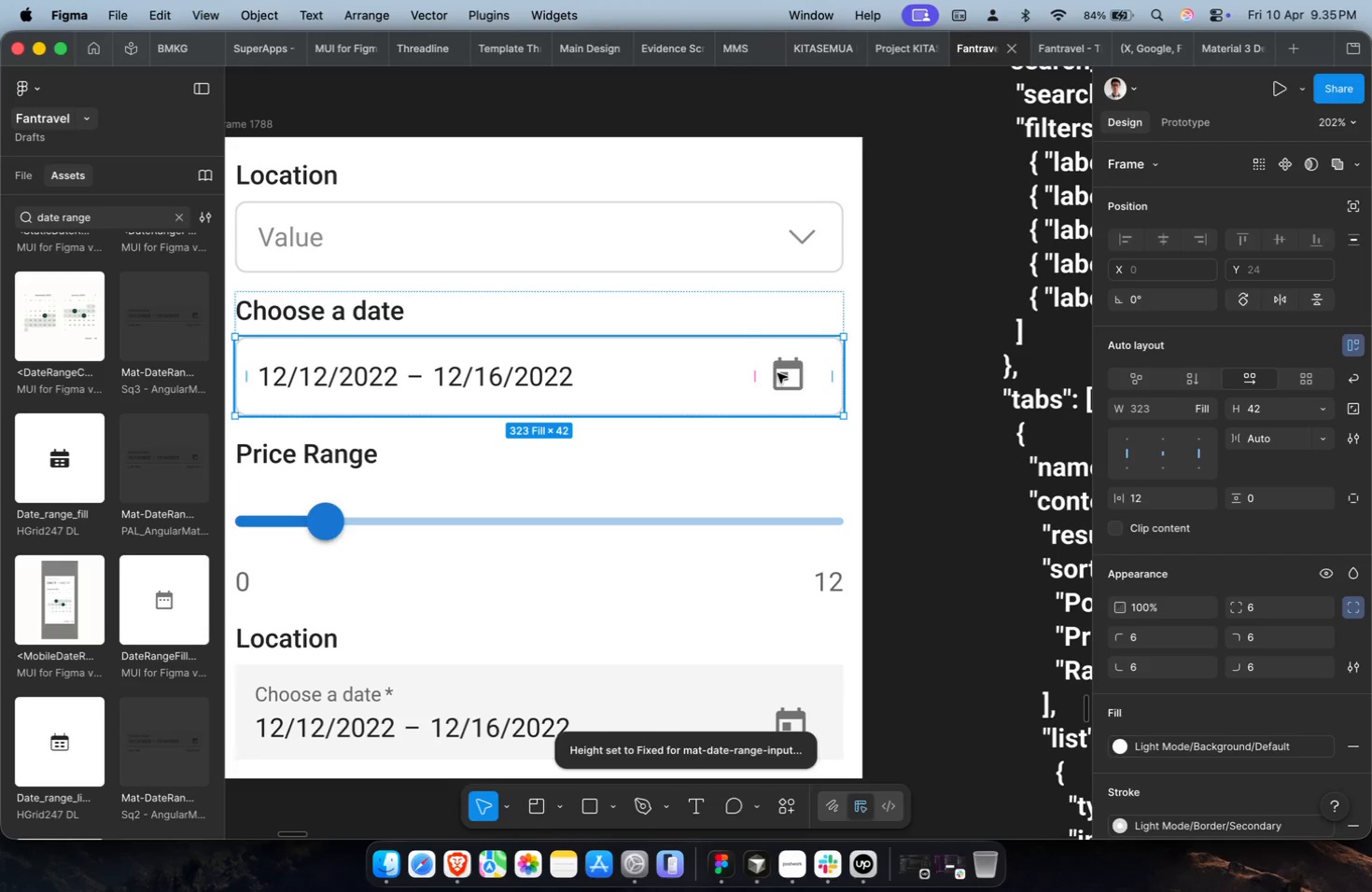 
triple_click([777, 373])
 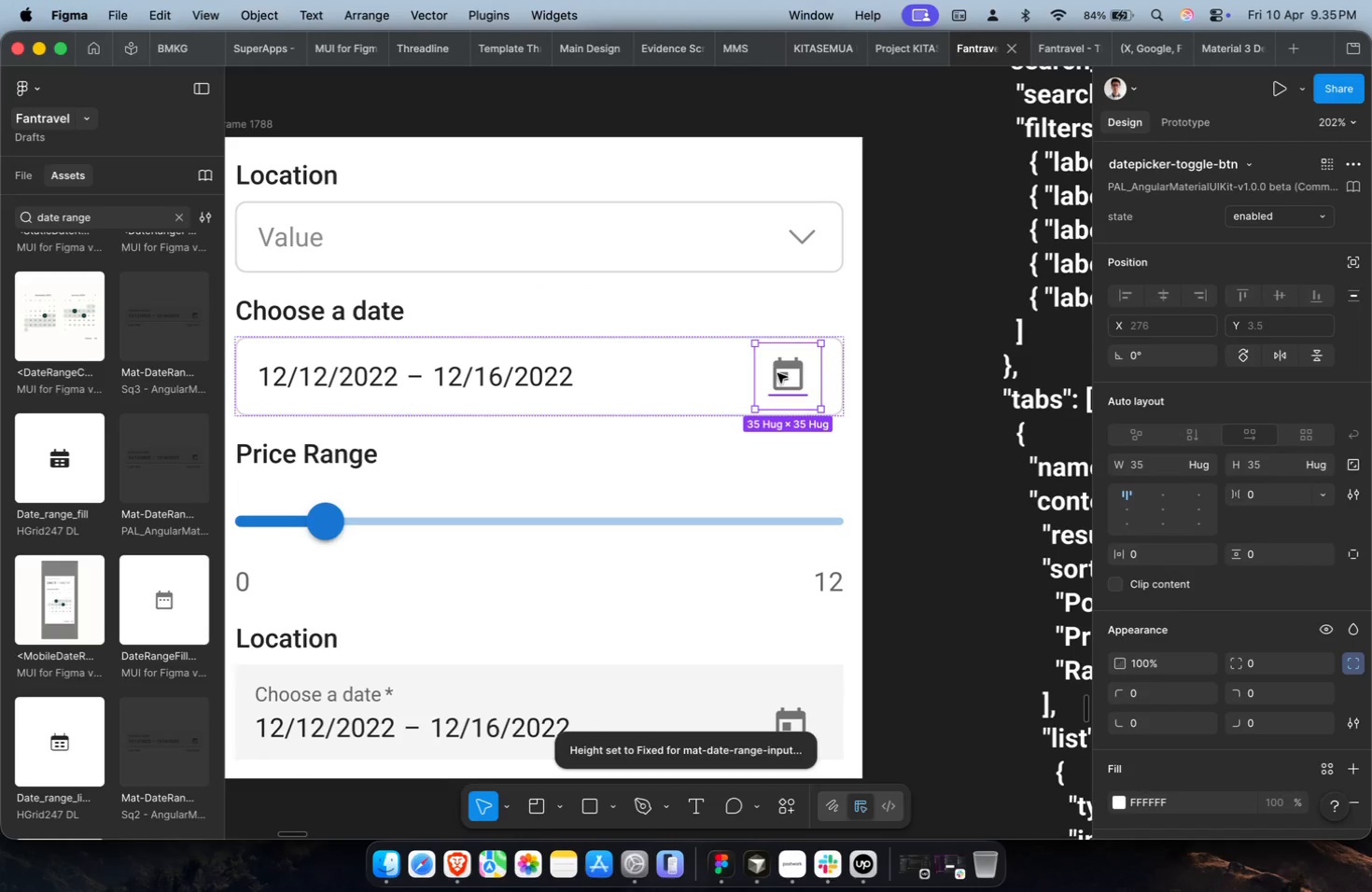 
key(Meta+Shift+G)
 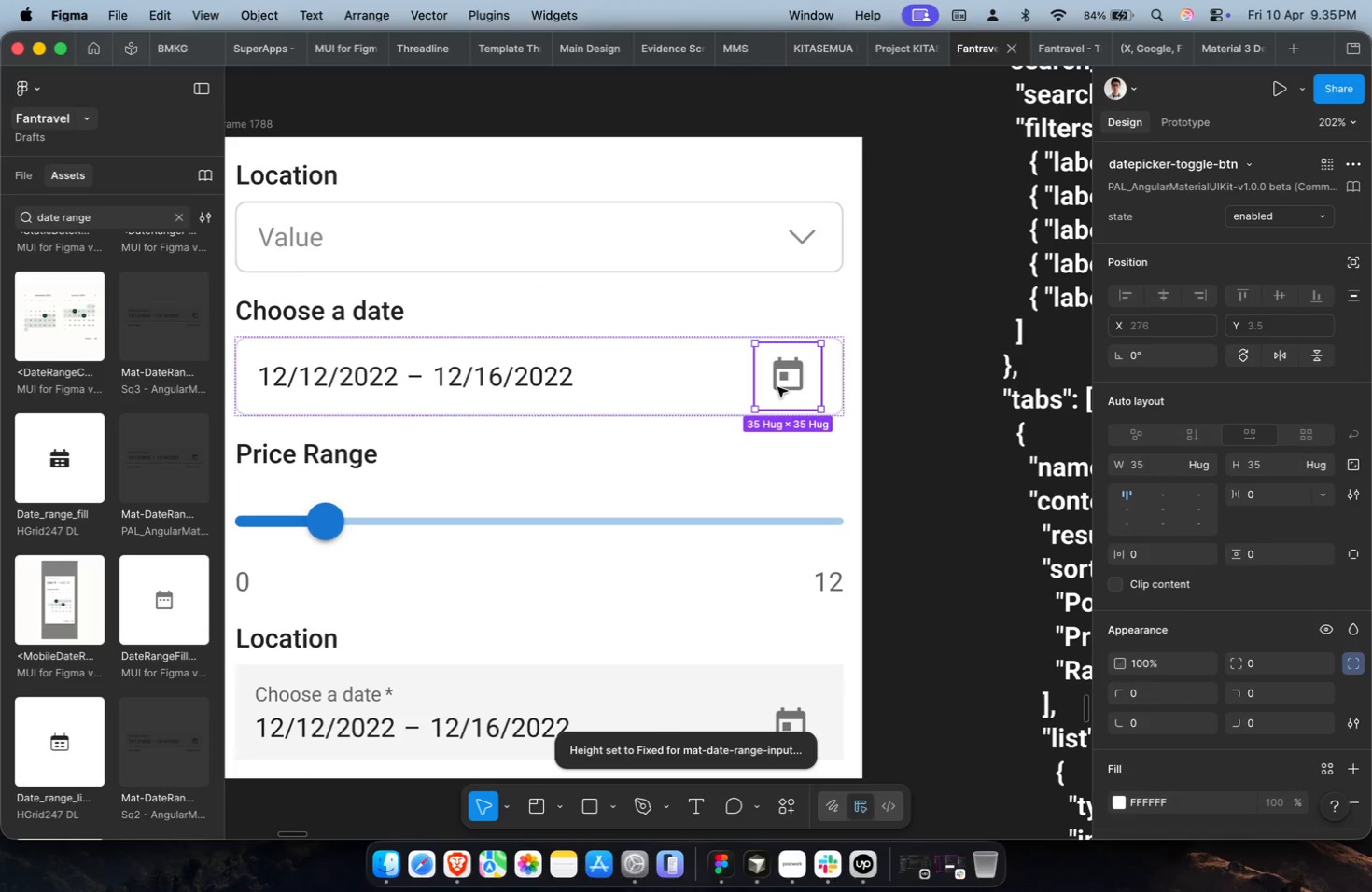 
key(Meta+CommandLeft)
 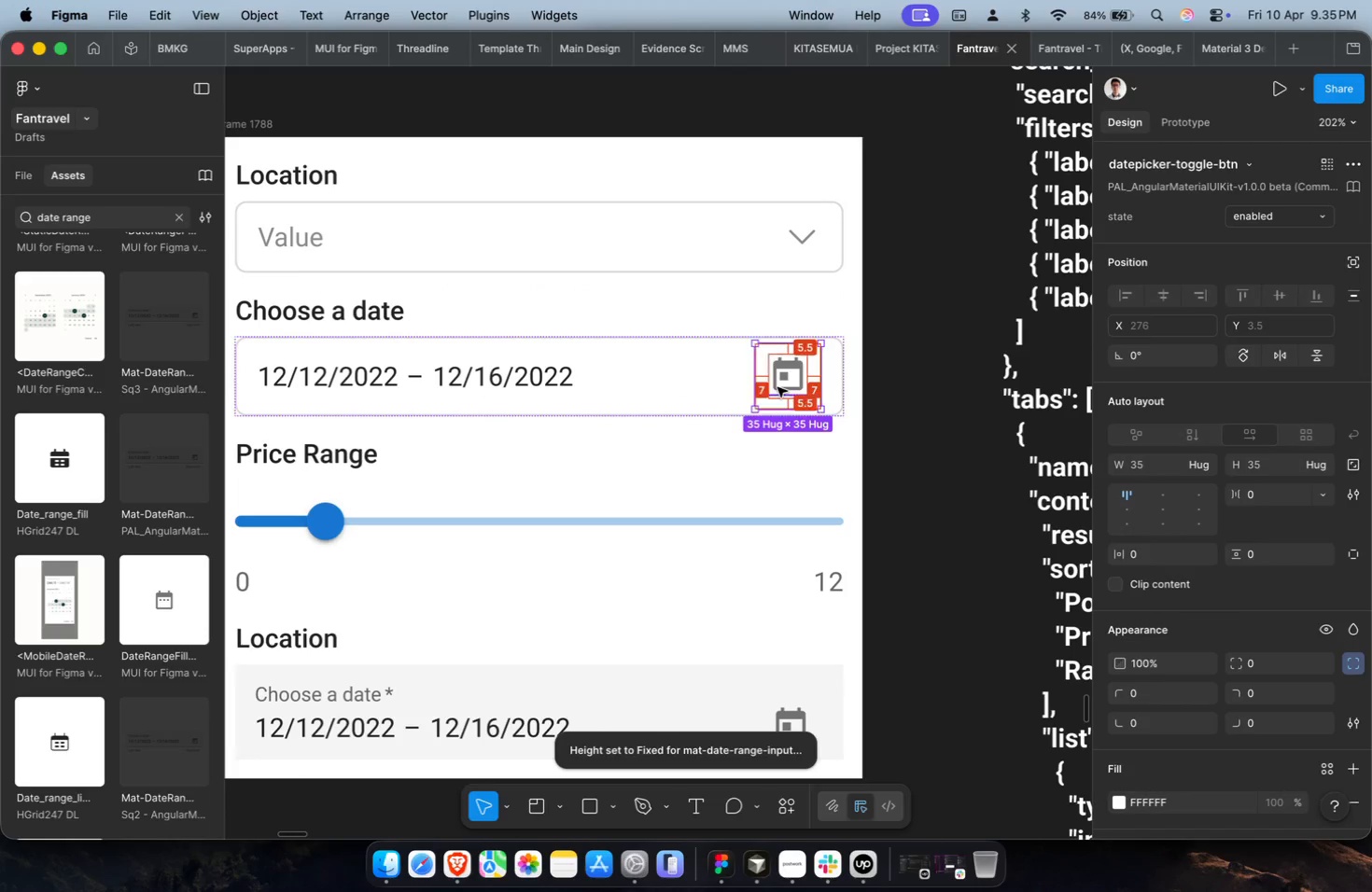 
key(Alt+Meta+OptionLeft)
 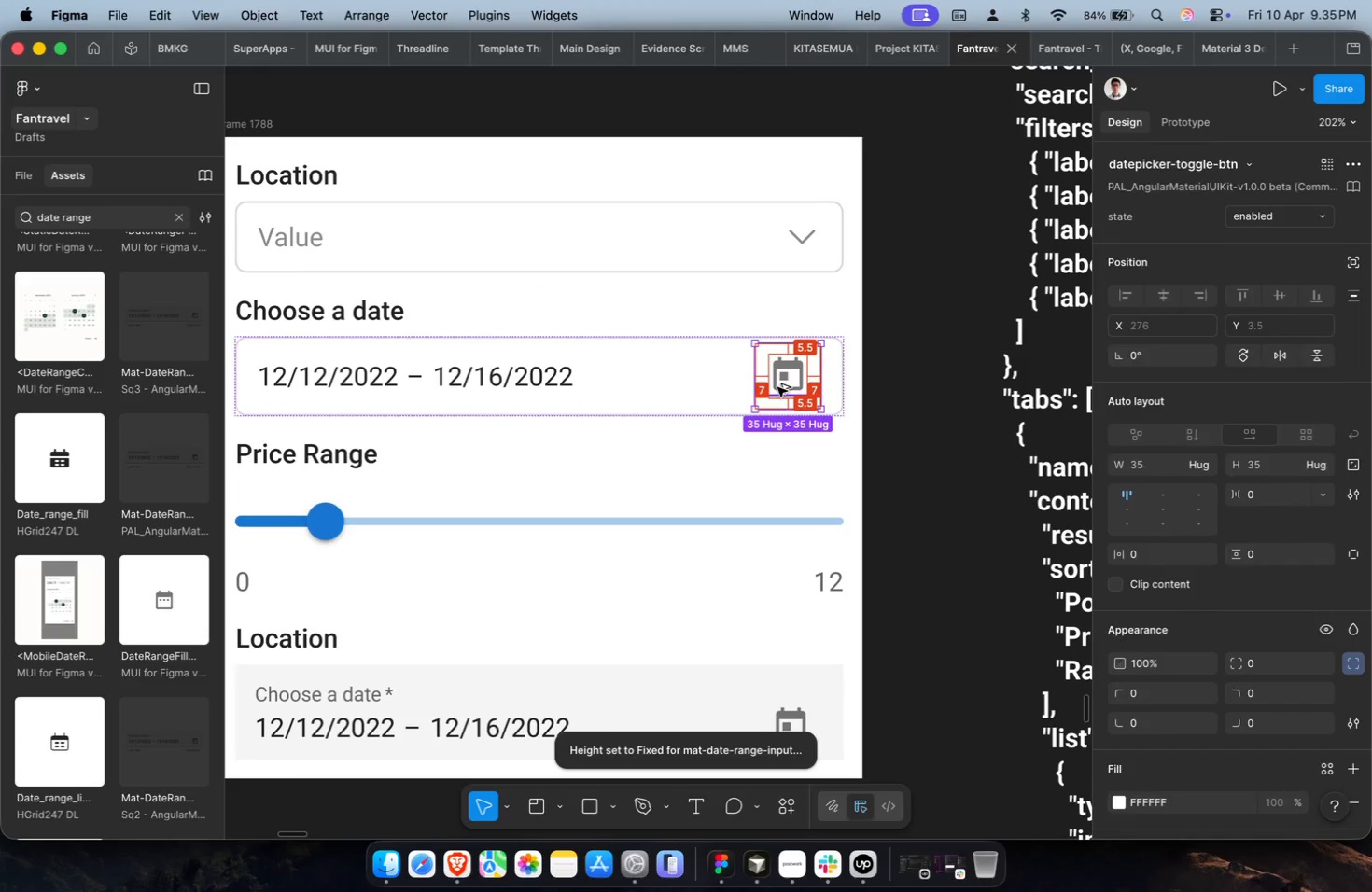 
key(Alt+Meta+B)
 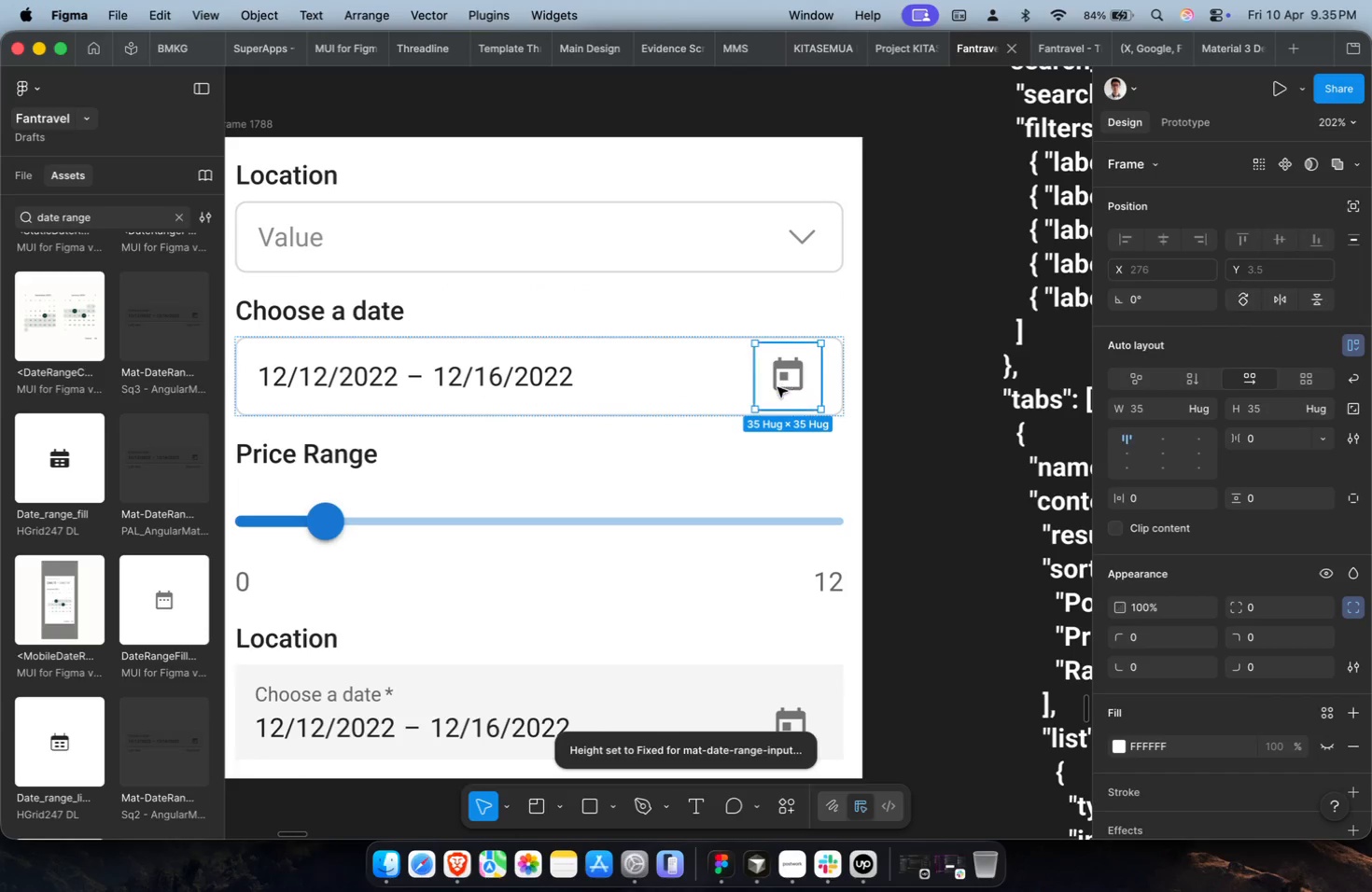 
key(Meta+Shift+G)
 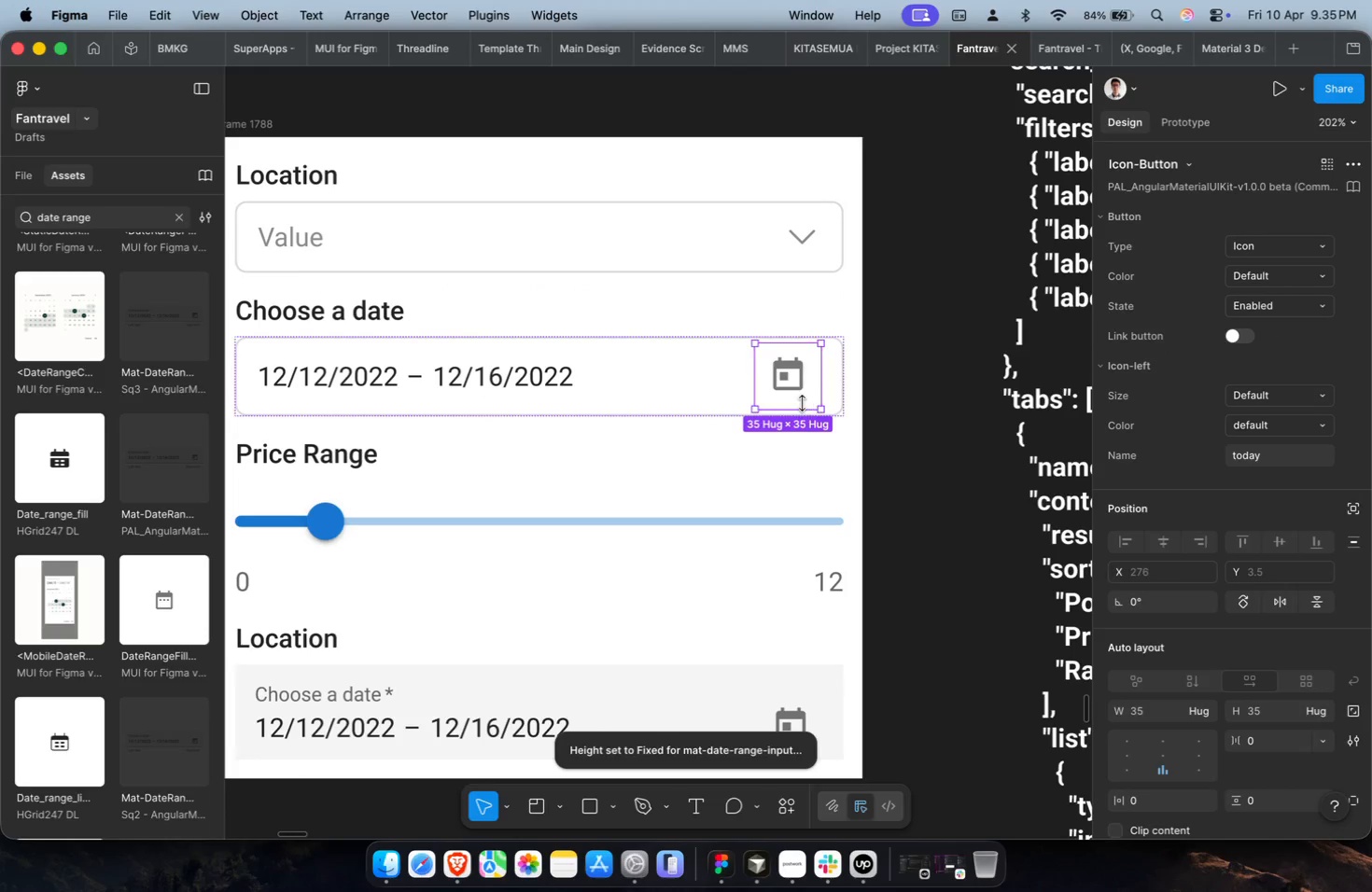 
hold_key(key=CommandLeft, duration=0.33)
 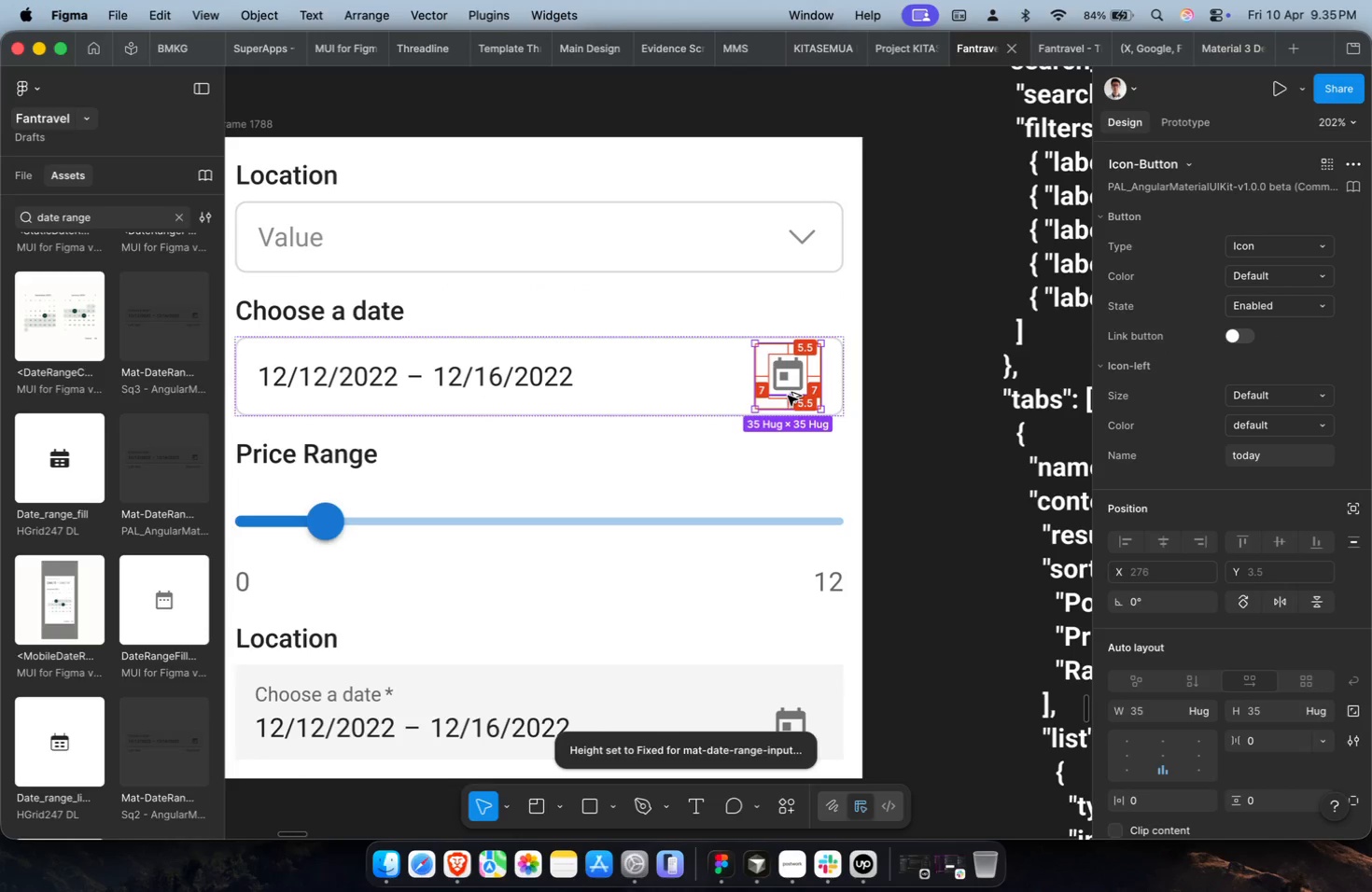 
key(Meta+Shift+ShiftLeft)
 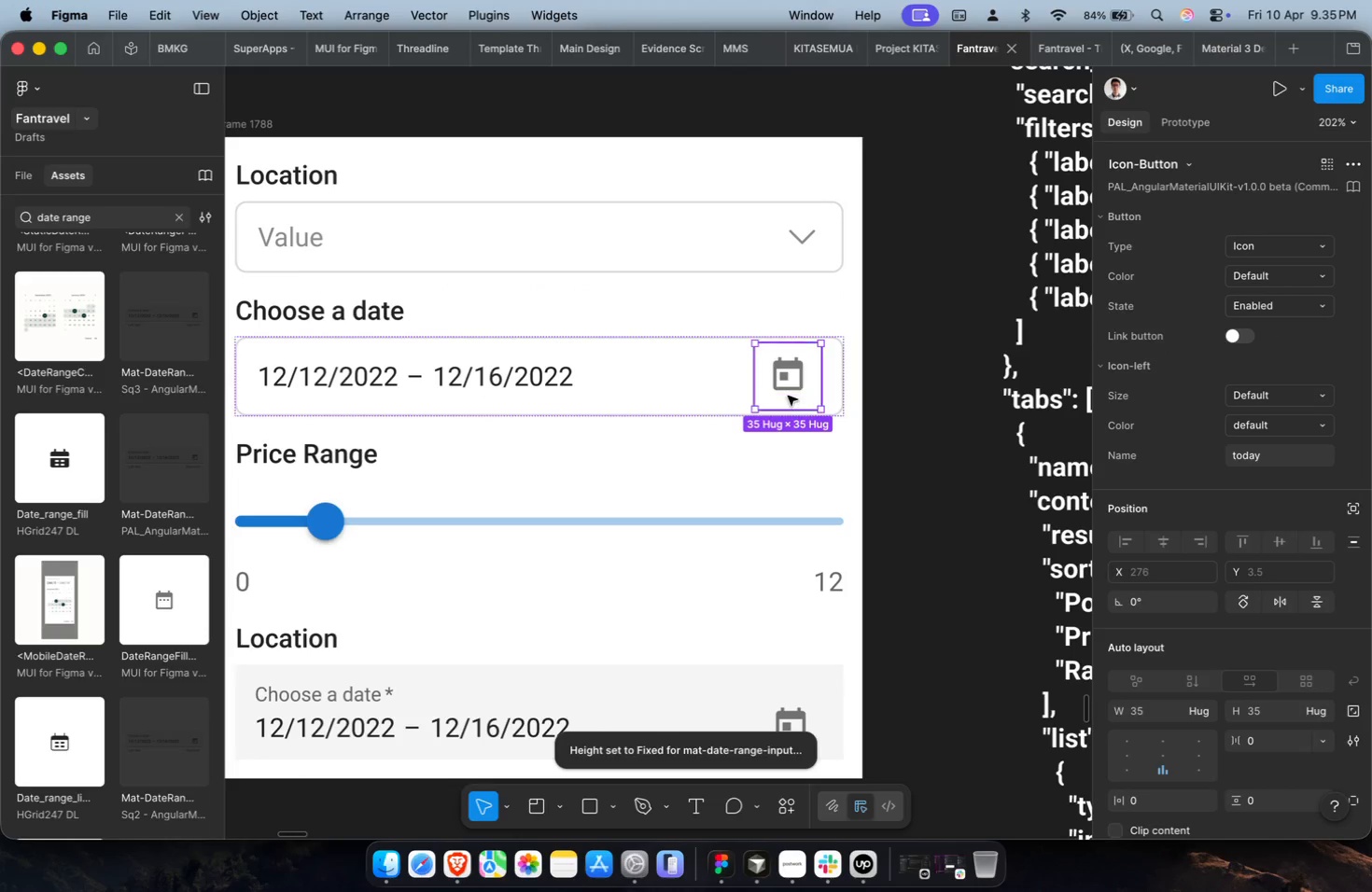 
key(Alt+Meta+B)
 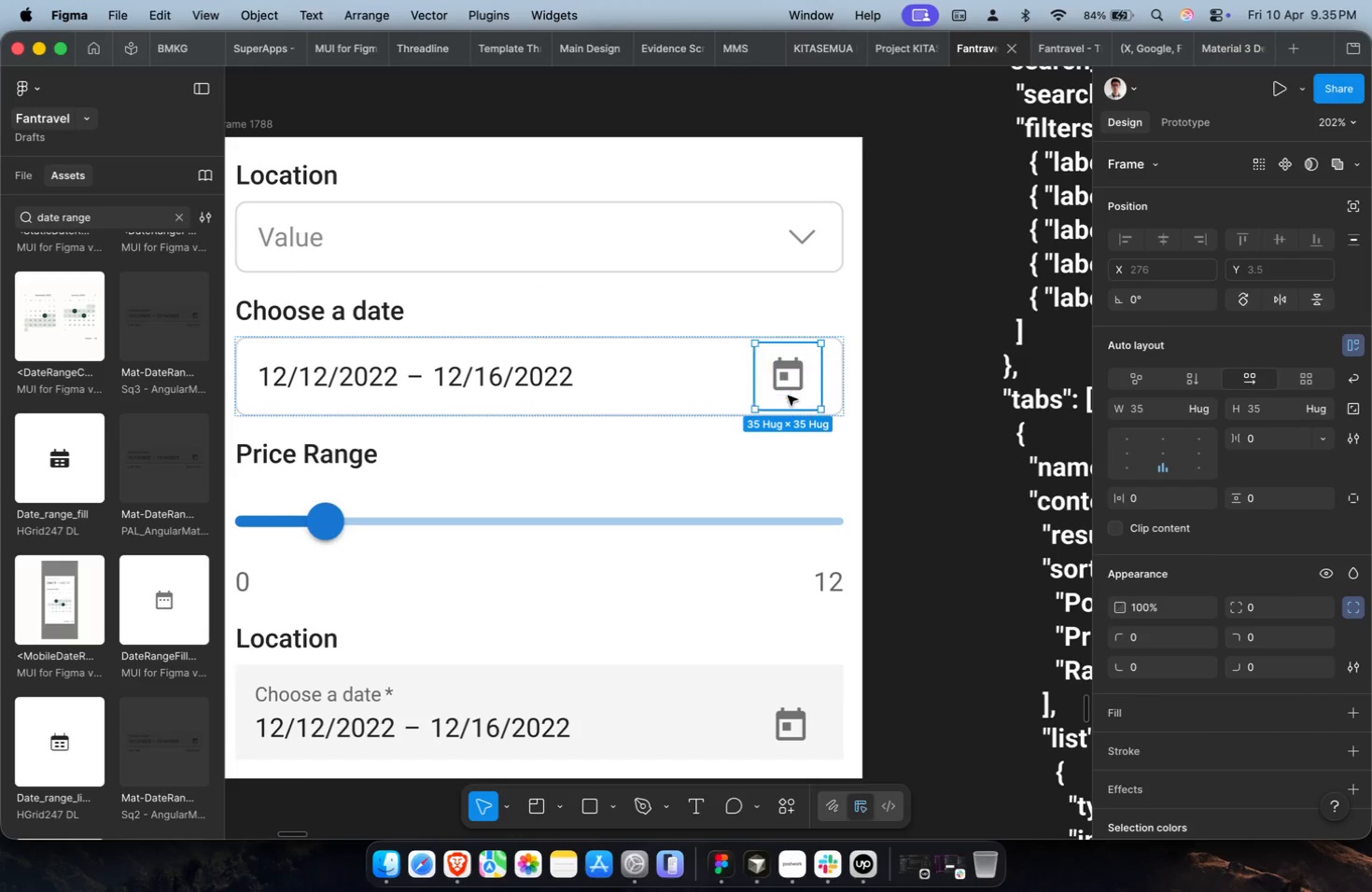 
key(Meta+Shift+G)
 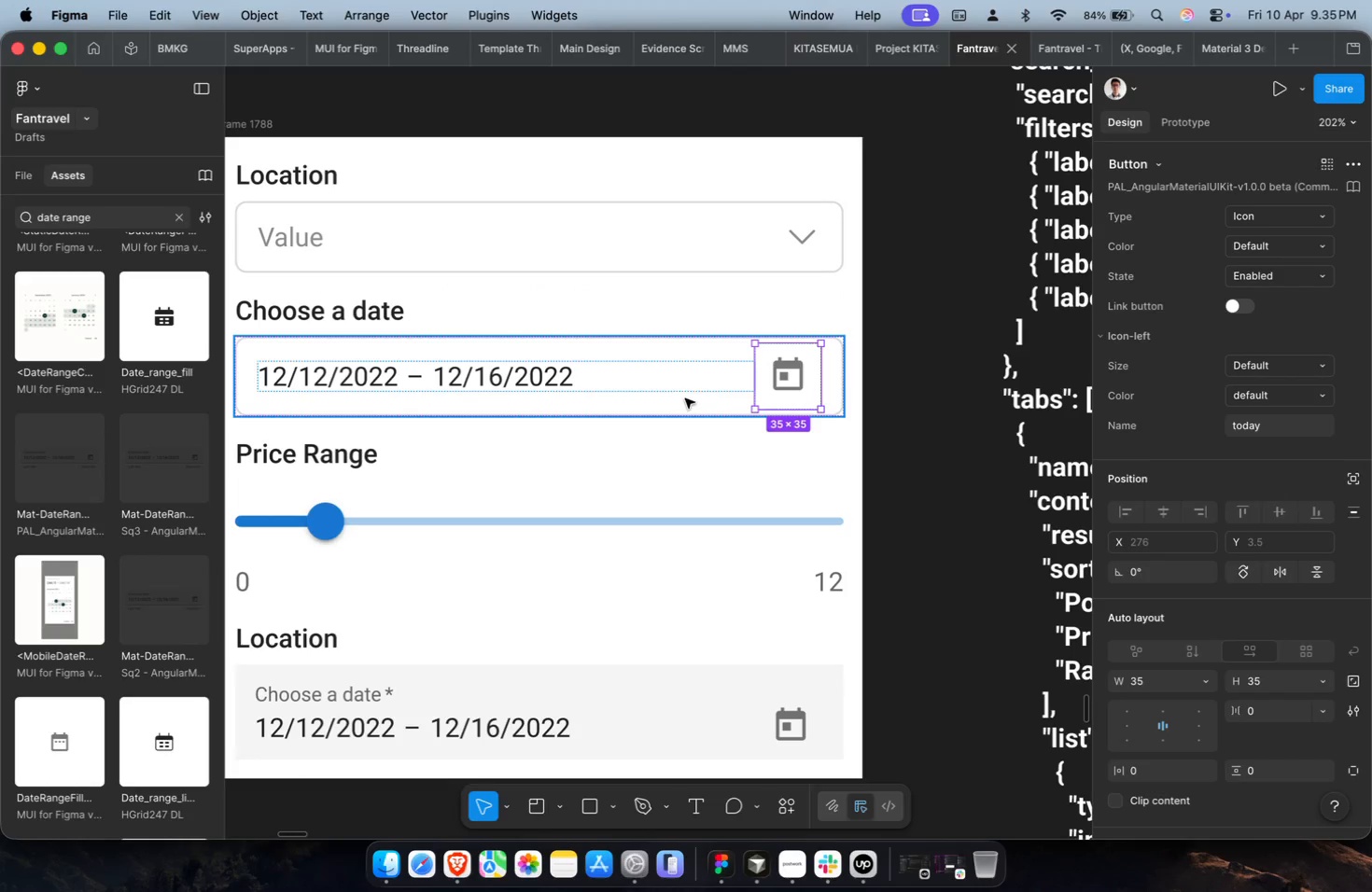 
key(Alt+Meta+OptionLeft)
 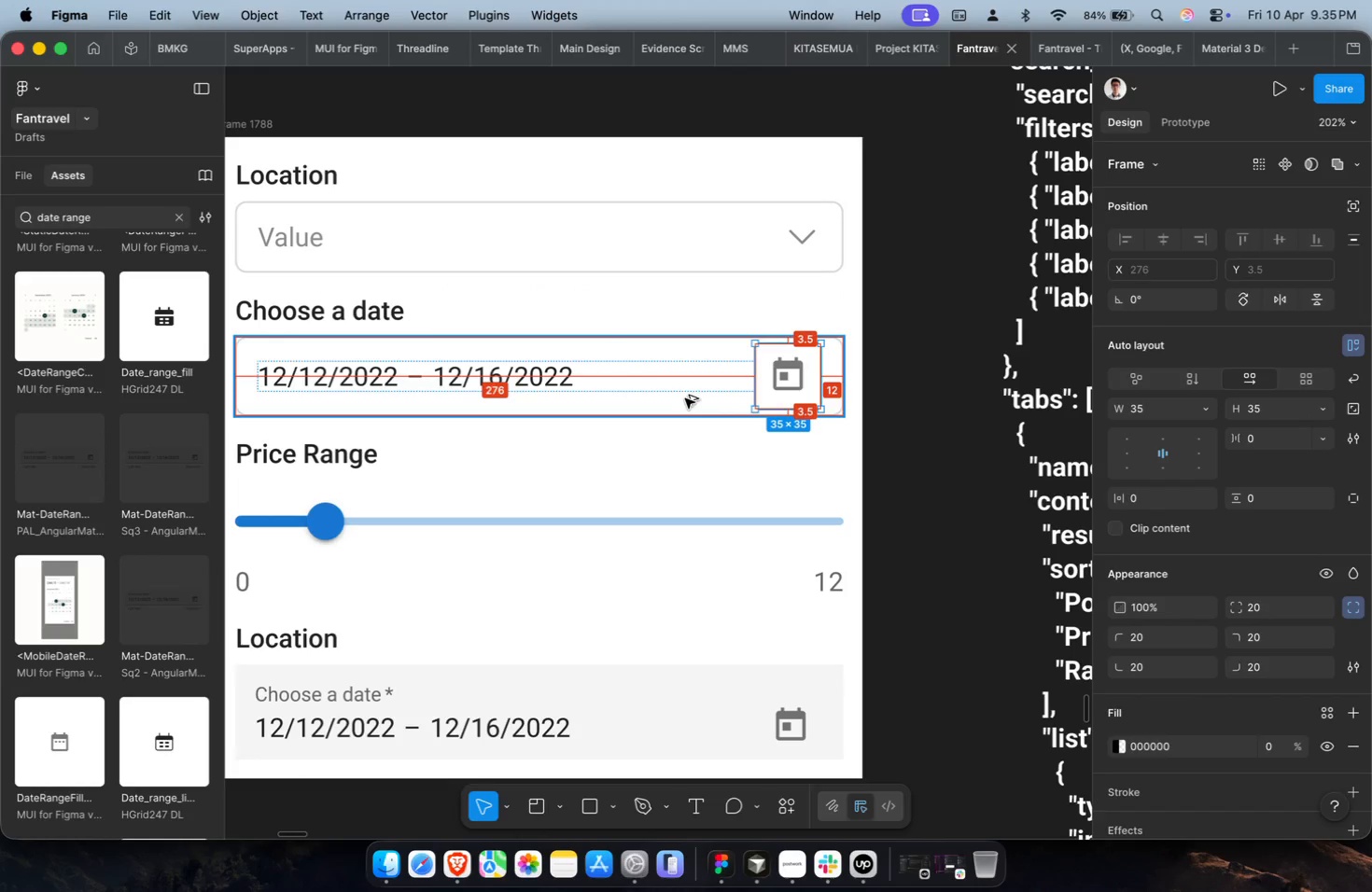 
key(Alt+Meta+B)
 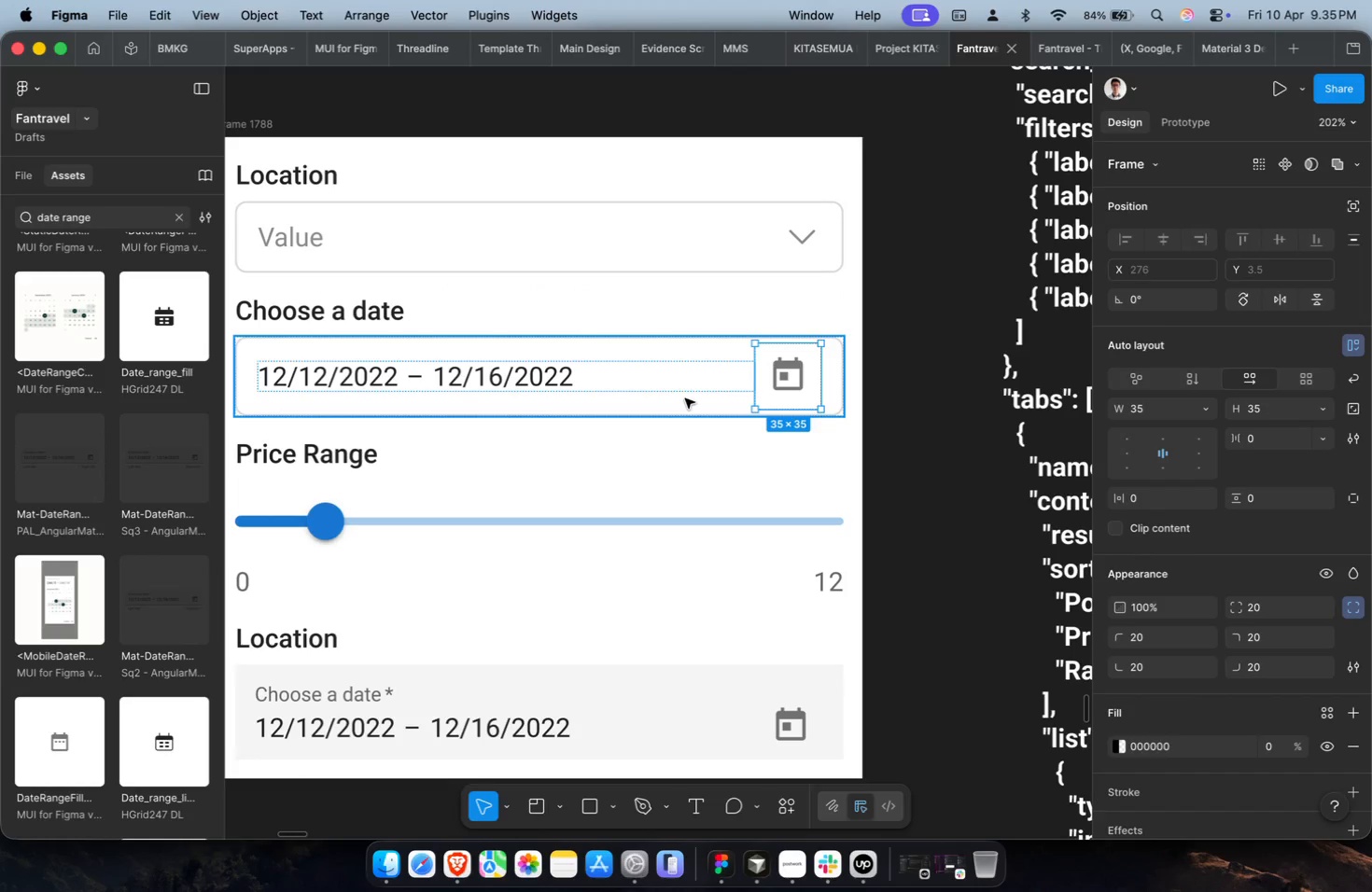 
key(Meta+Shift+G)
 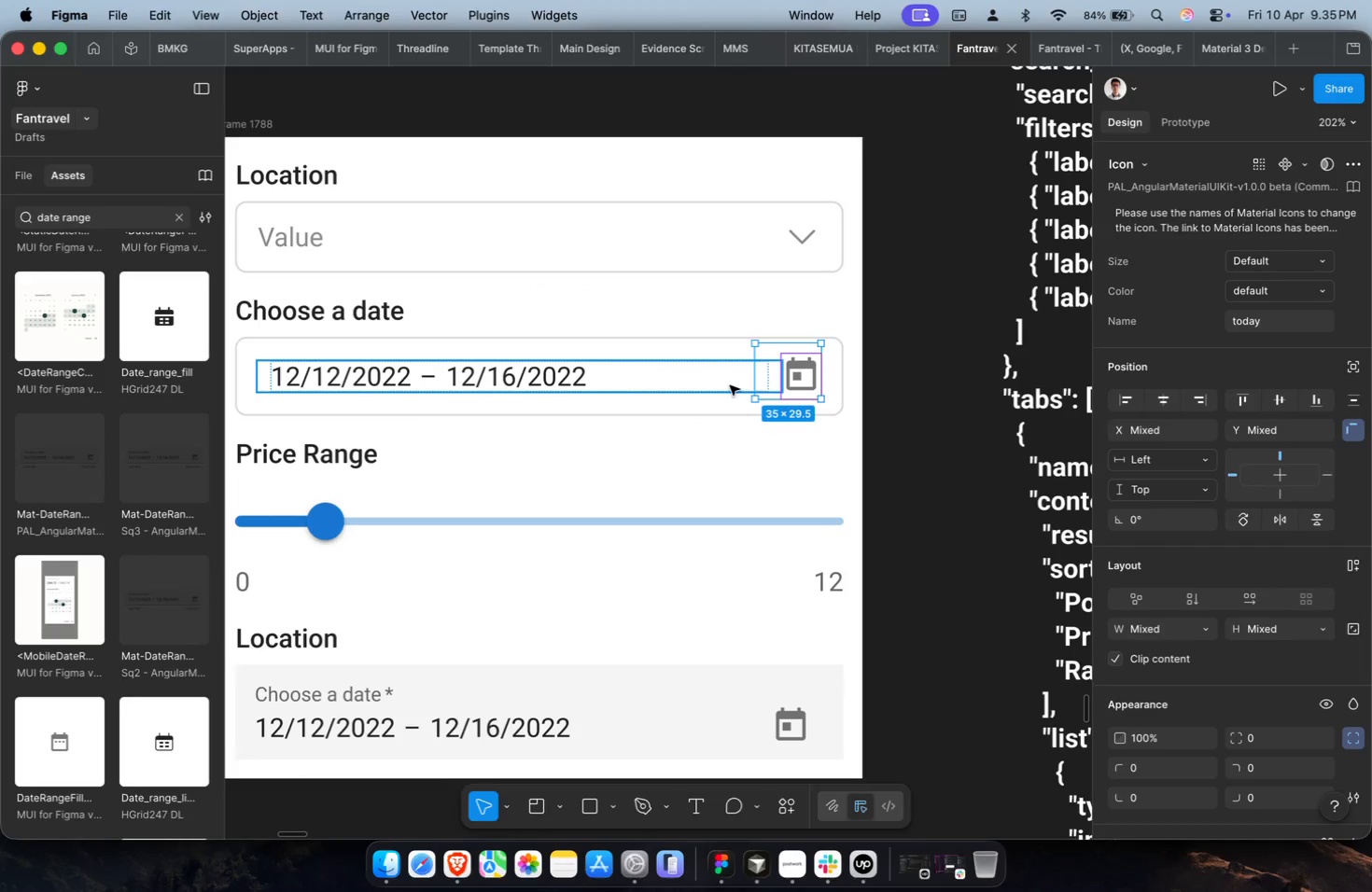 
left_click([743, 398])
 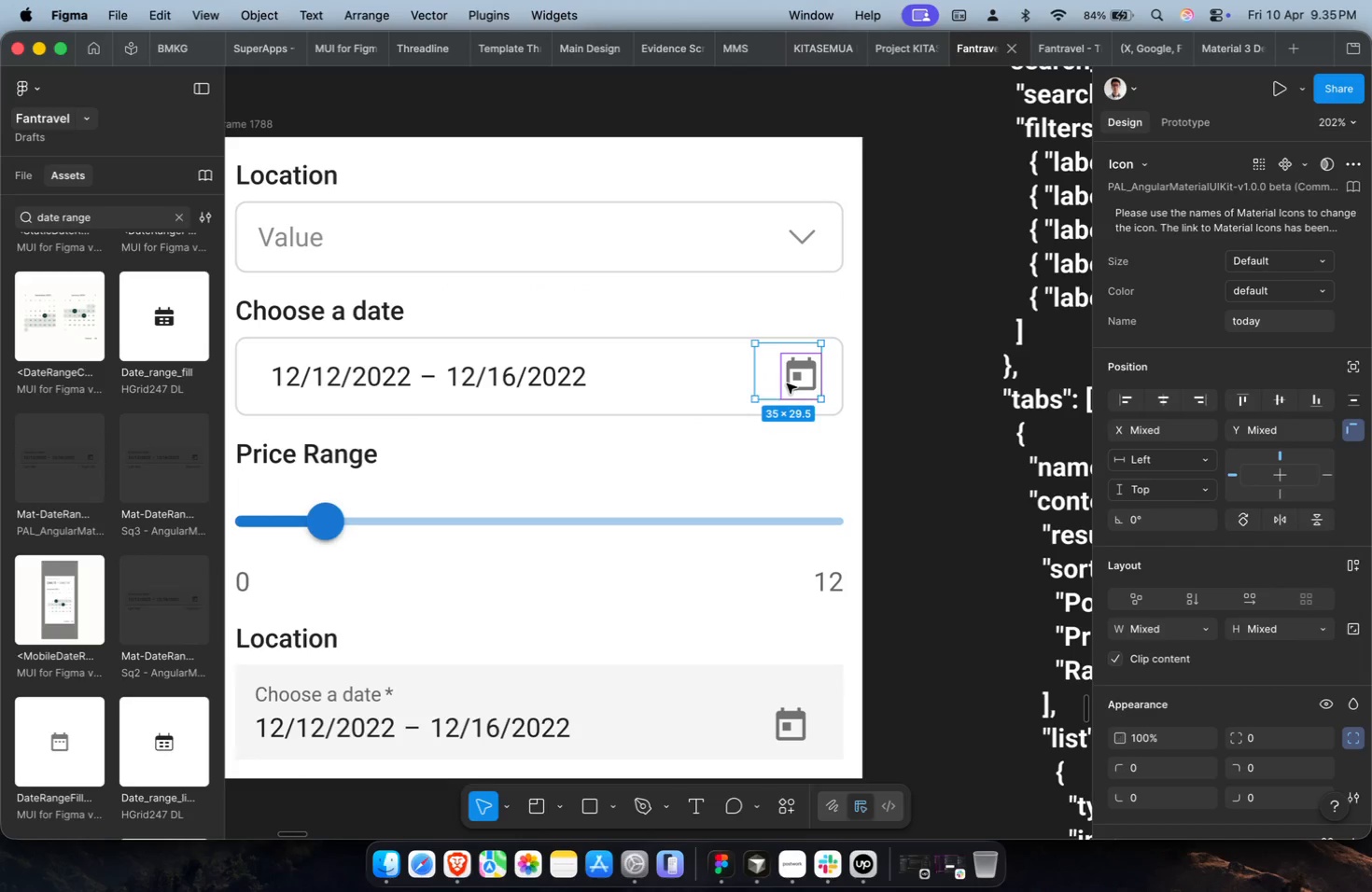 
double_click([797, 379])
 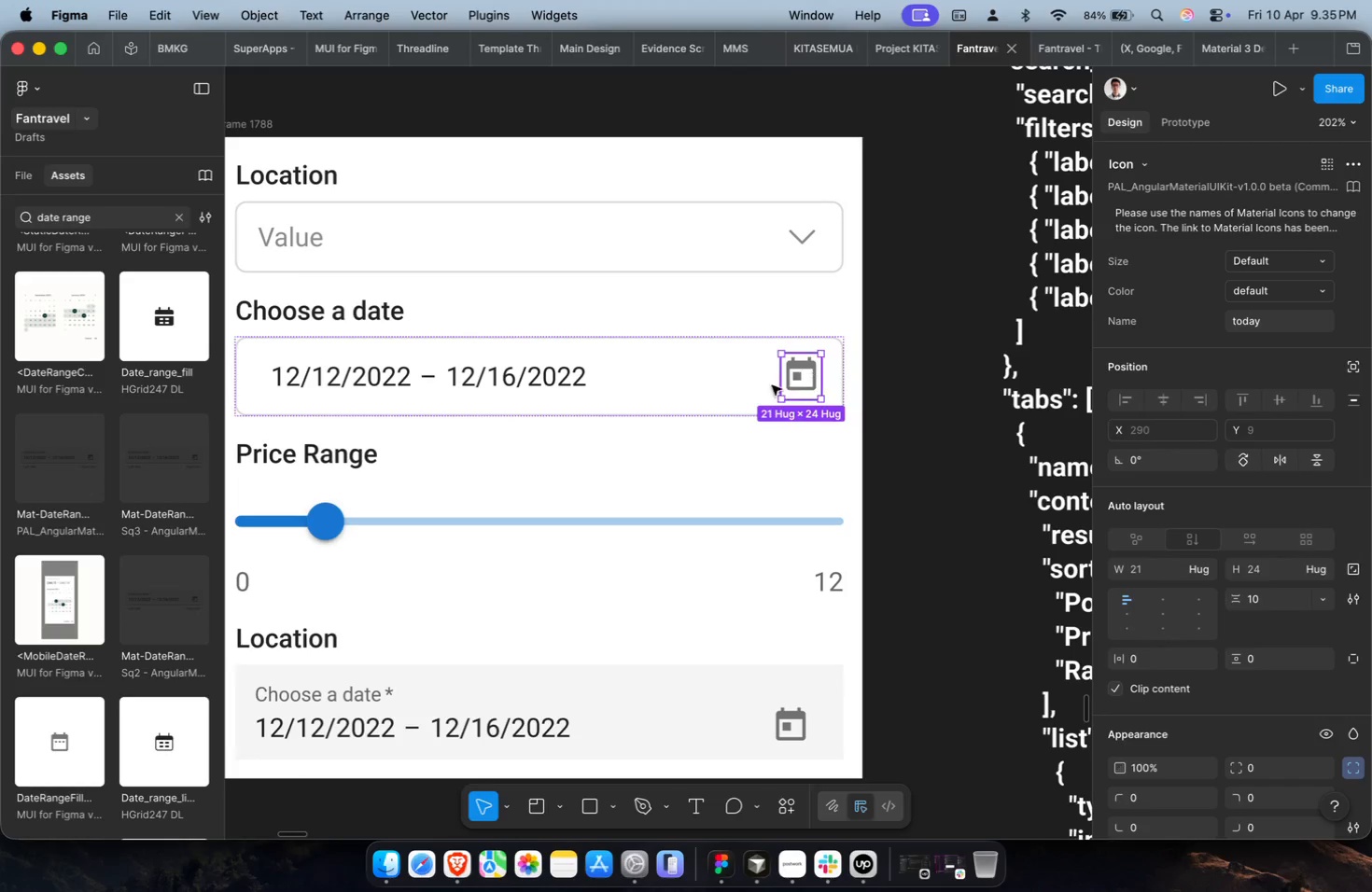 
left_click([743, 403])
 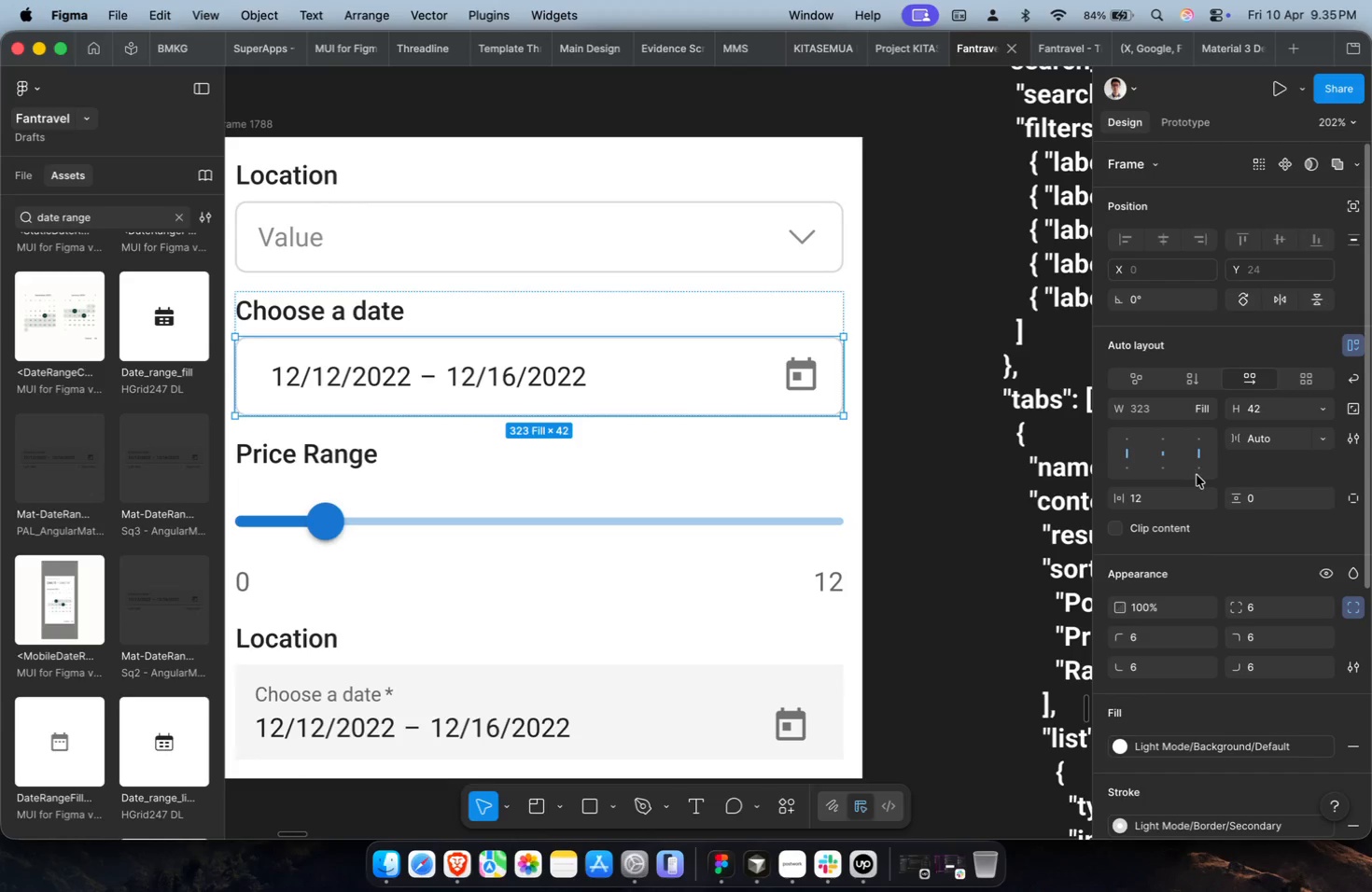 
hold_key(key=ShiftLeft, duration=0.38)
scroll: coordinate [628, 507], scroll_direction: up, amount: 2.0
 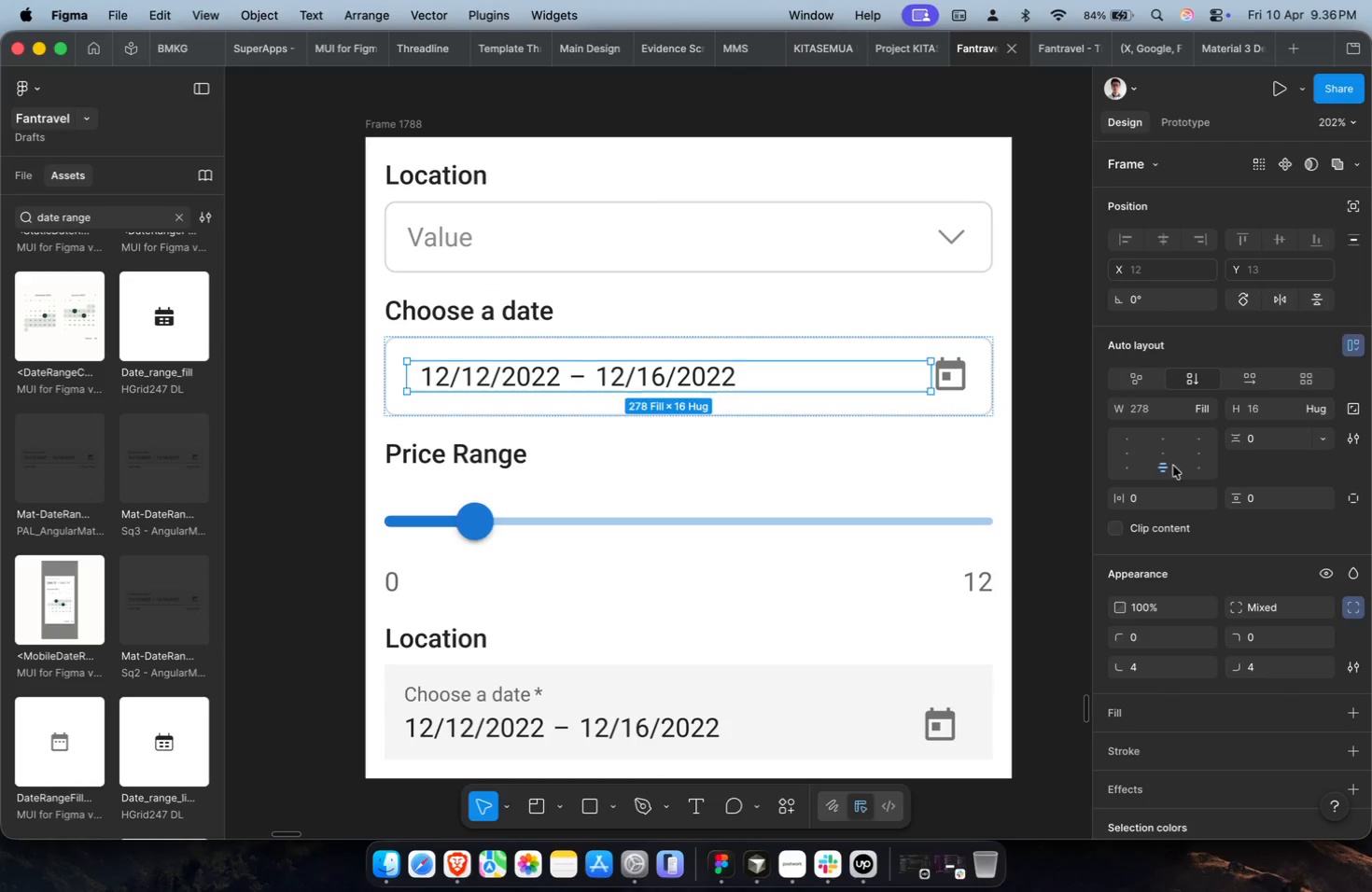 
double_click([581, 382])
 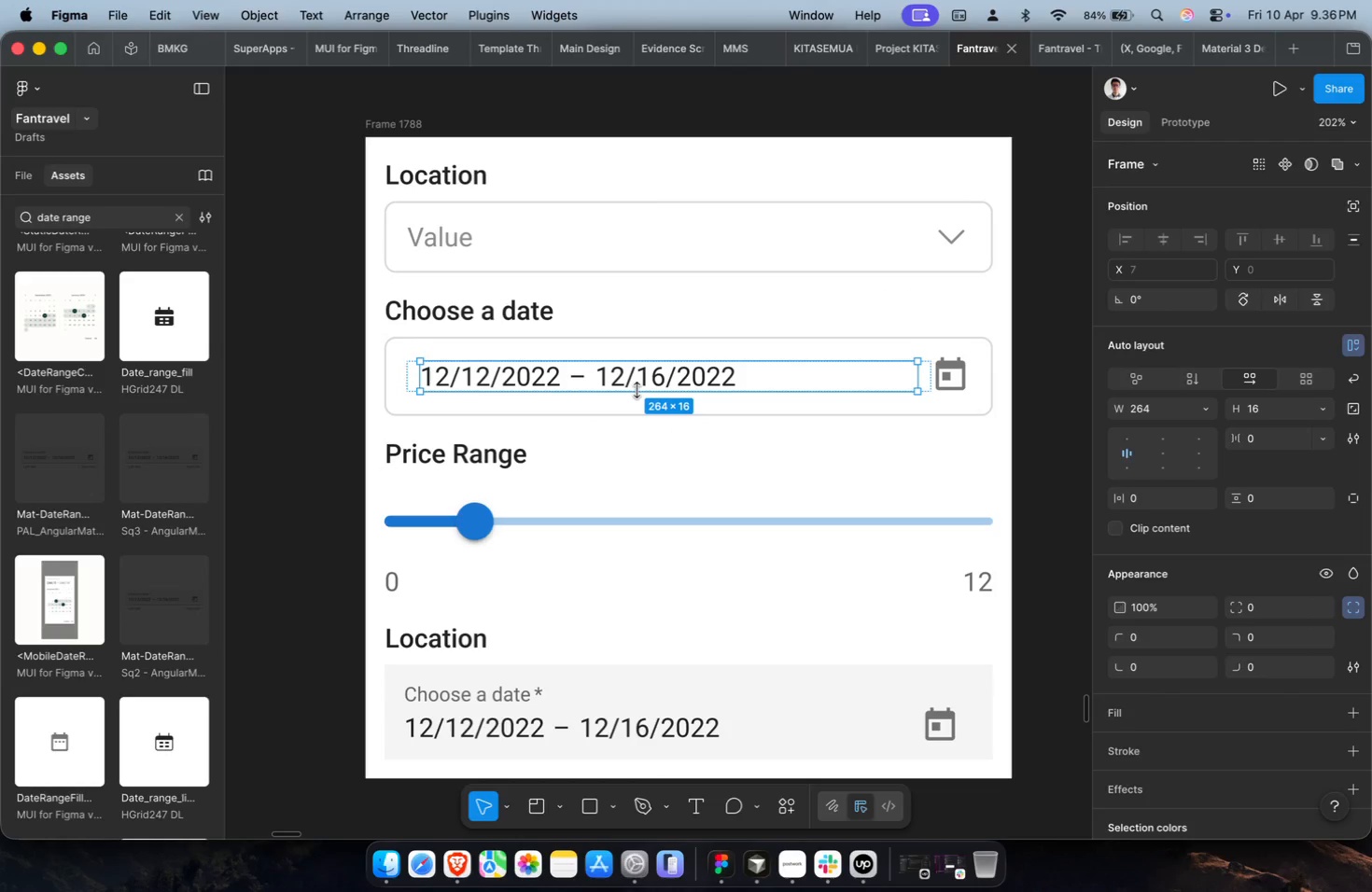 
key(Shift+Enter)
 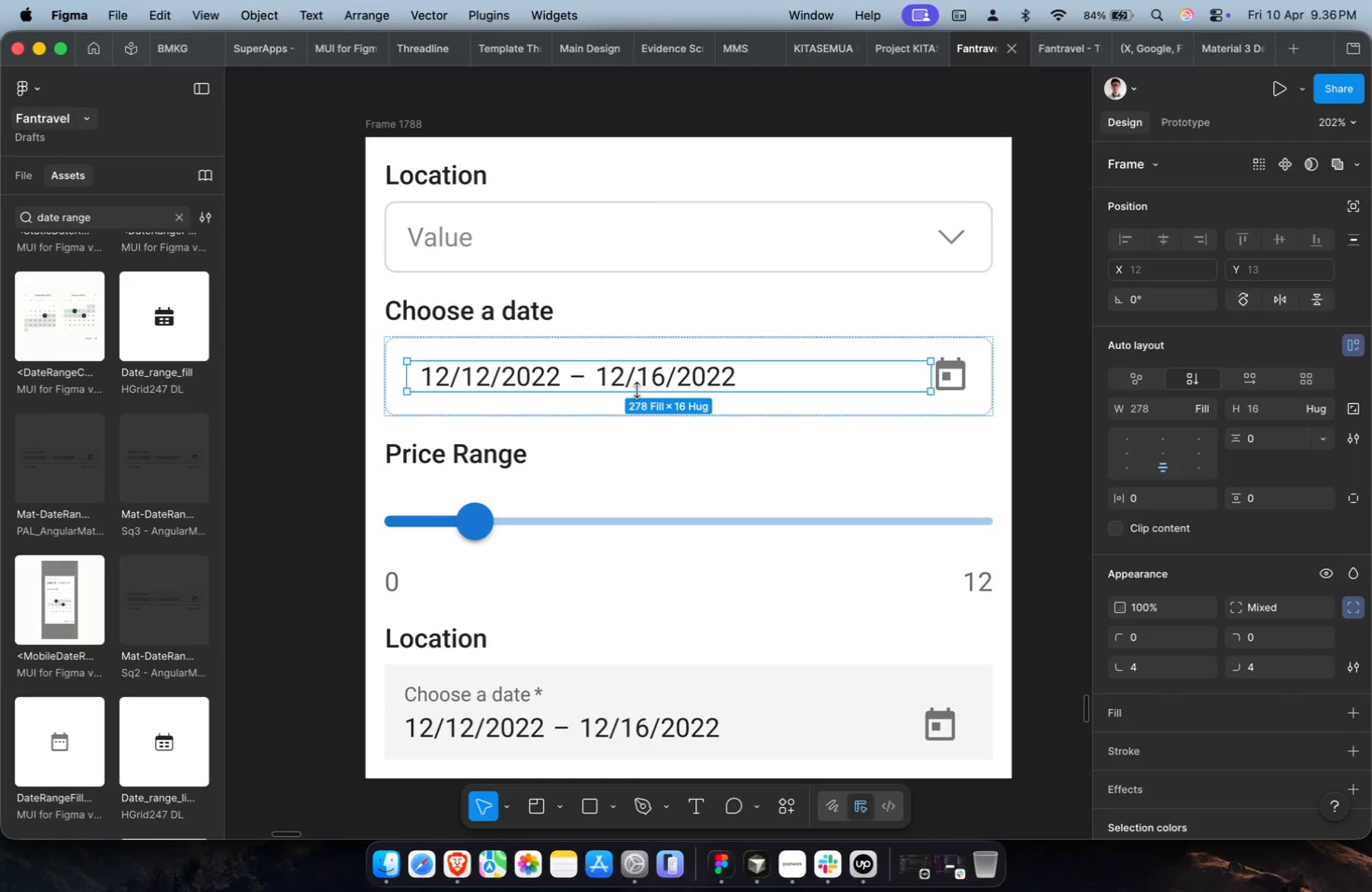 
key(Meta+Shift+G)
 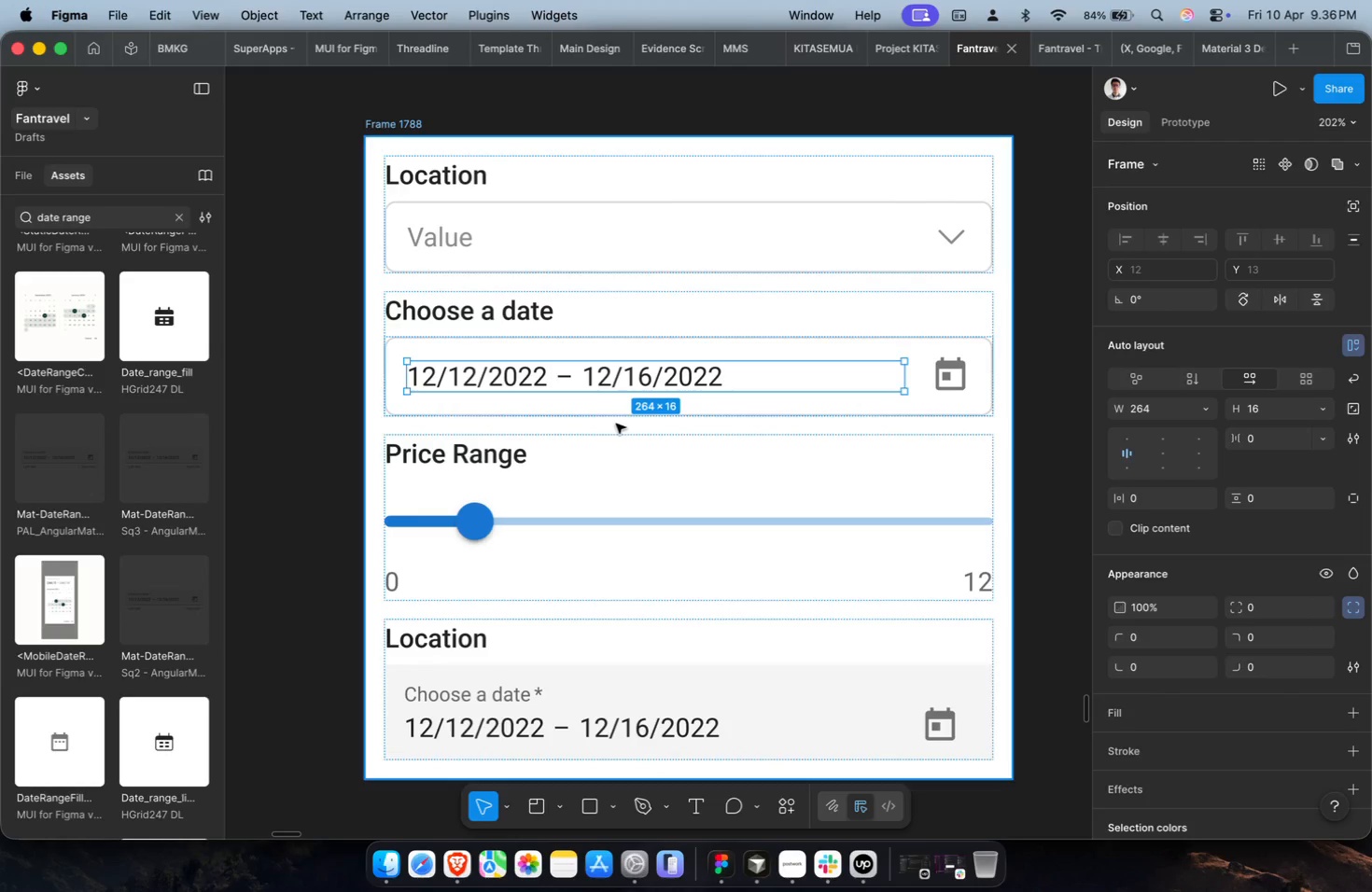 
left_click([623, 403])
 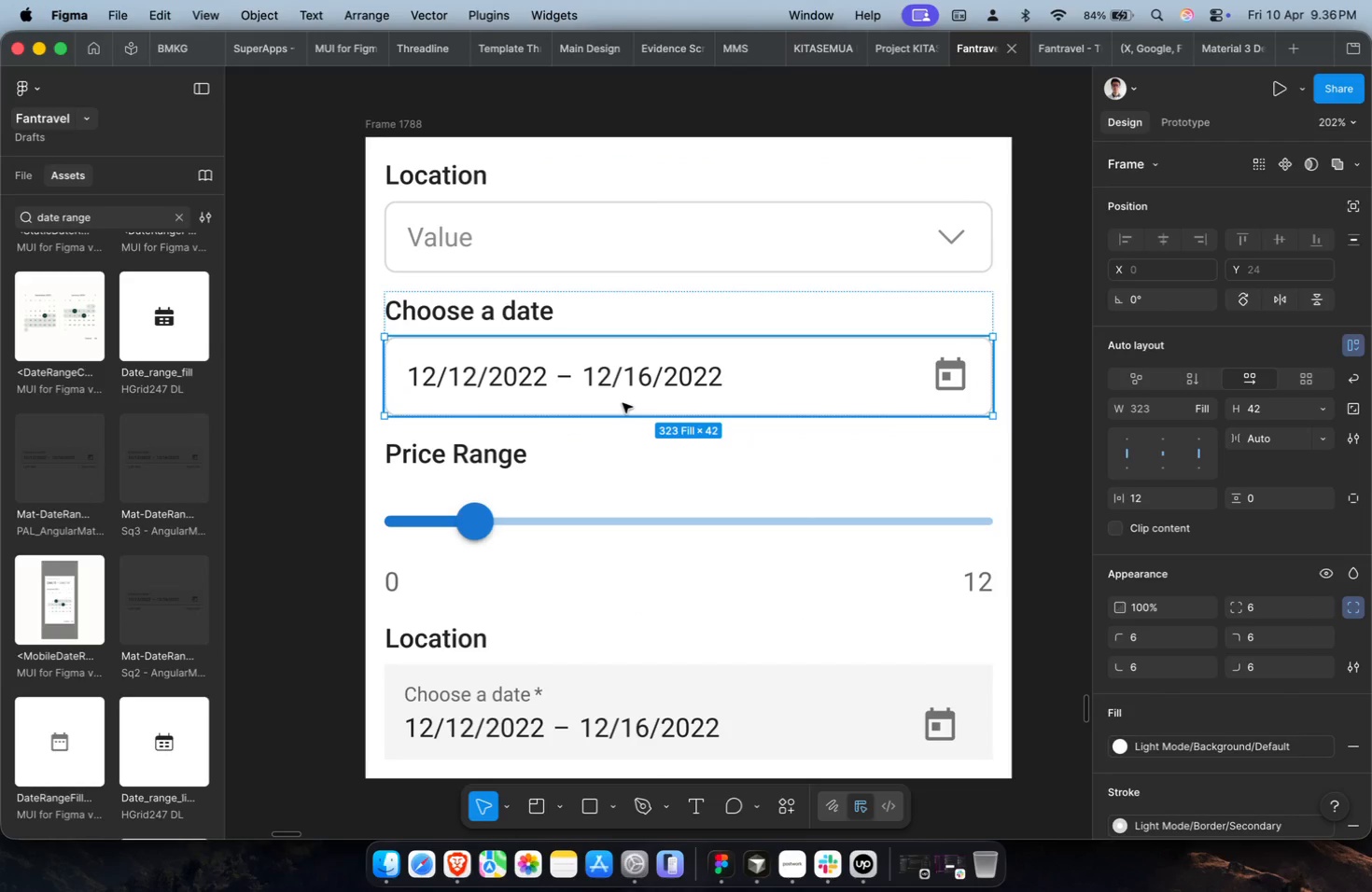 
key(Meta+CommandLeft)
 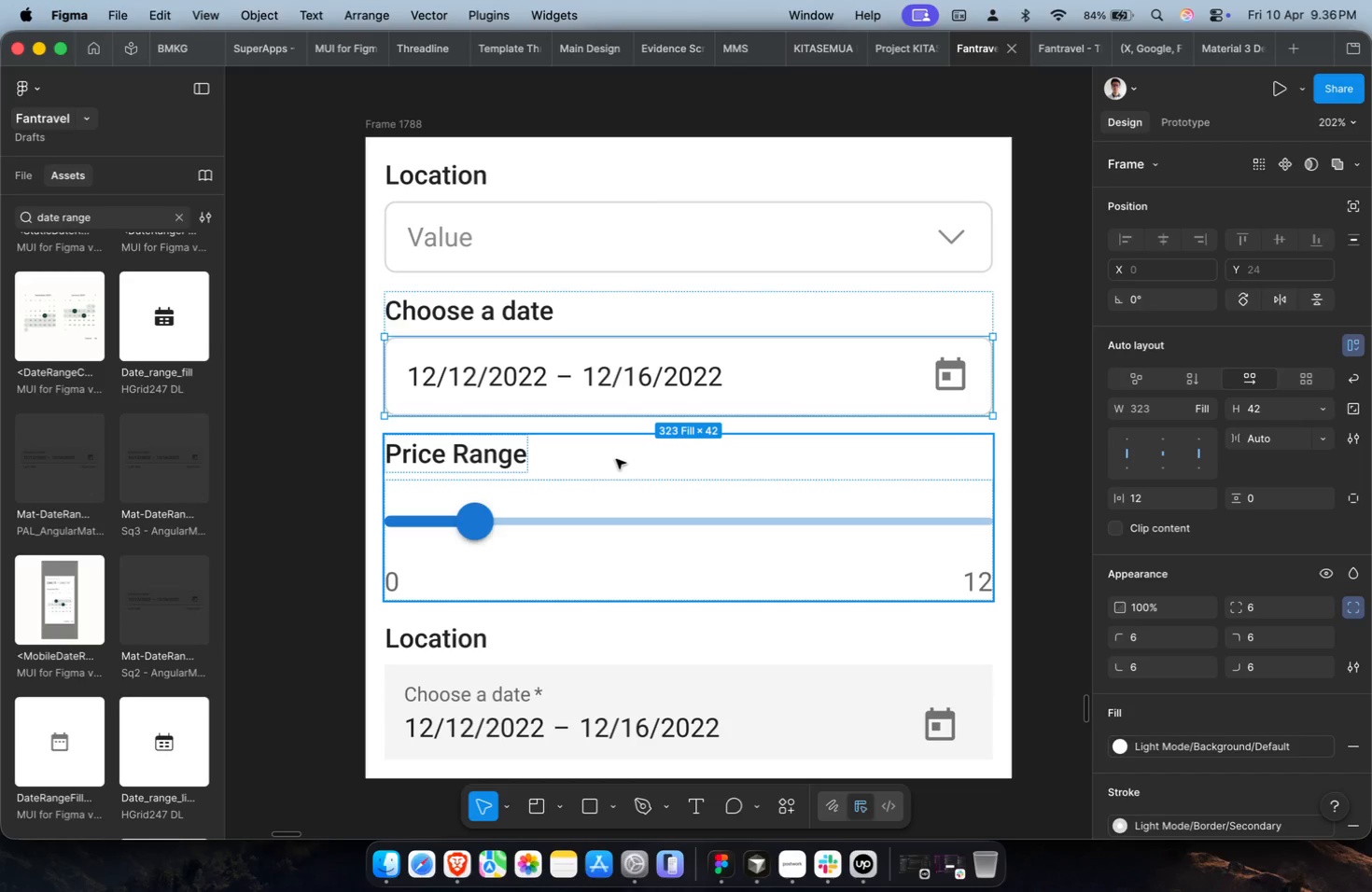 
wait(25.74)
 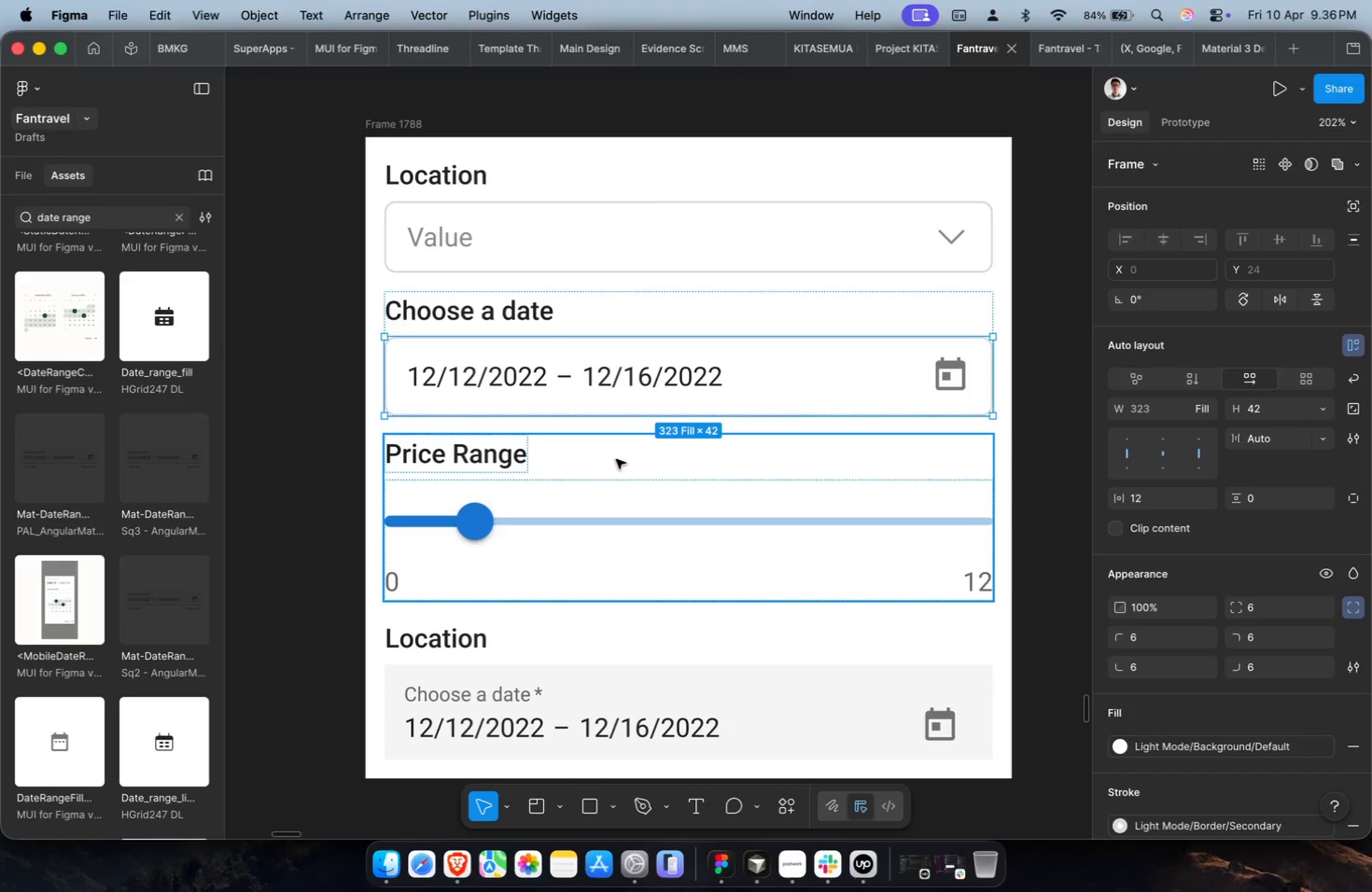 
key(Meta+CommandLeft)
 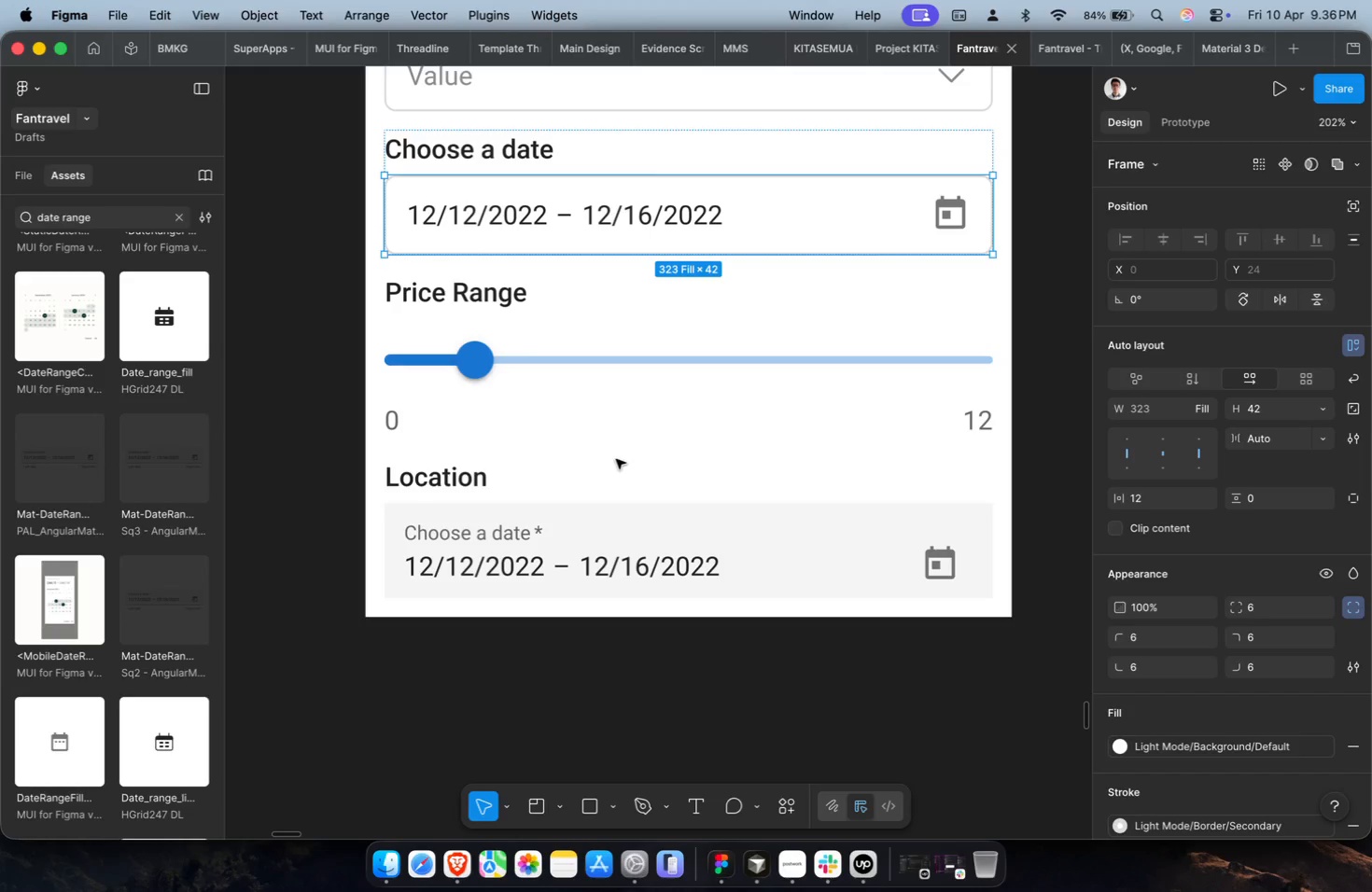 
key(Meta+CommandLeft)
 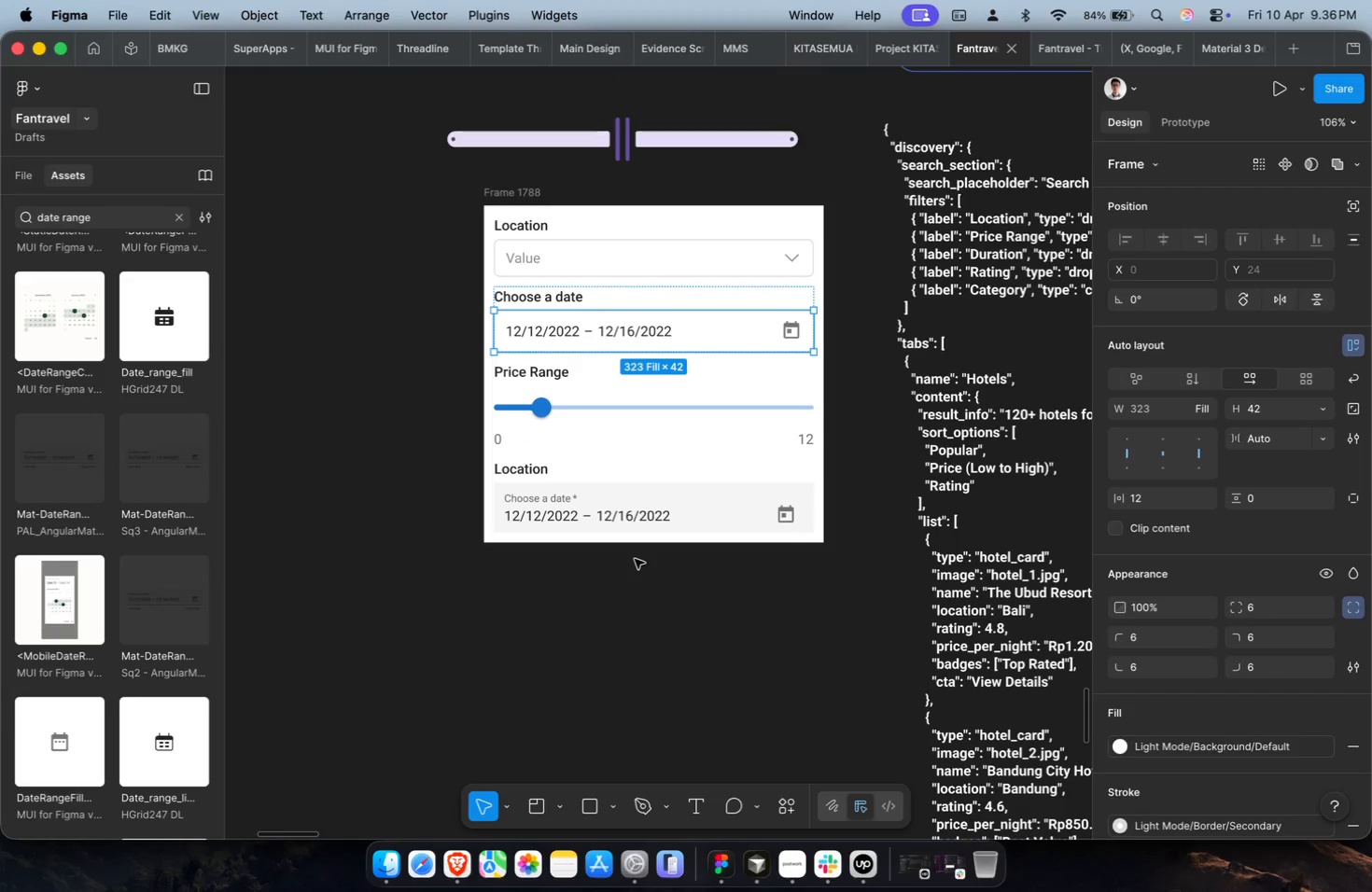 
scroll: coordinate [616, 459], scroll_direction: down, amount: 11.0
 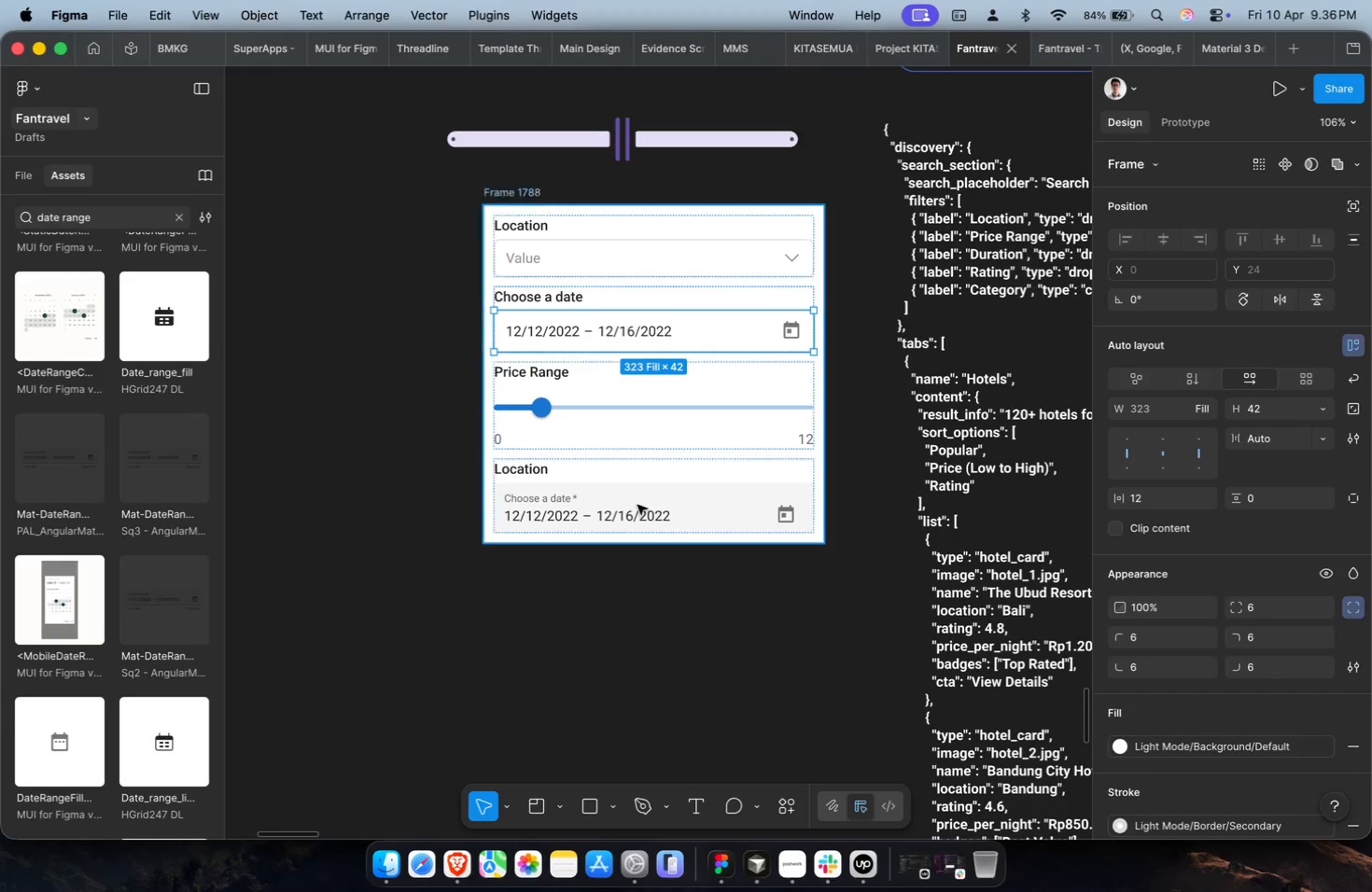 
left_click([640, 496])
 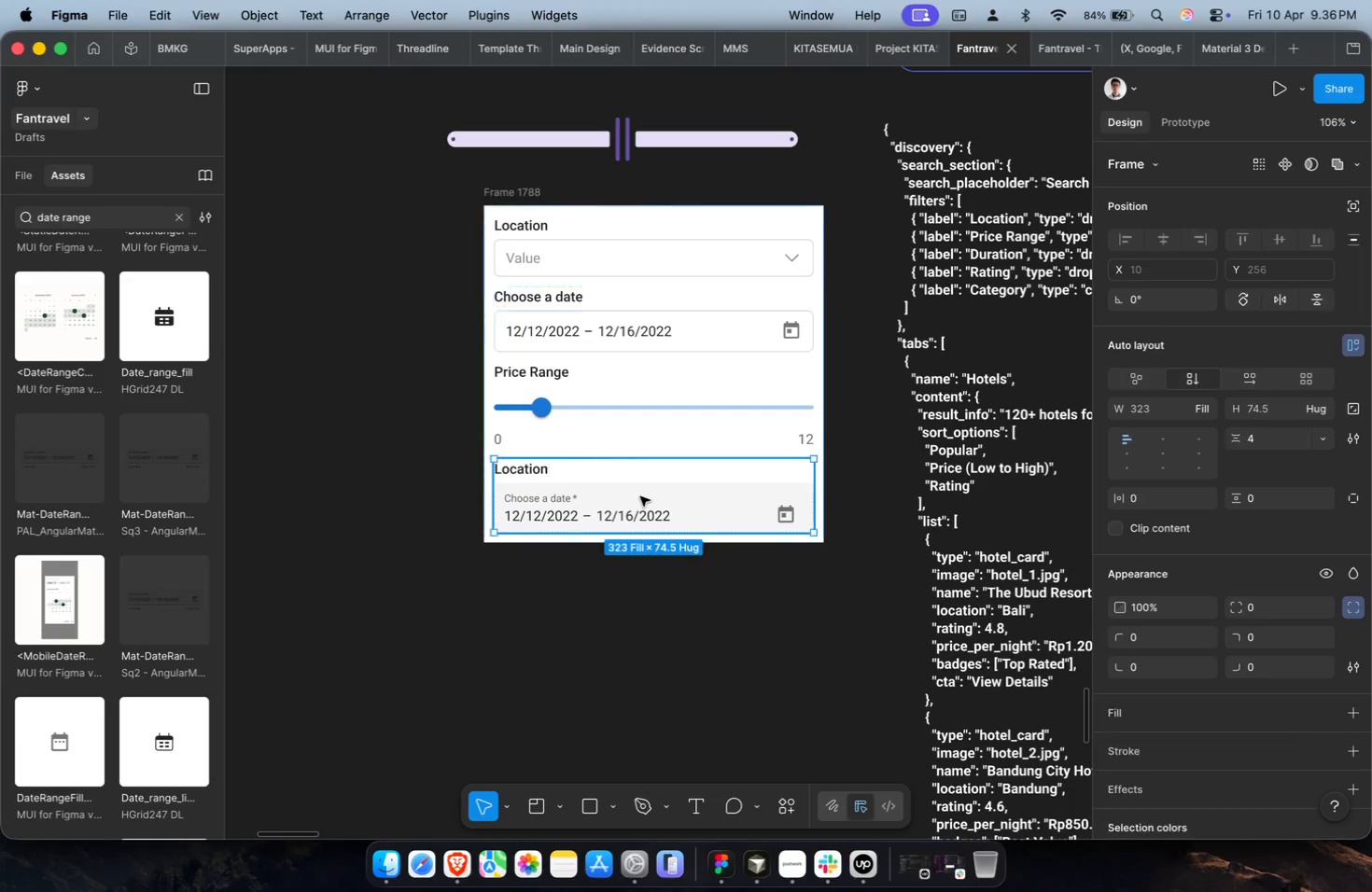 
key(BracketRight)
 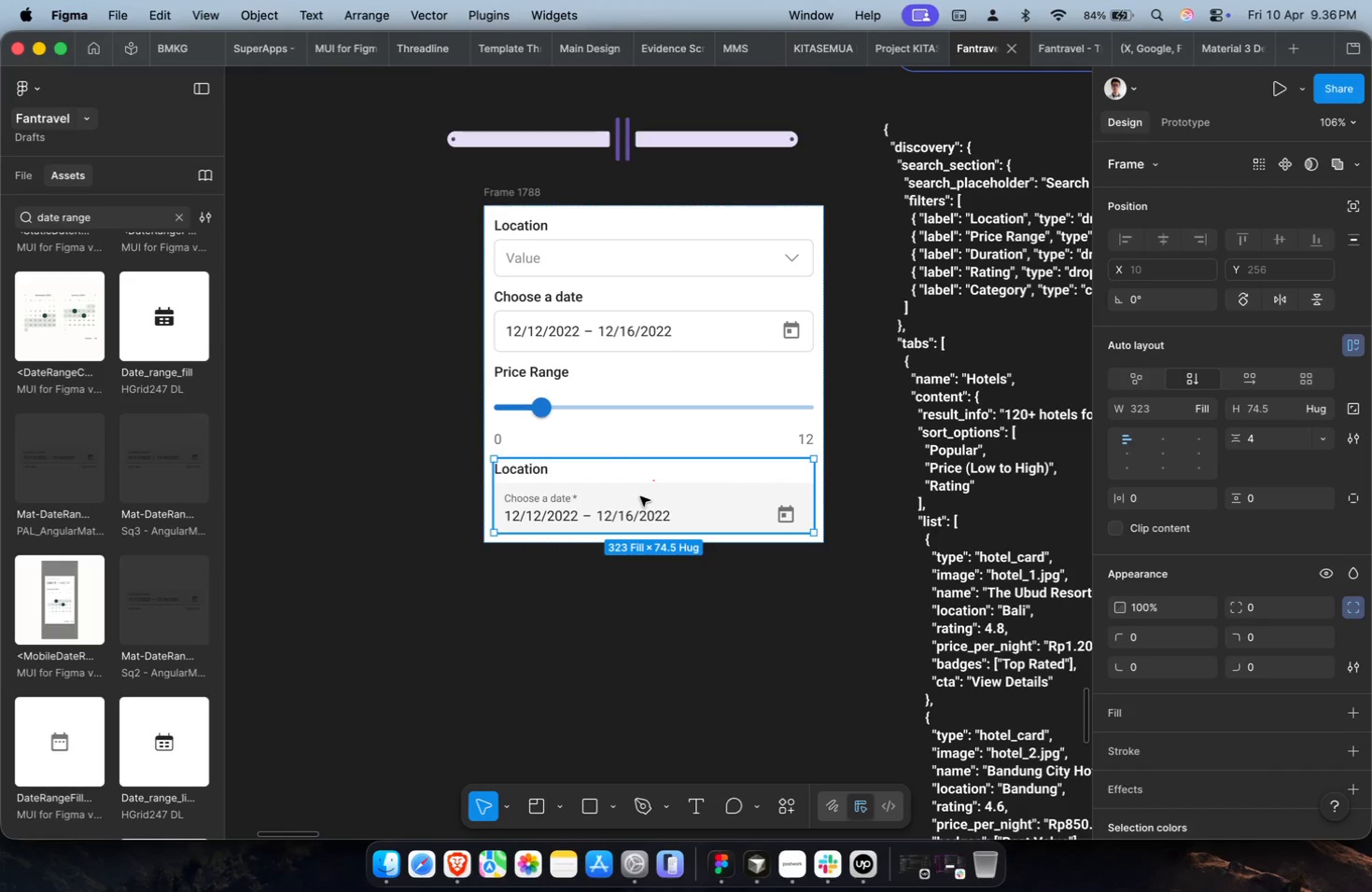 
key(Backspace)
 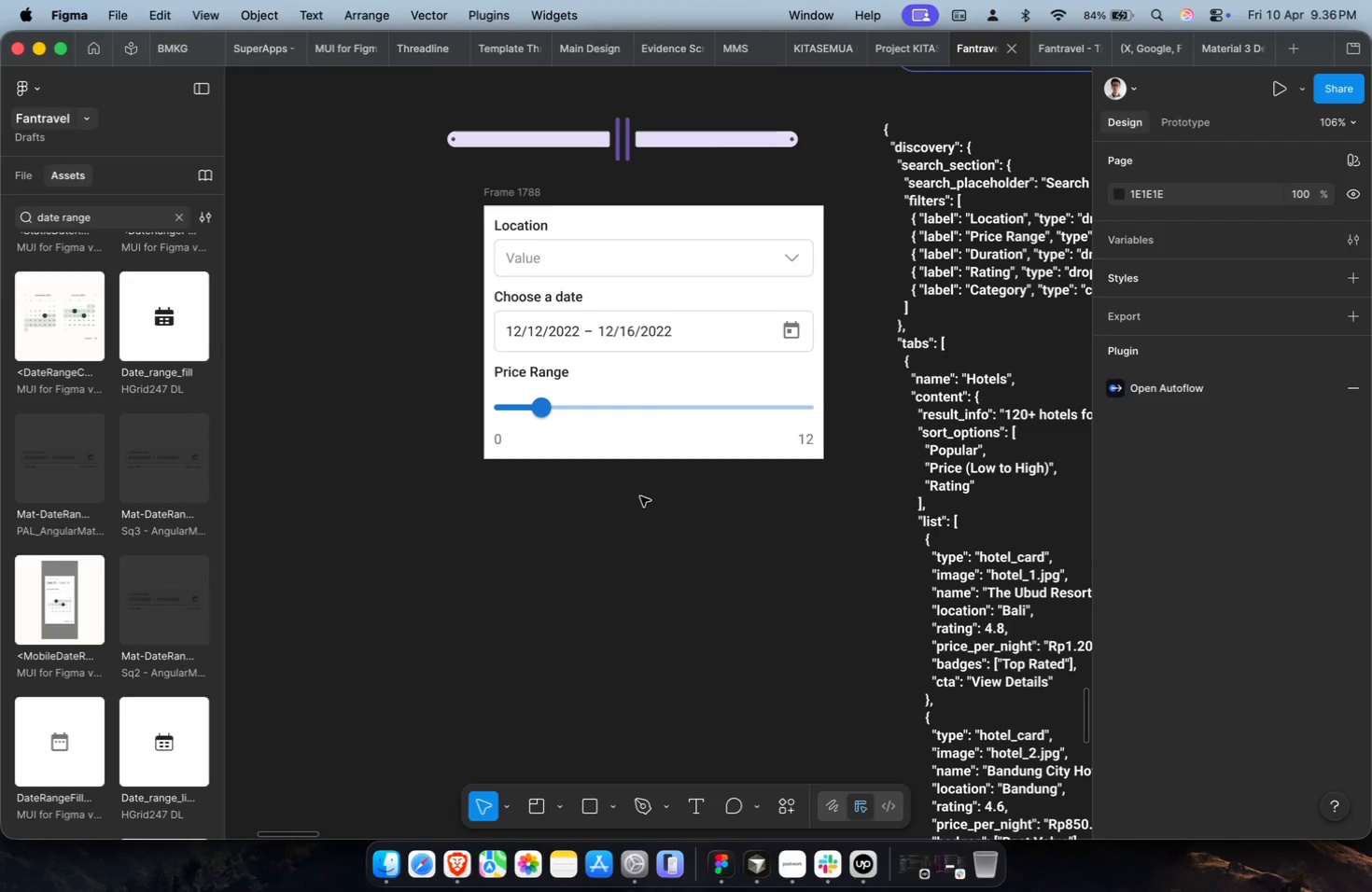 
hold_key(key=ShiftLeft, duration=0.58)
scroll: coordinate [640, 496], scroll_direction: down, amount: 4.0
 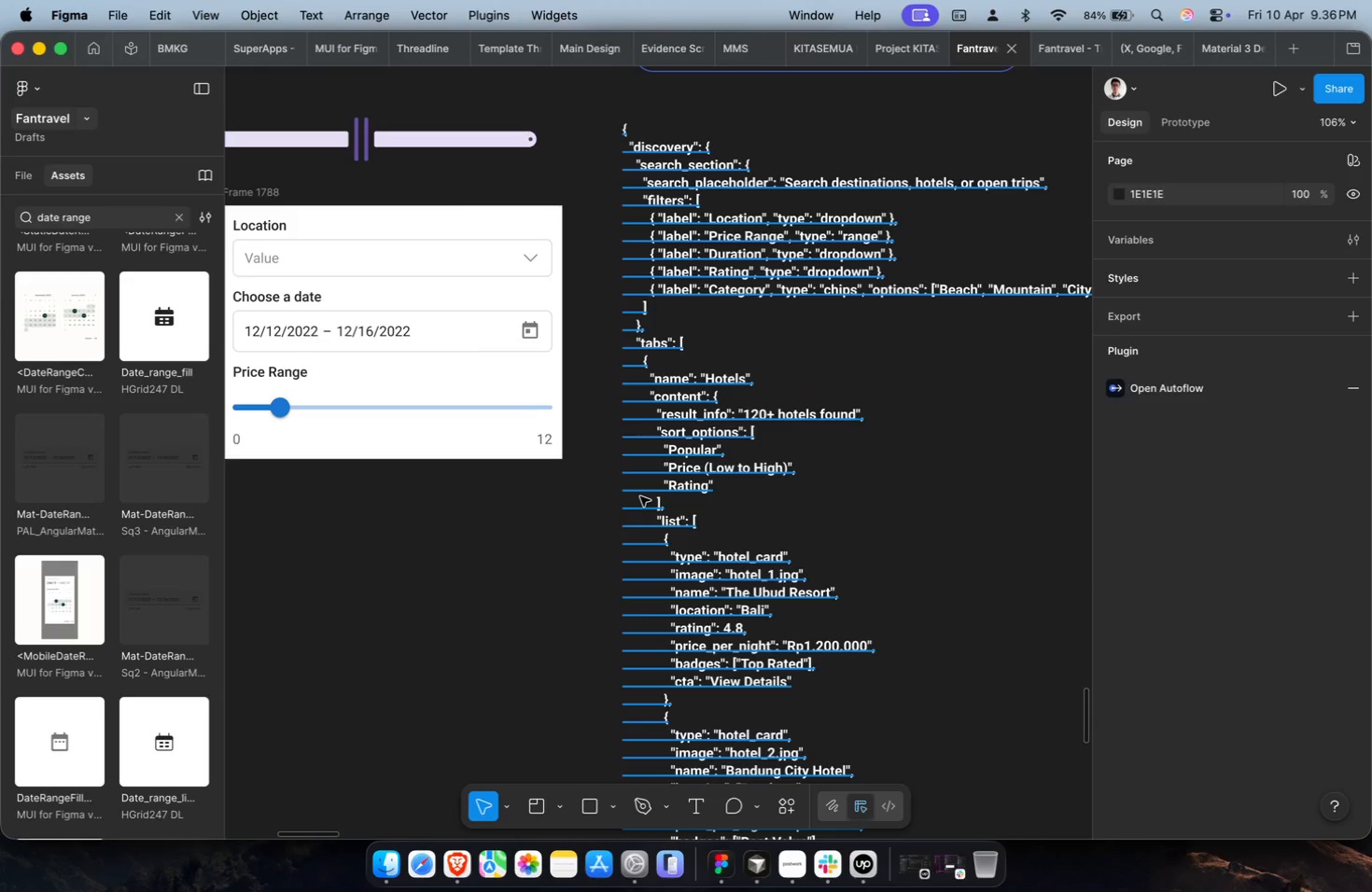 
hold_key(key=CommandLeft, duration=0.33)
 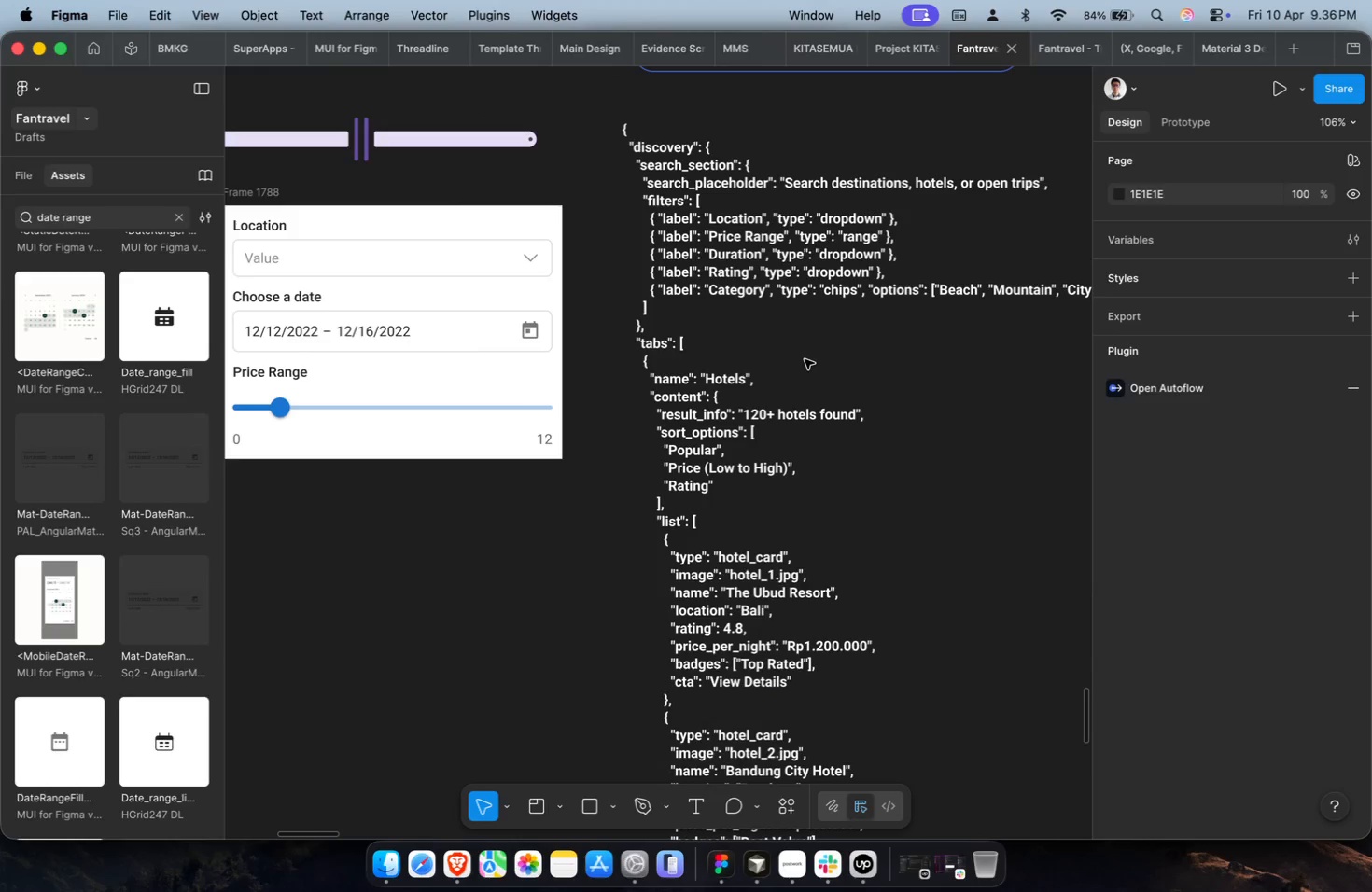 
hold_key(key=CommandLeft, duration=0.43)
hold_key(key=ShiftLeft, duration=0.54)
scroll: coordinate [777, 365], scroll_direction: down, amount: 4.0
 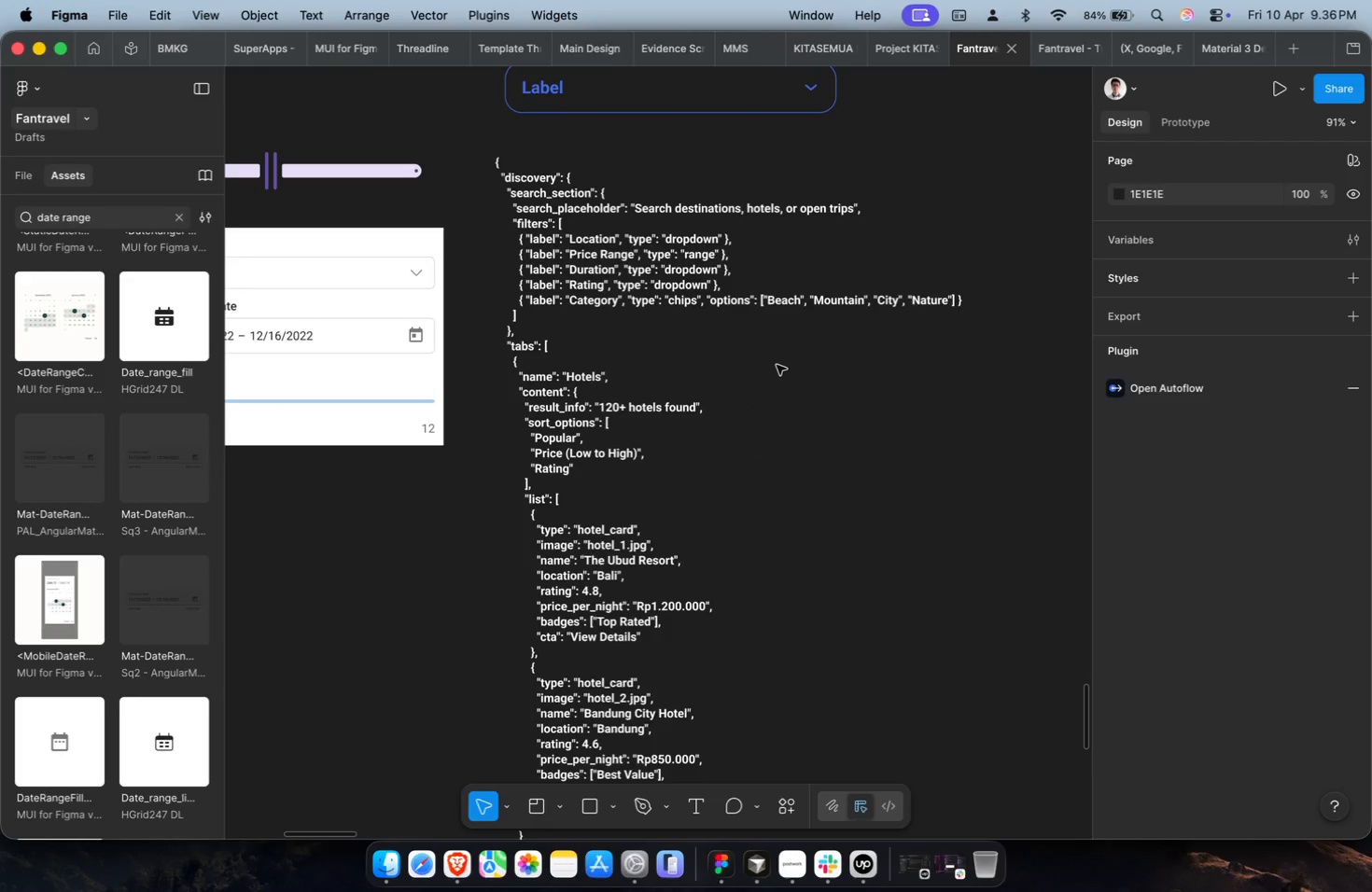 
hold_key(key=ShiftLeft, duration=0.38)
scroll: coordinate [777, 365], scroll_direction: up, amount: 2.0
 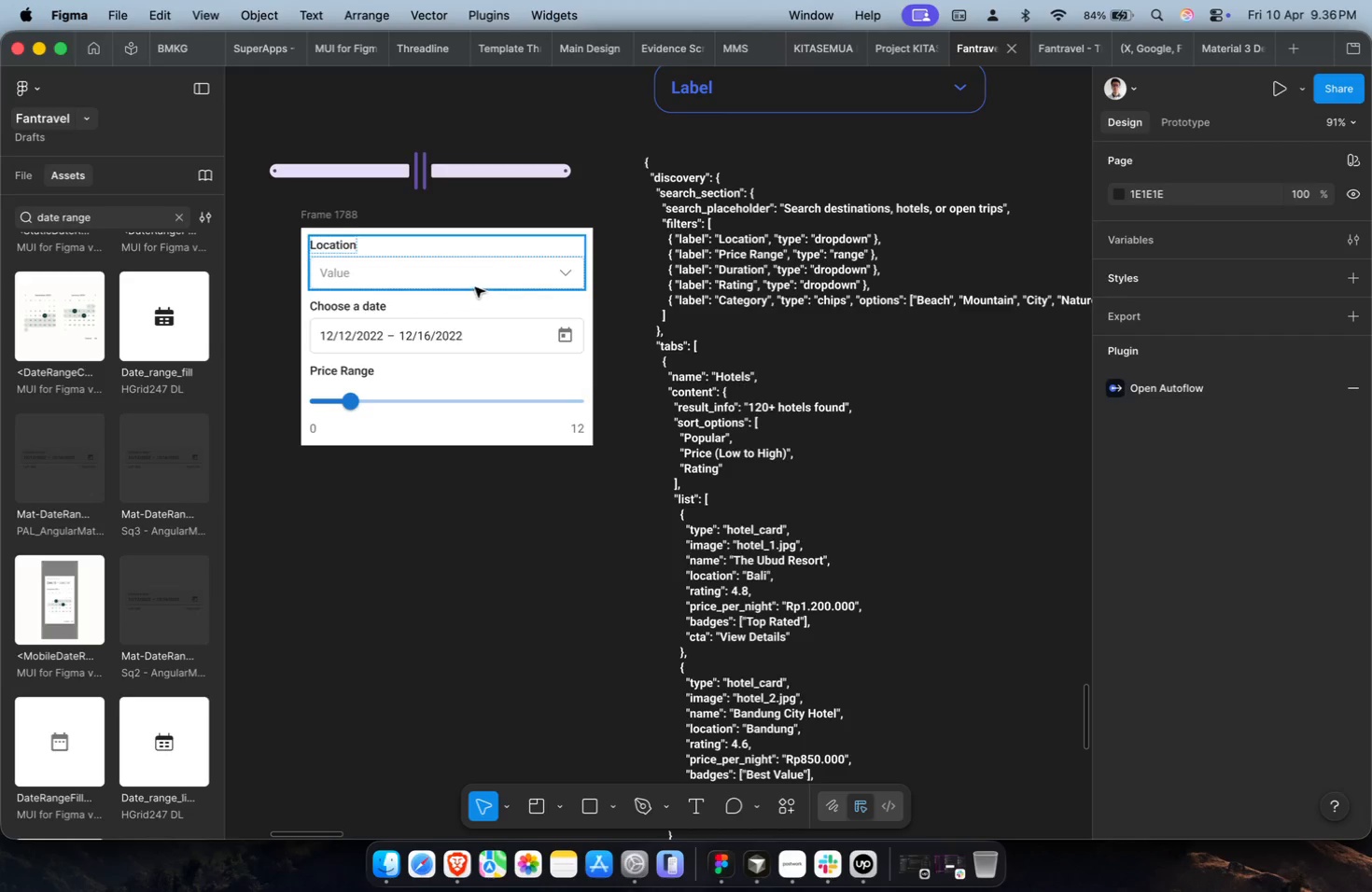 
left_click([476, 283])
 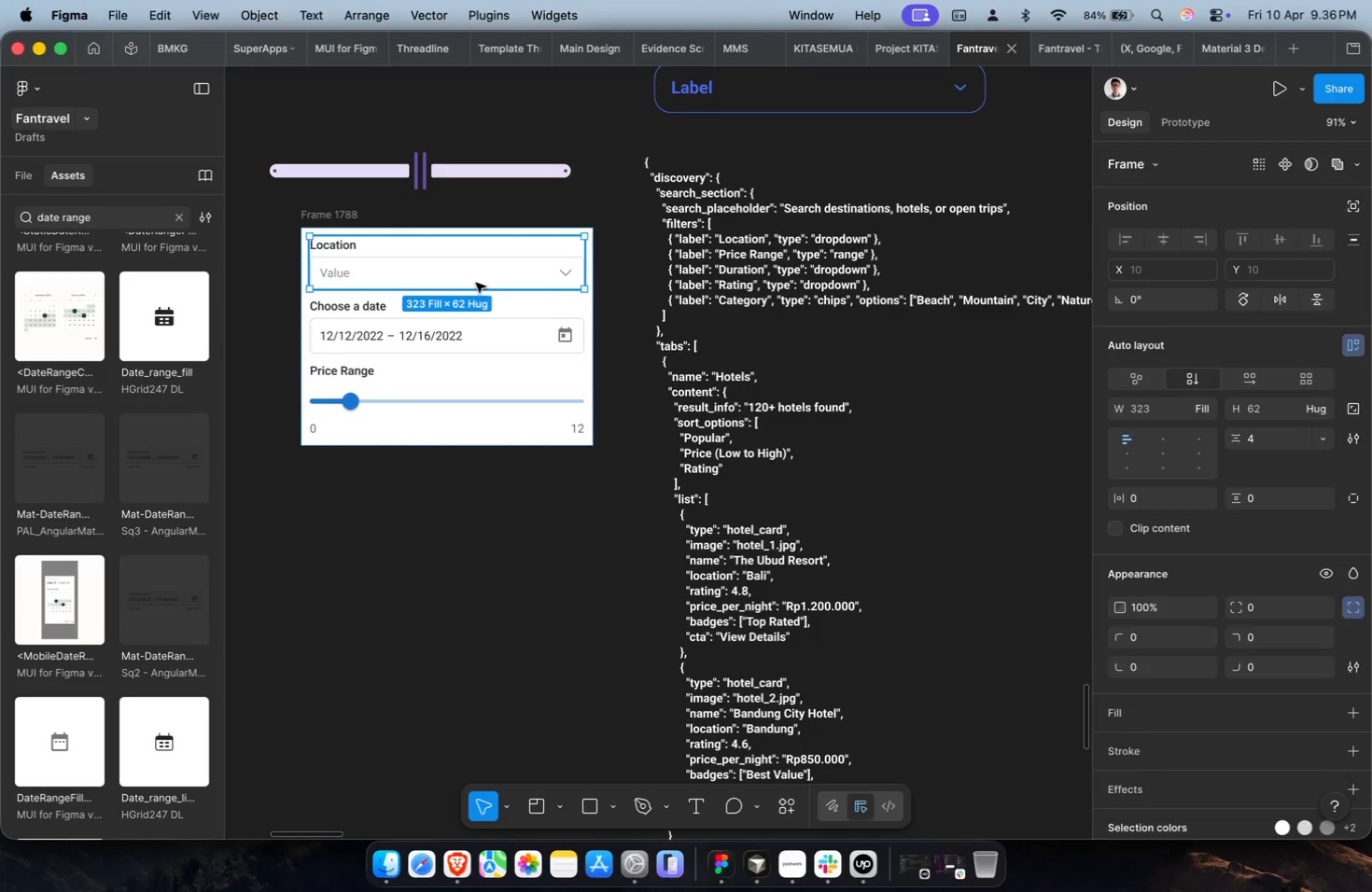 
key(Meta+D)
 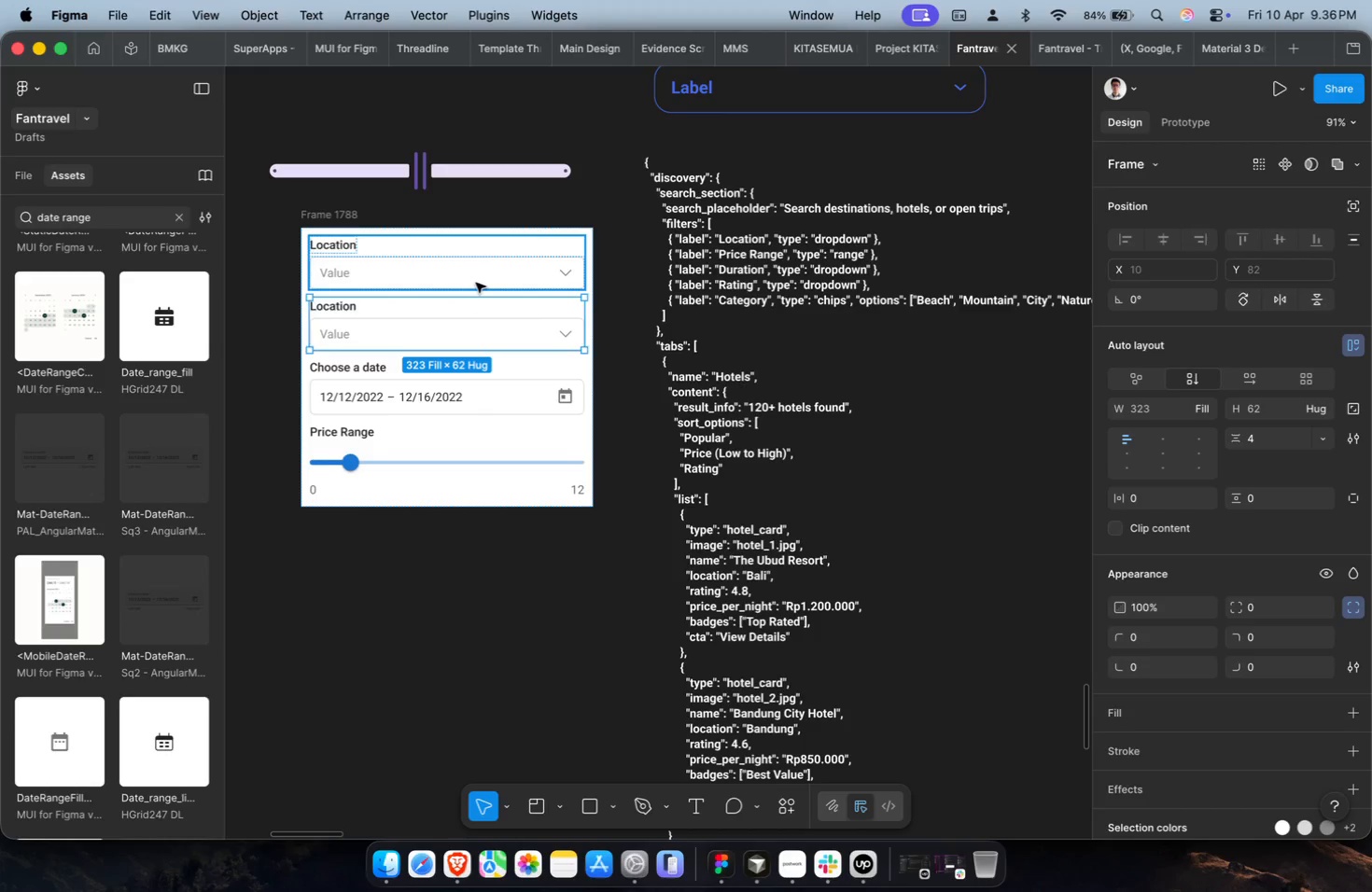 
key(ArrowDown)
 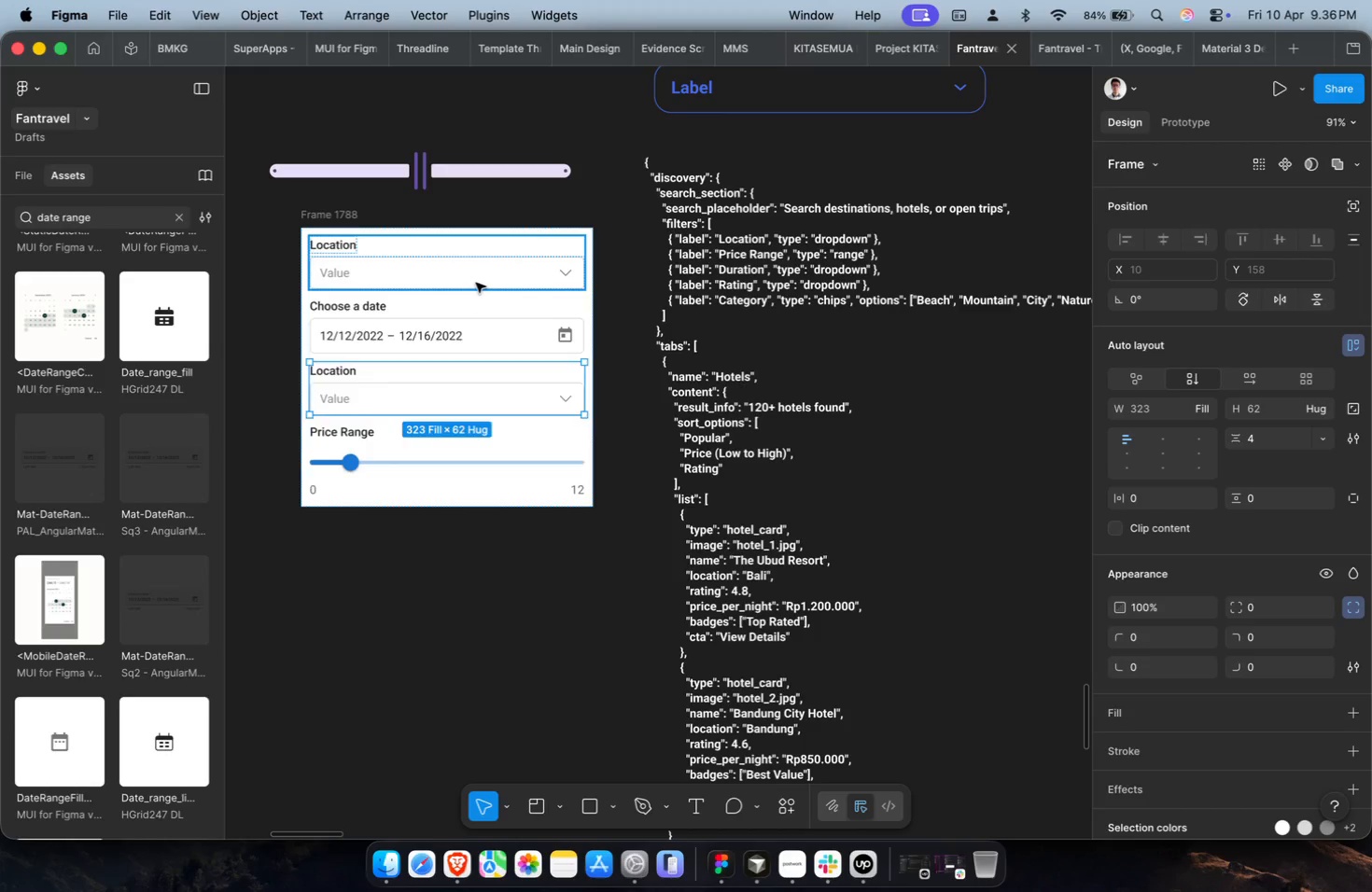 
key(ArrowDown)
 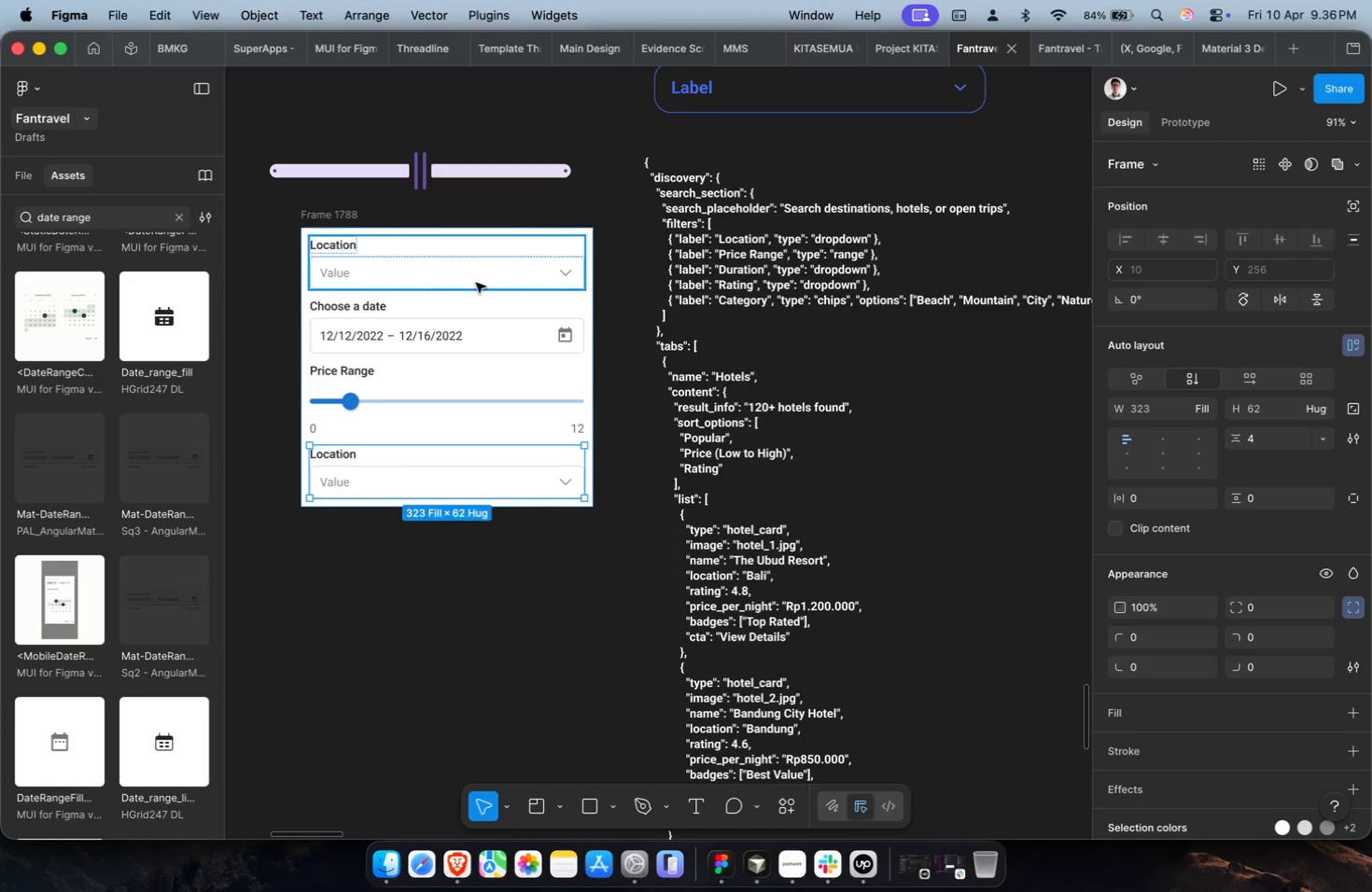 
hold_key(key=CommandLeft, duration=0.61)
 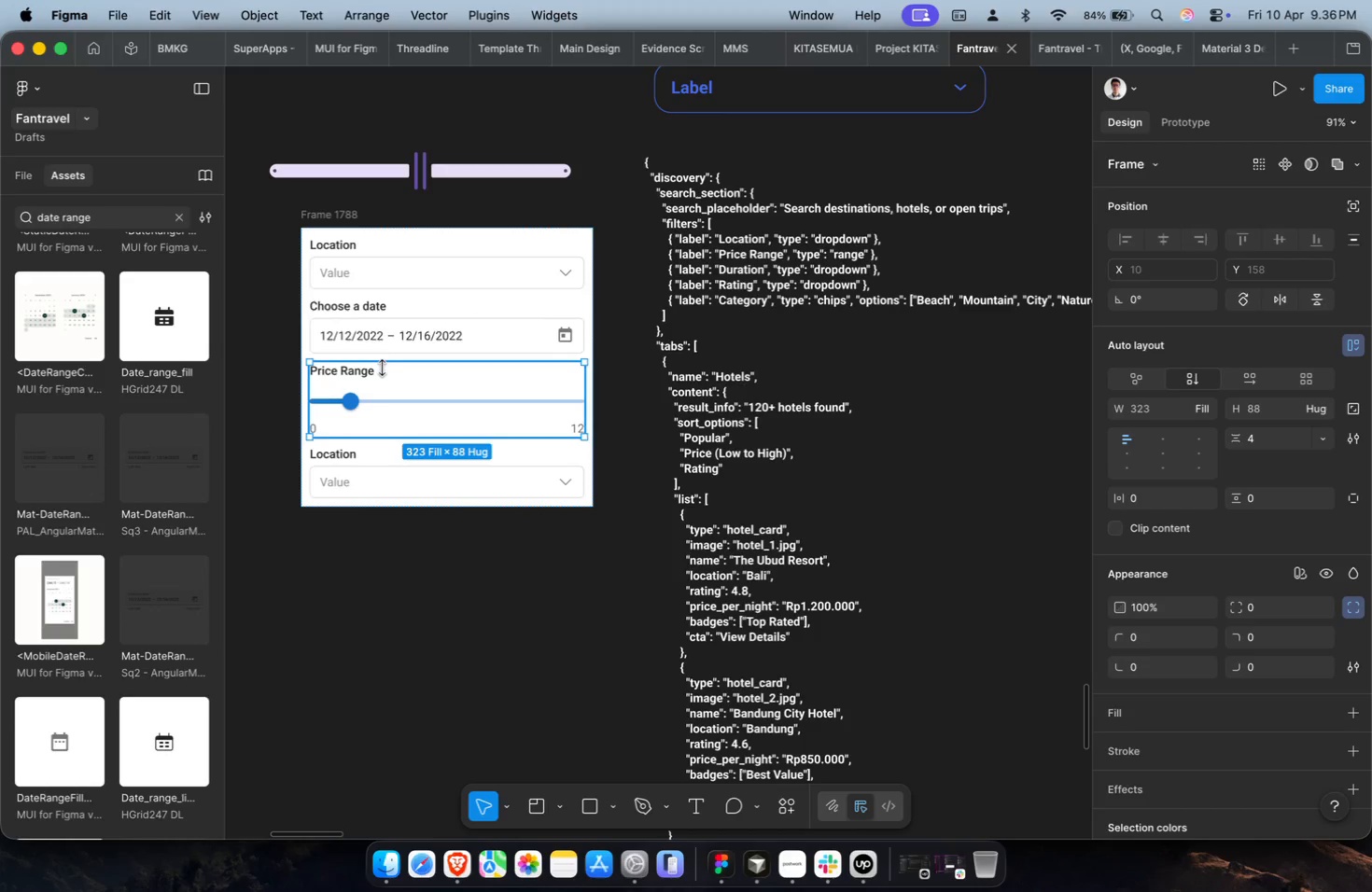 
double_click([408, 328])
 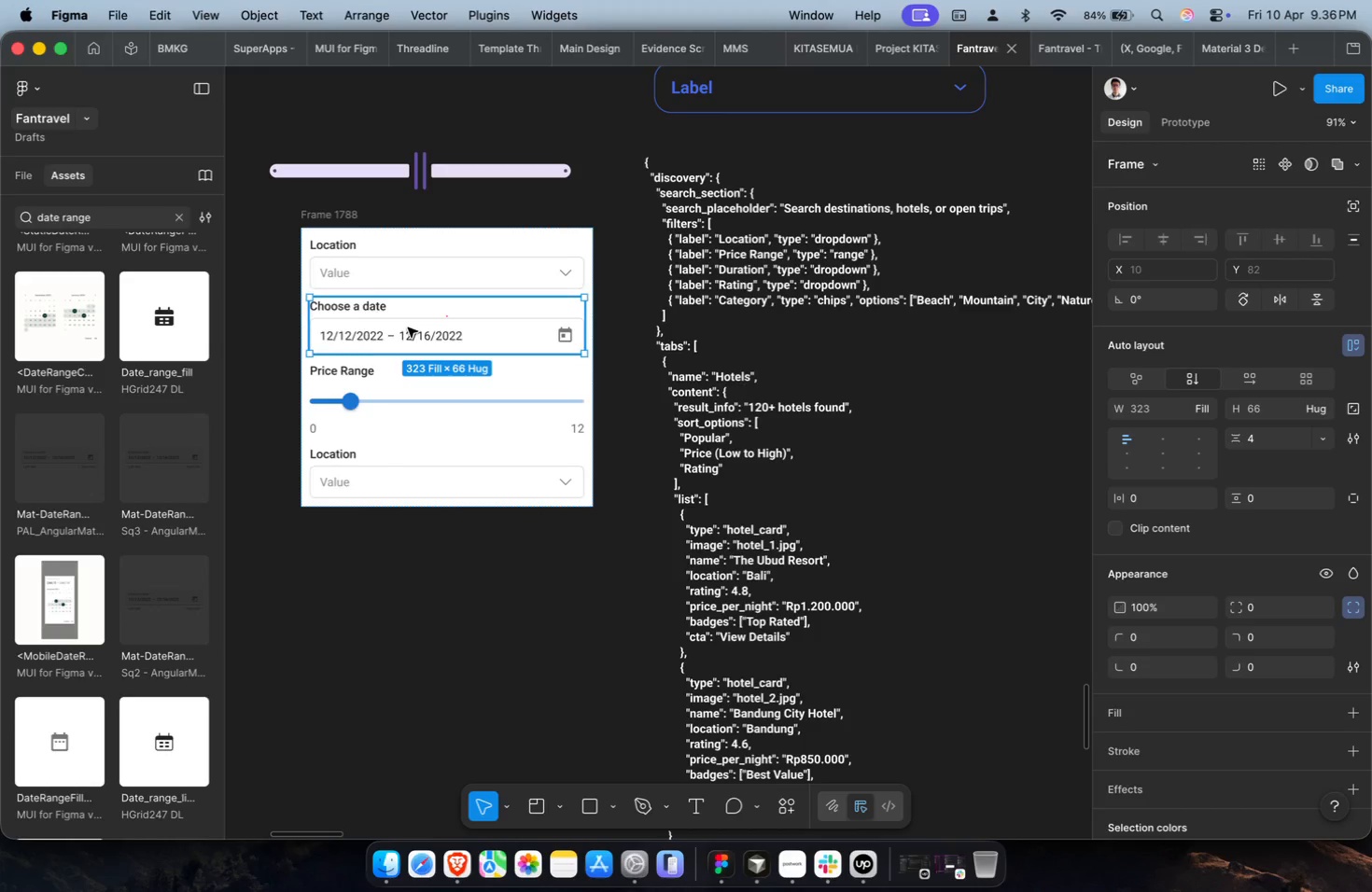 
key(ArrowDown)
 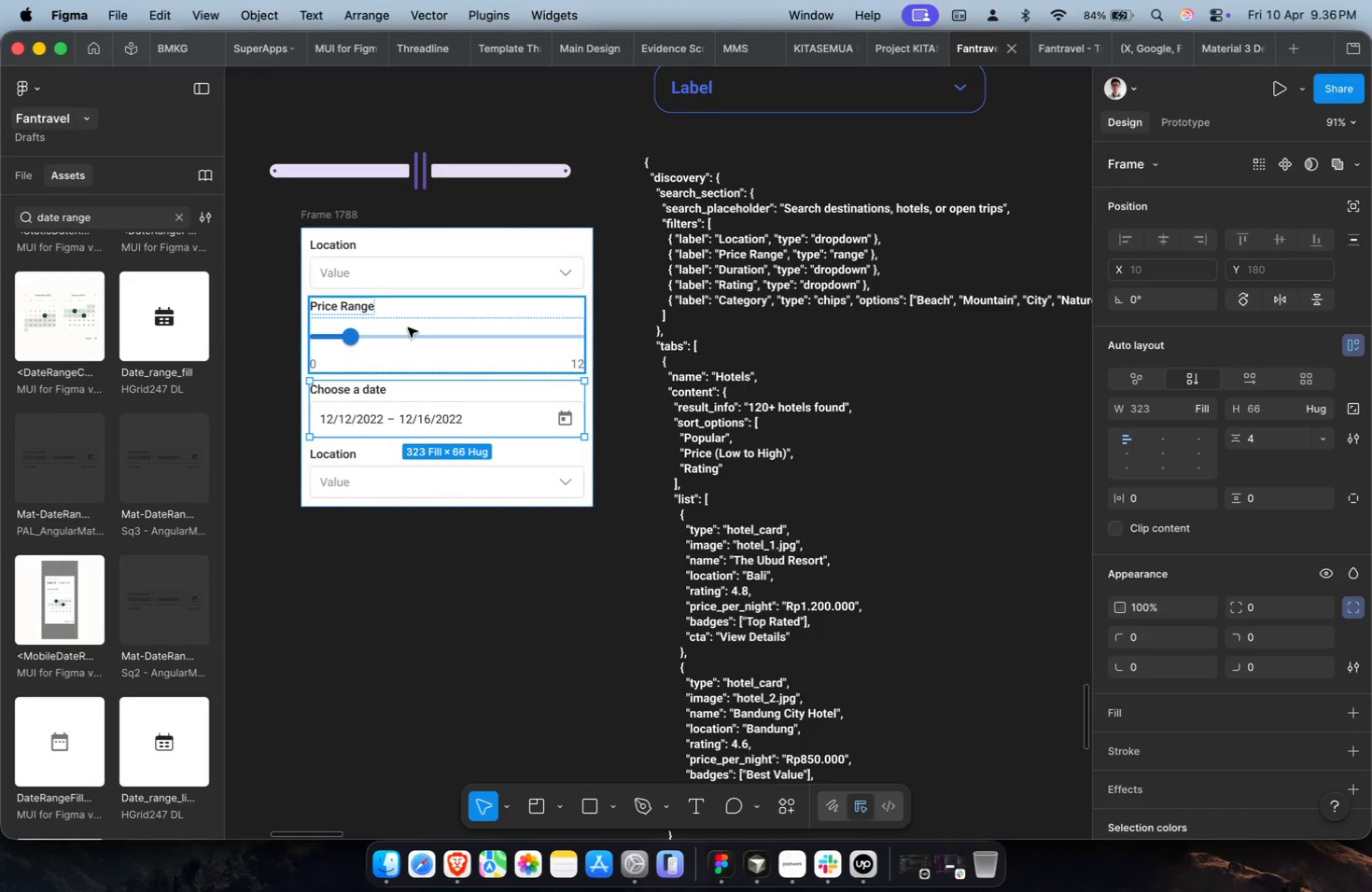 
hold_key(key=CommandLeft, duration=1.07)
 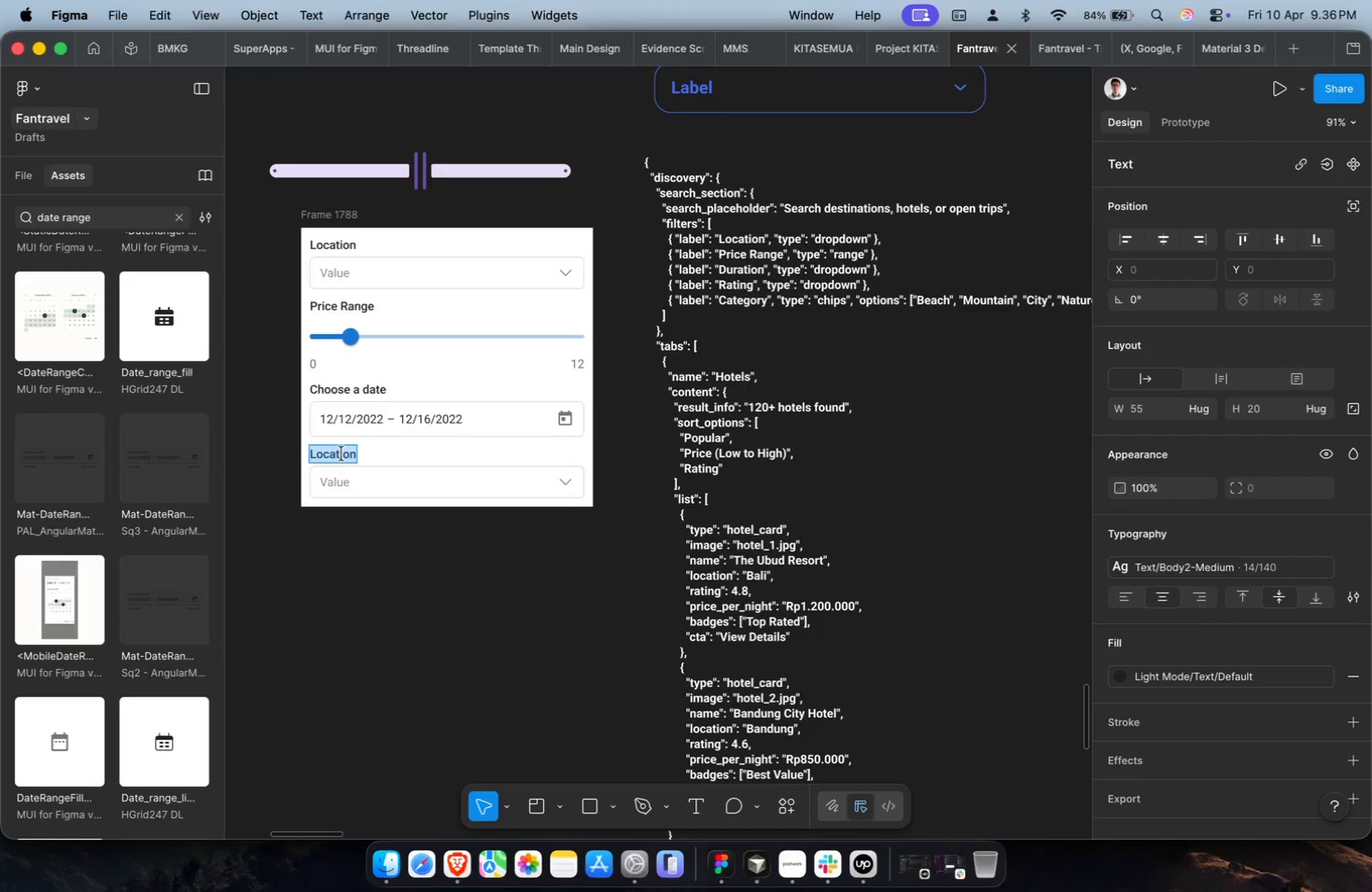 
type(Category)
 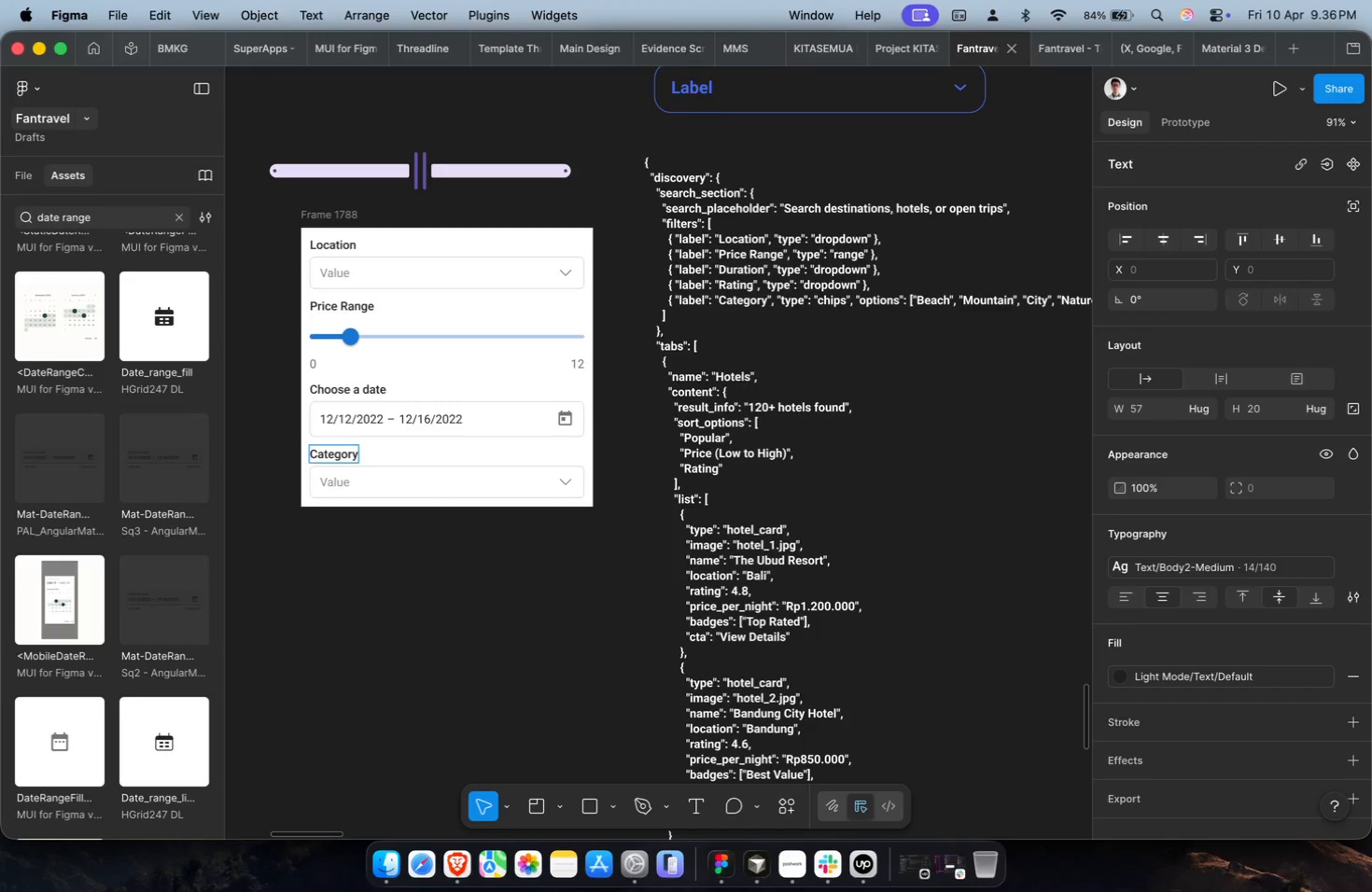 
wait(6.43)
 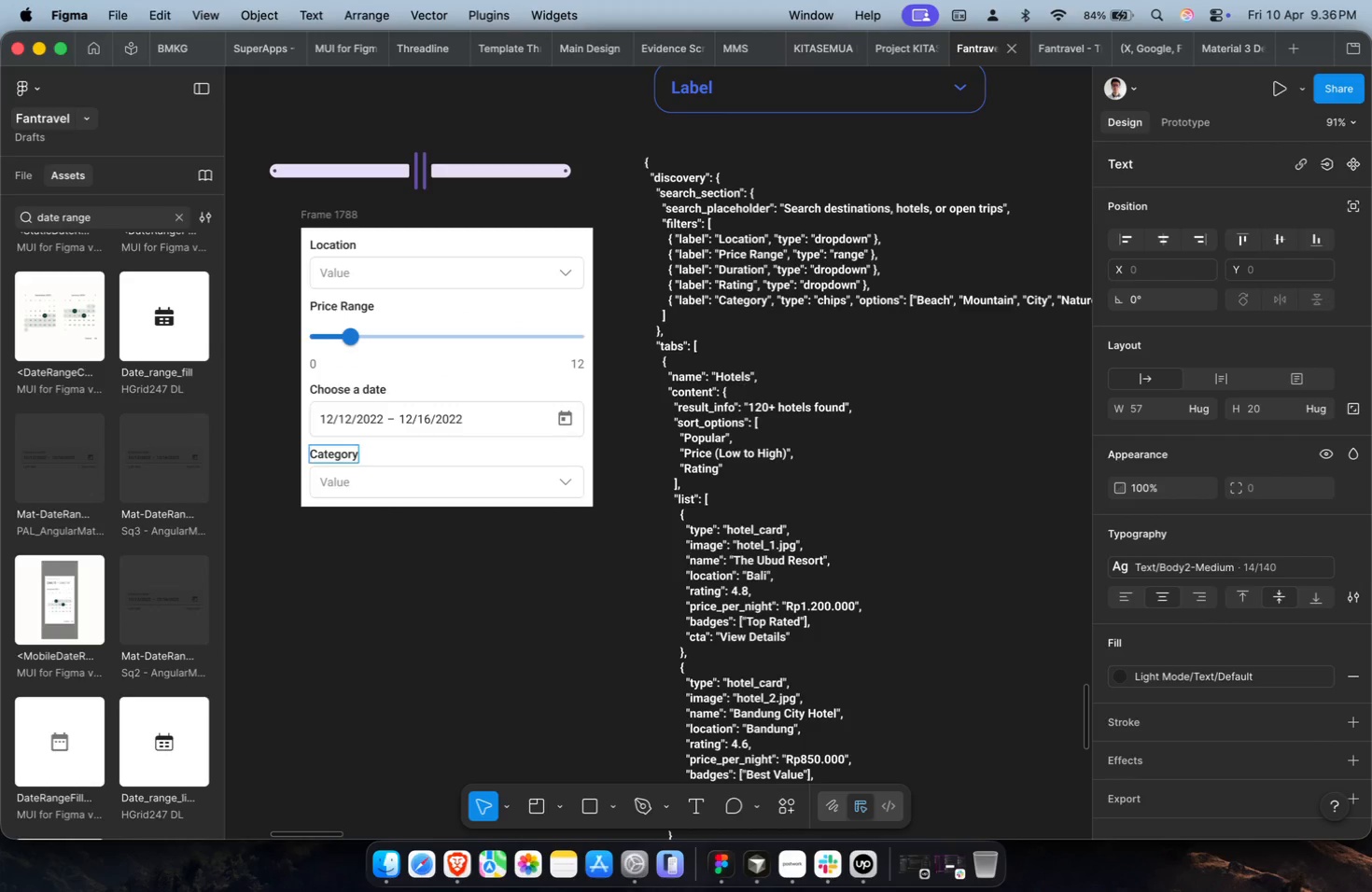 
left_click([397, 550])
 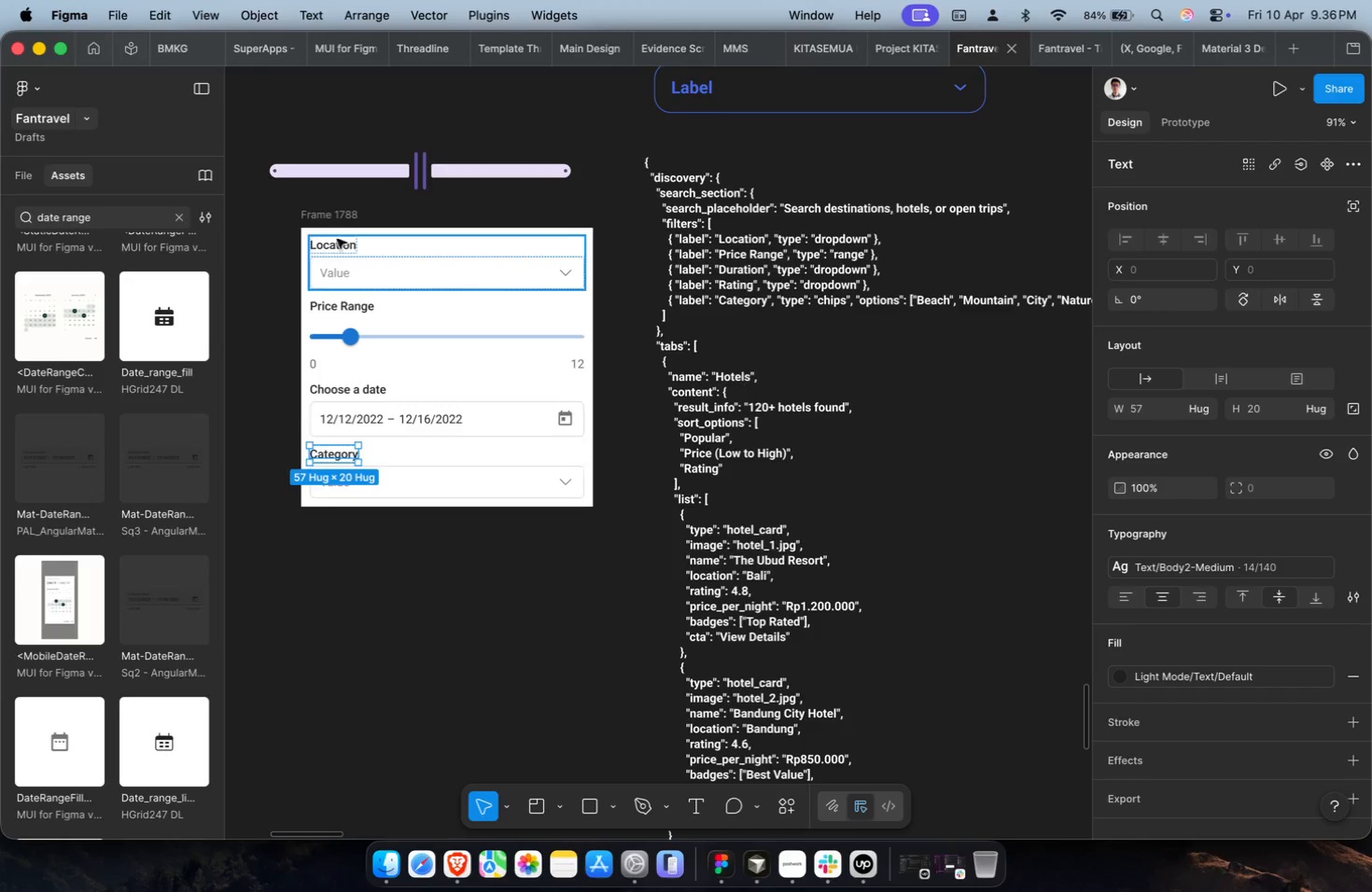 
left_click([331, 222])
 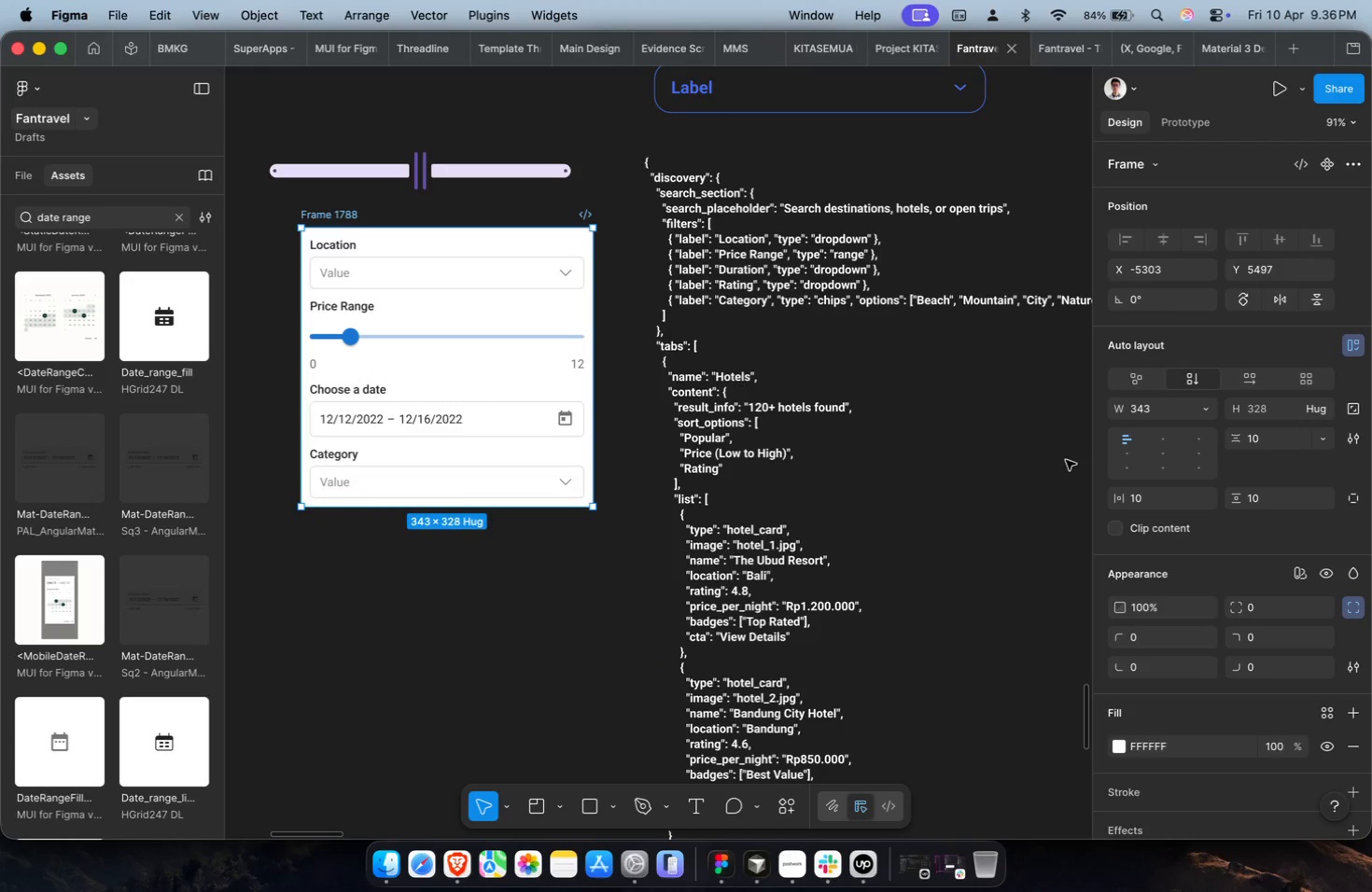 
left_click([1164, 493])
 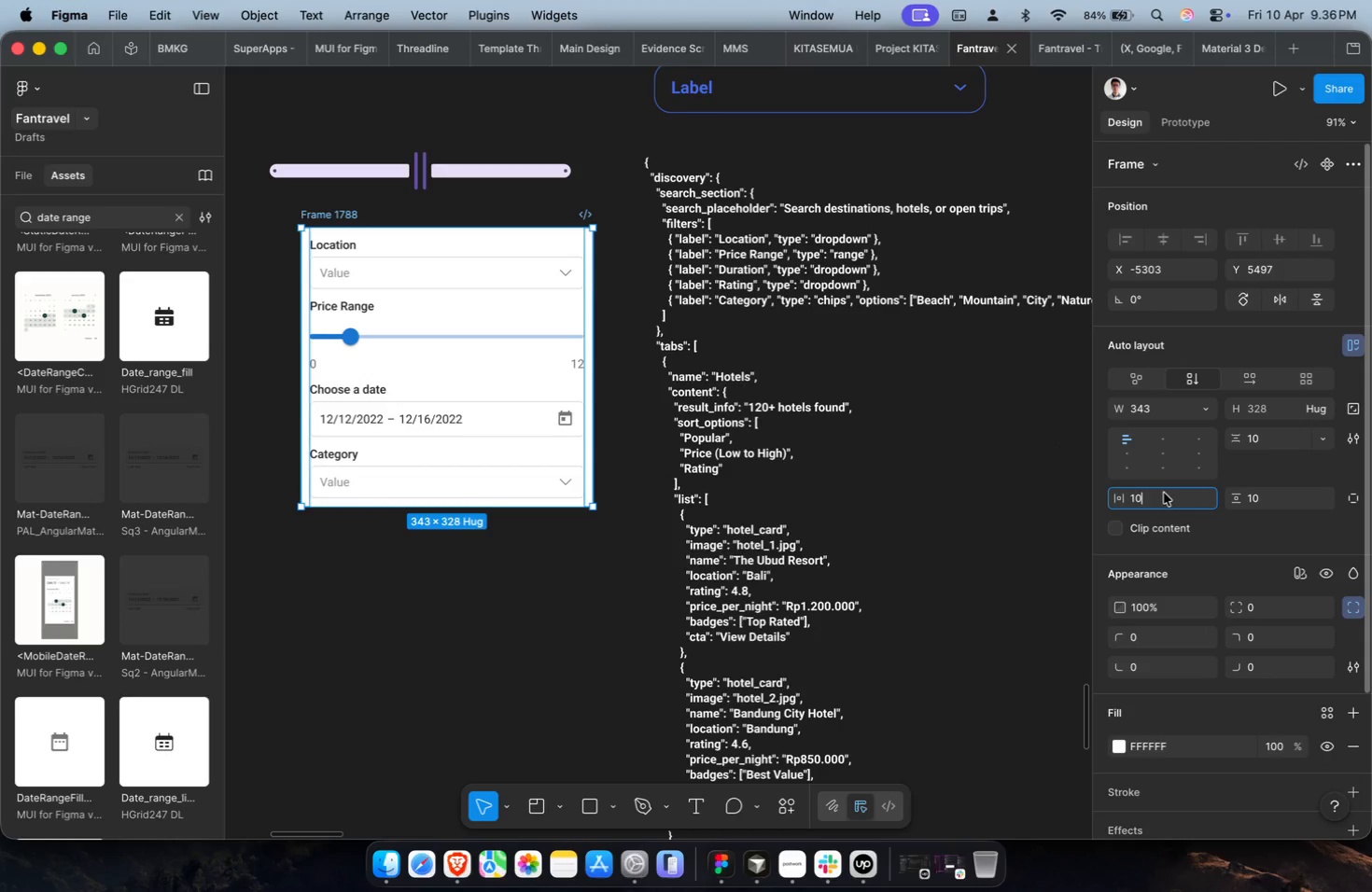 
type(16)
 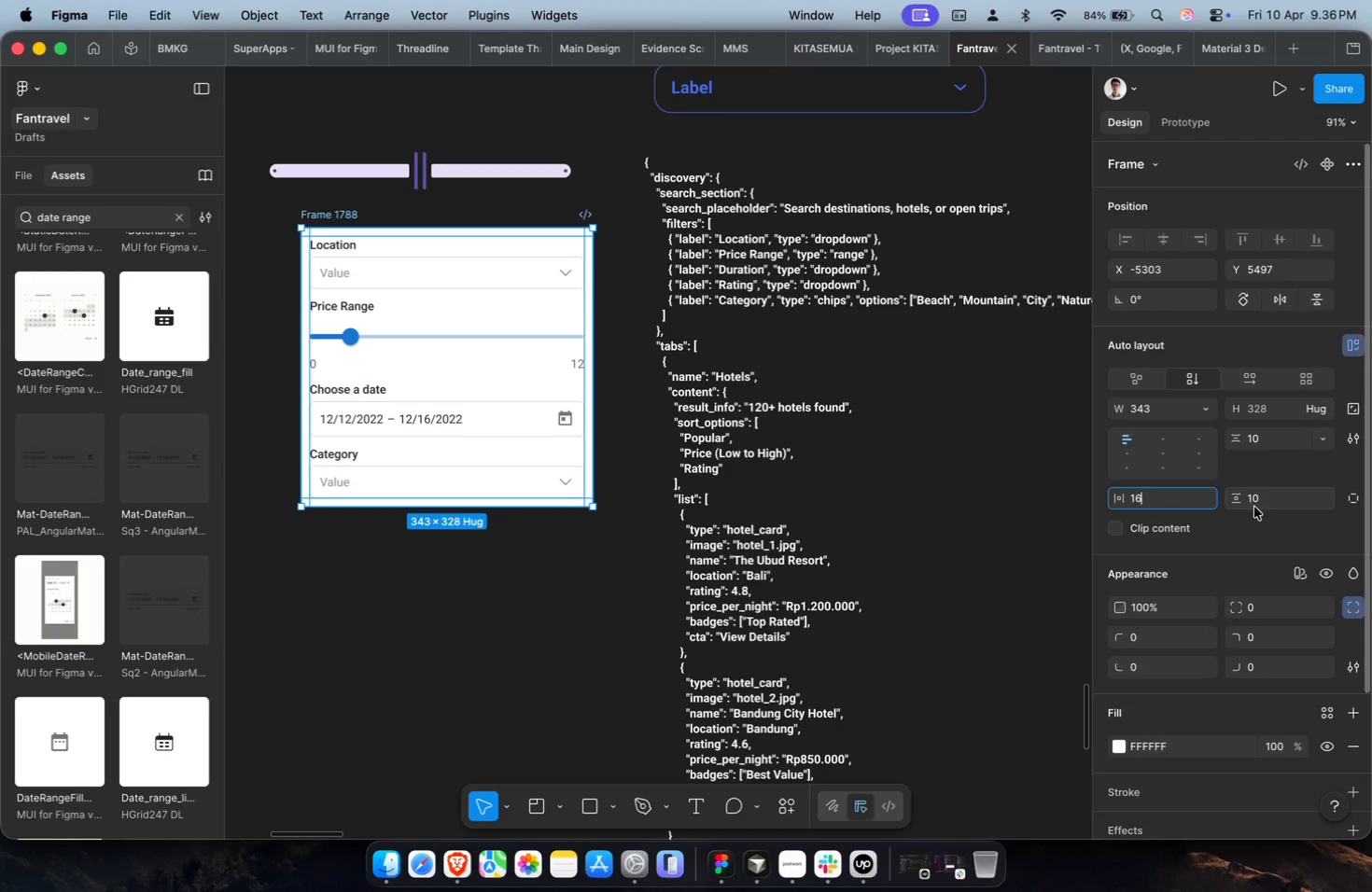 
left_click([1262, 504])
 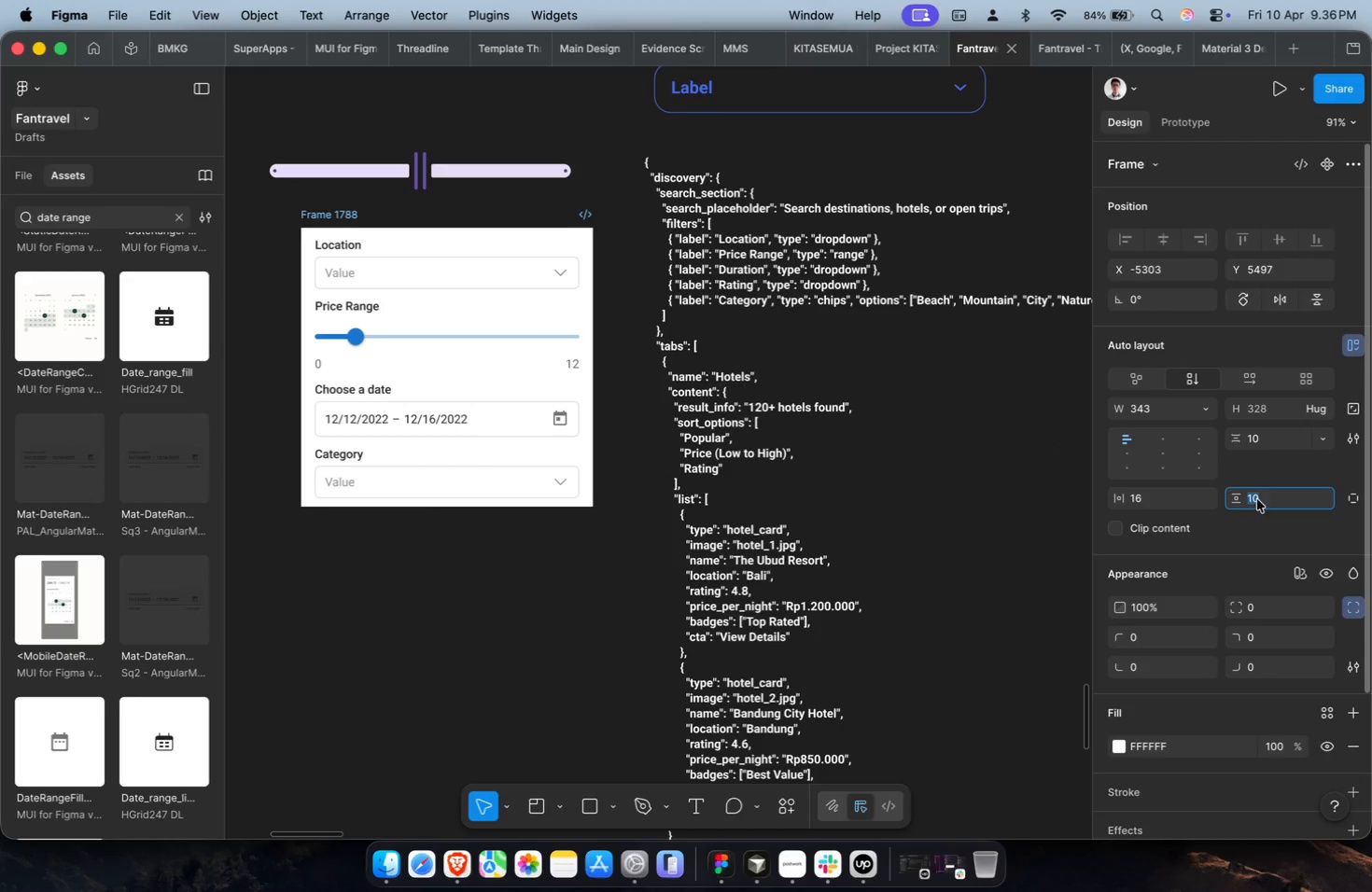 
type(16)
 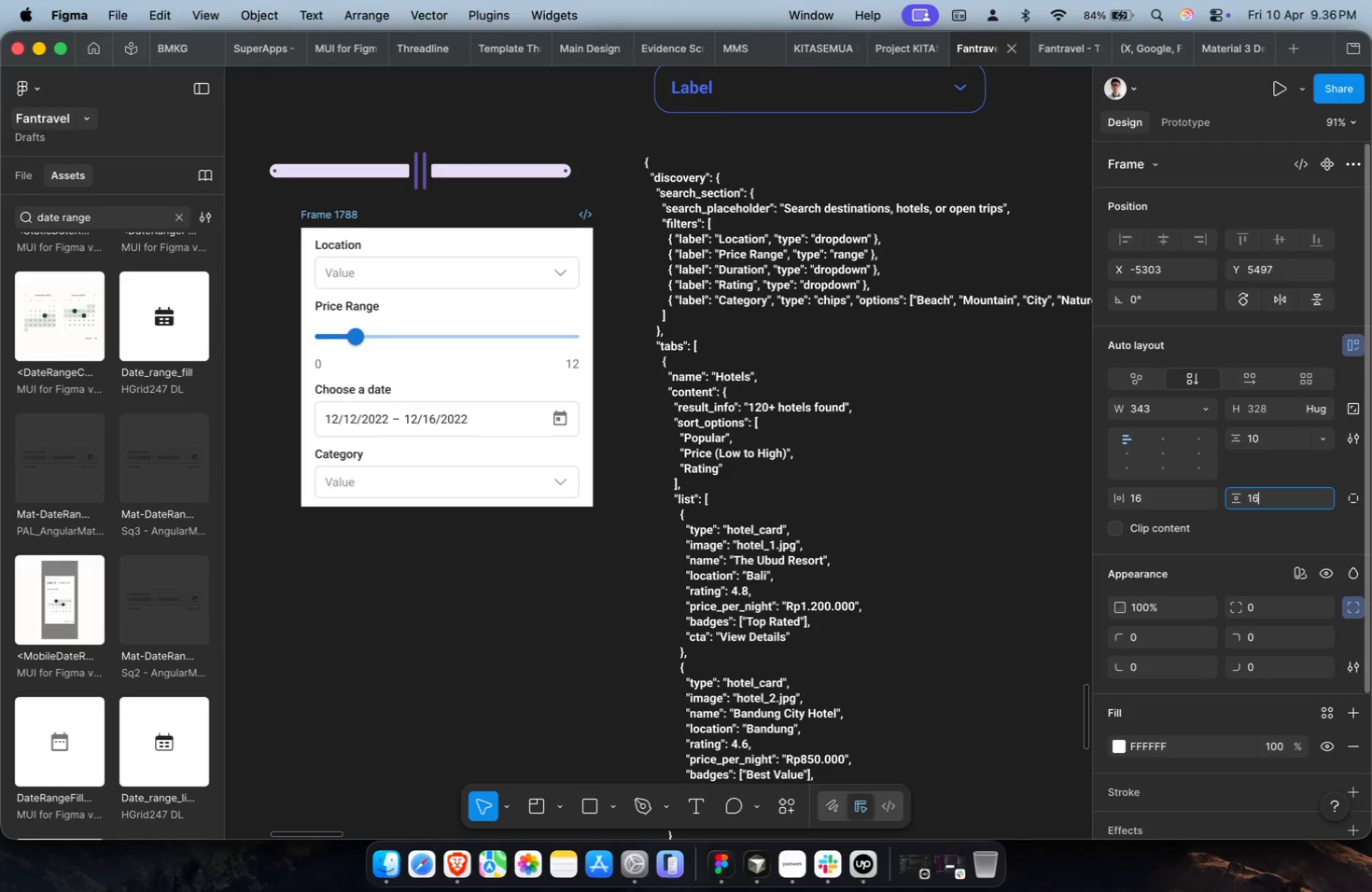 
key(Enter)
 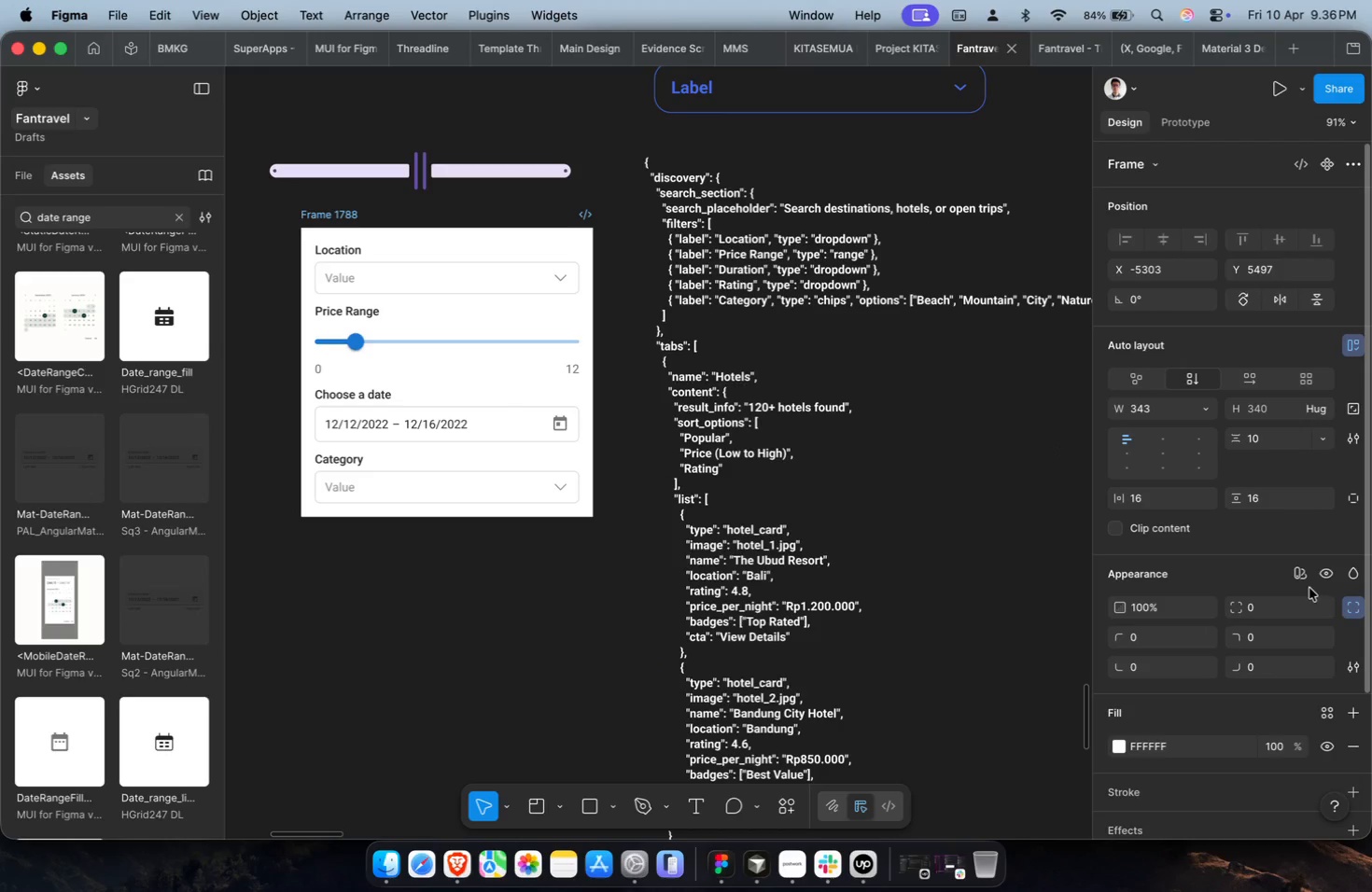 
left_click([1323, 615])
 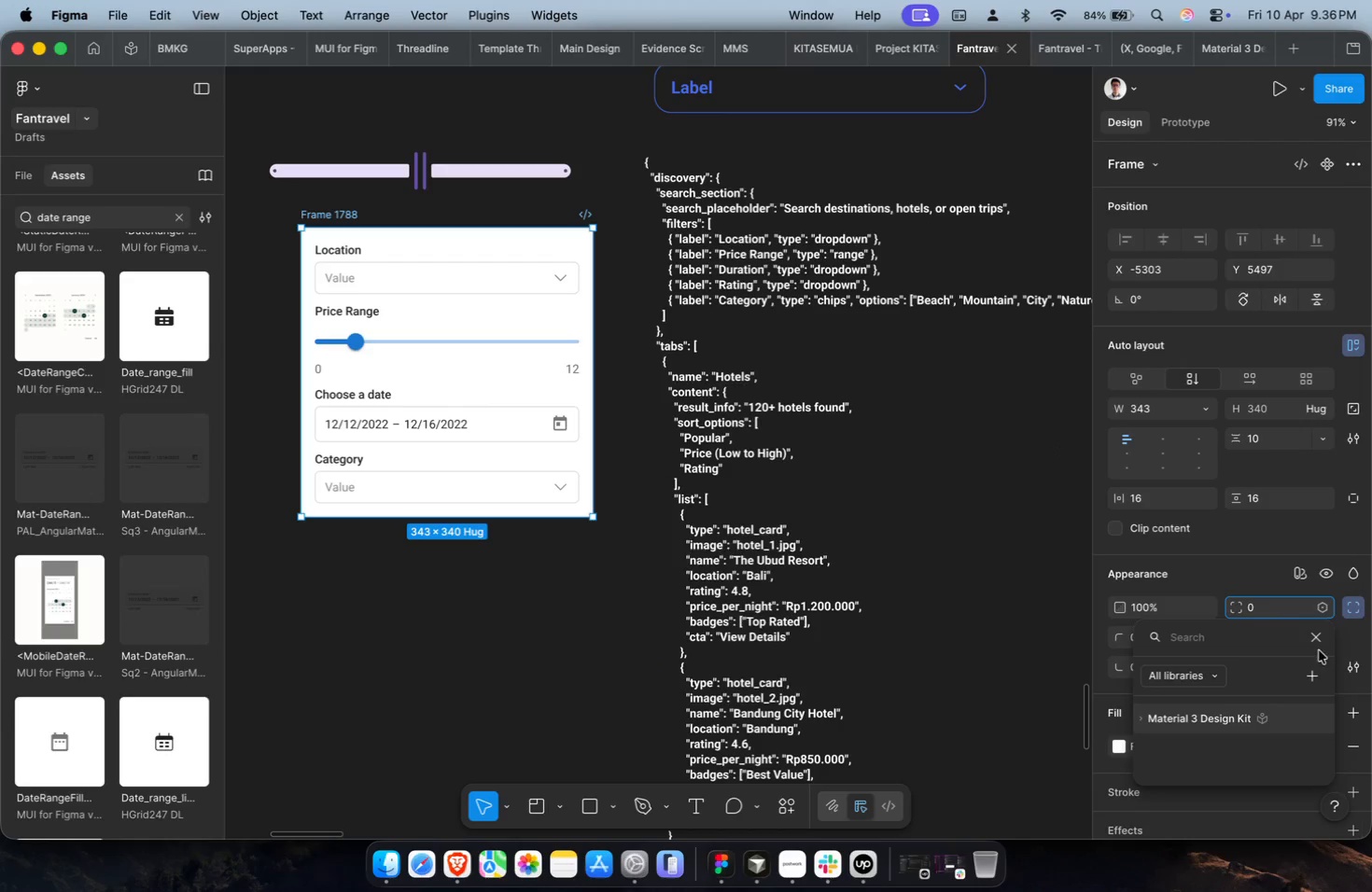 
left_click([1271, 708])
 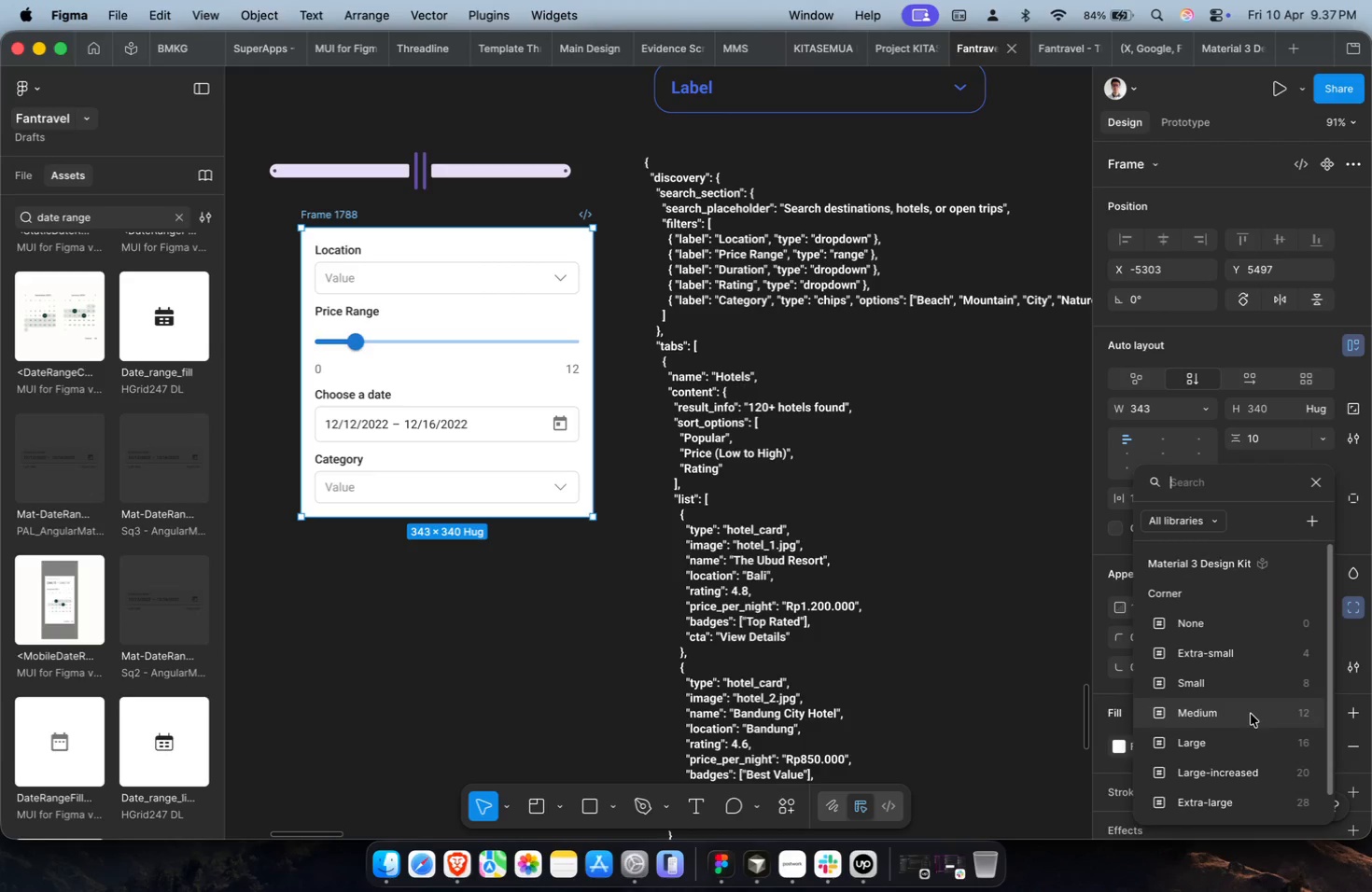 
left_click([1257, 695])
 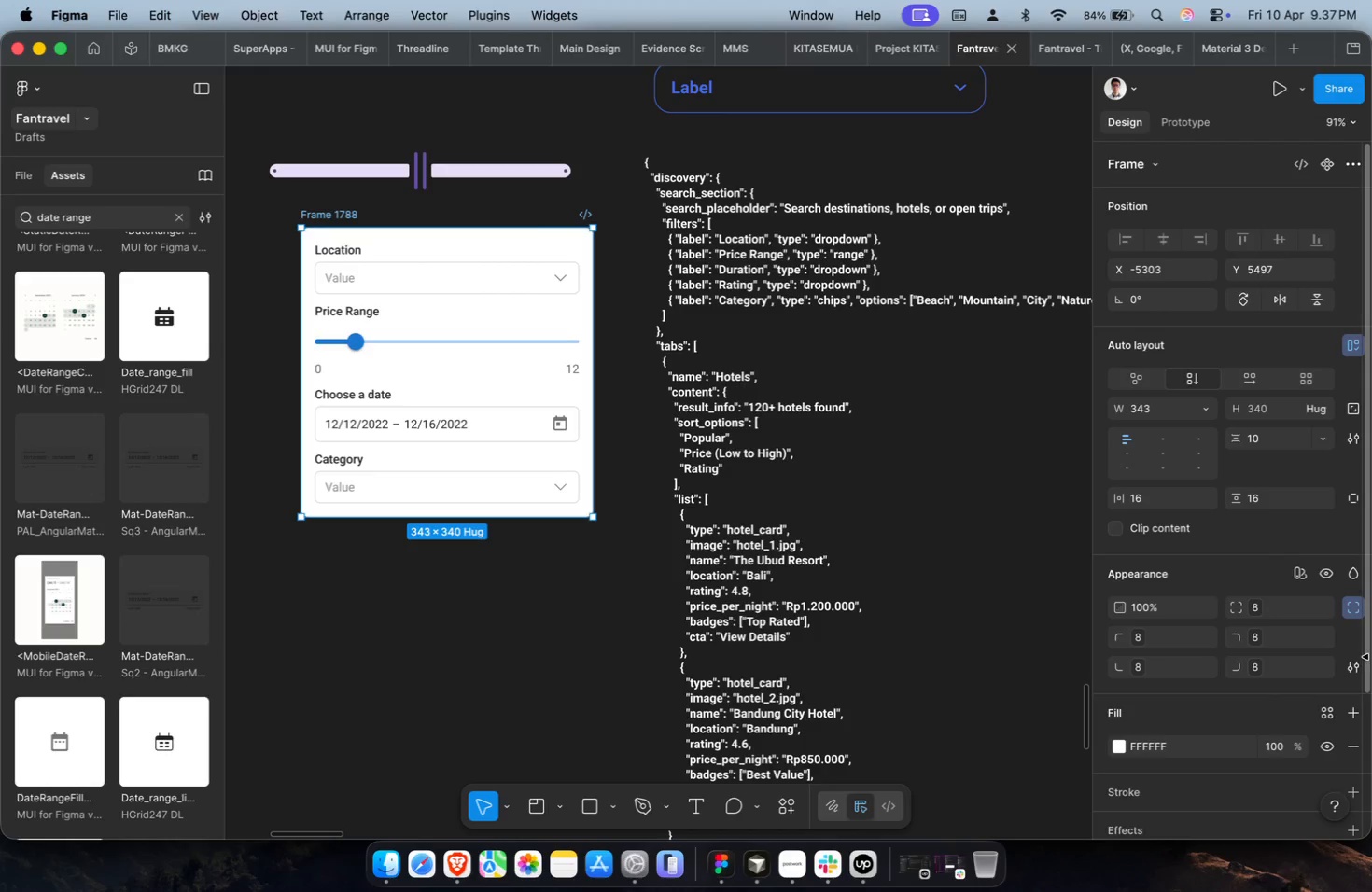 
scroll: coordinate [1253, 700], scroll_direction: down, amount: 2.0
 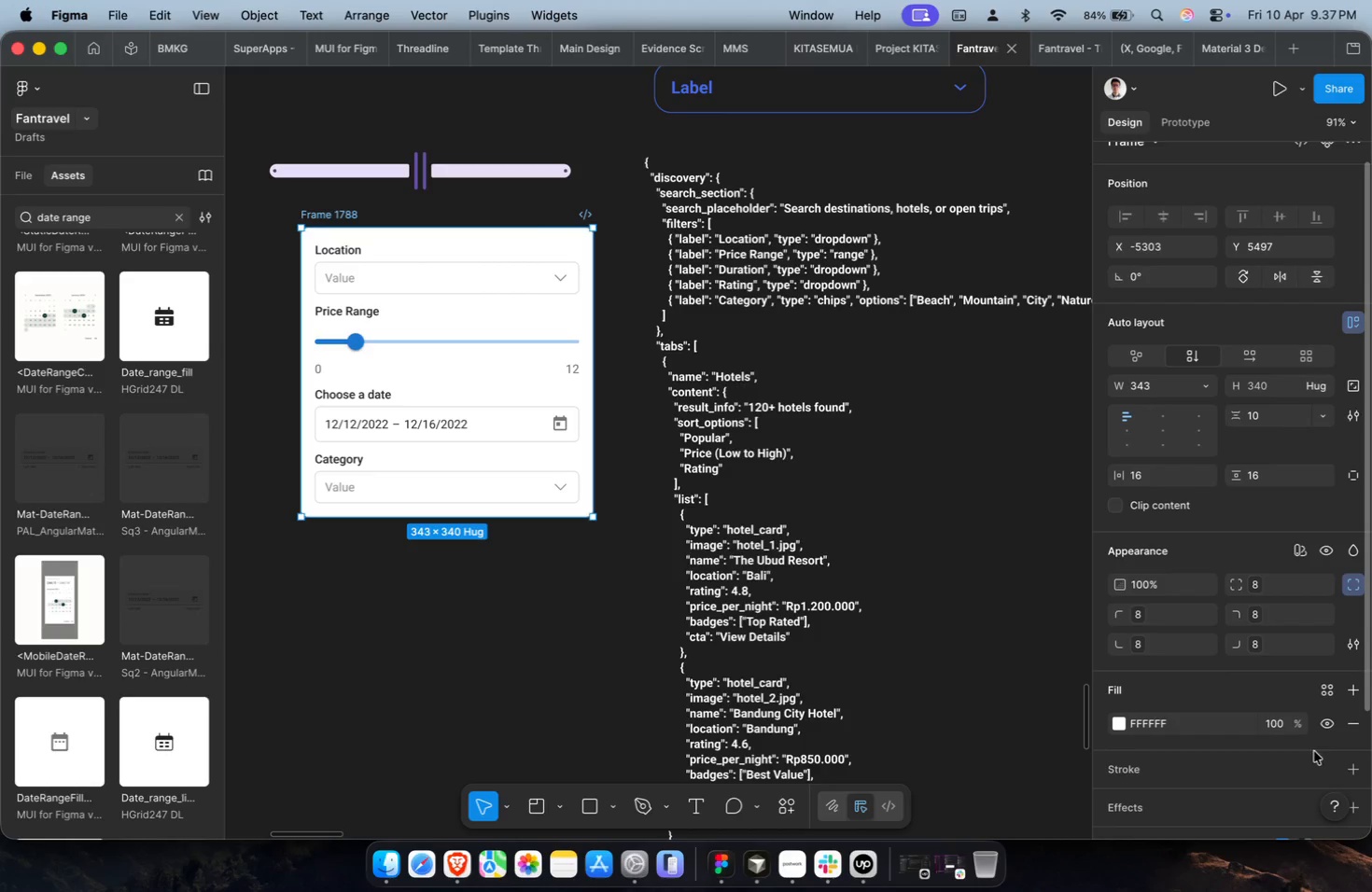 
left_click([1324, 763])
 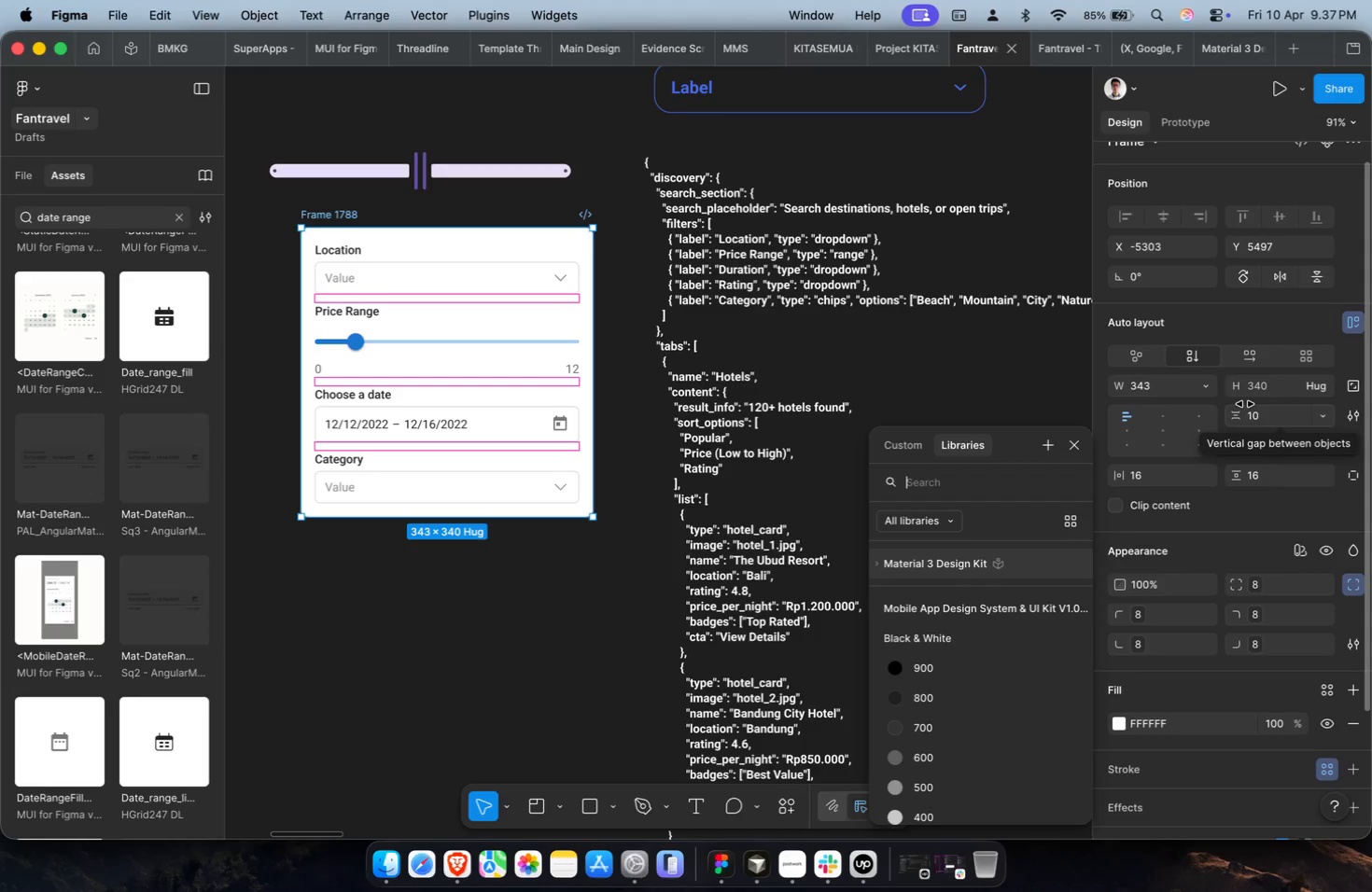 
wait(32.36)
 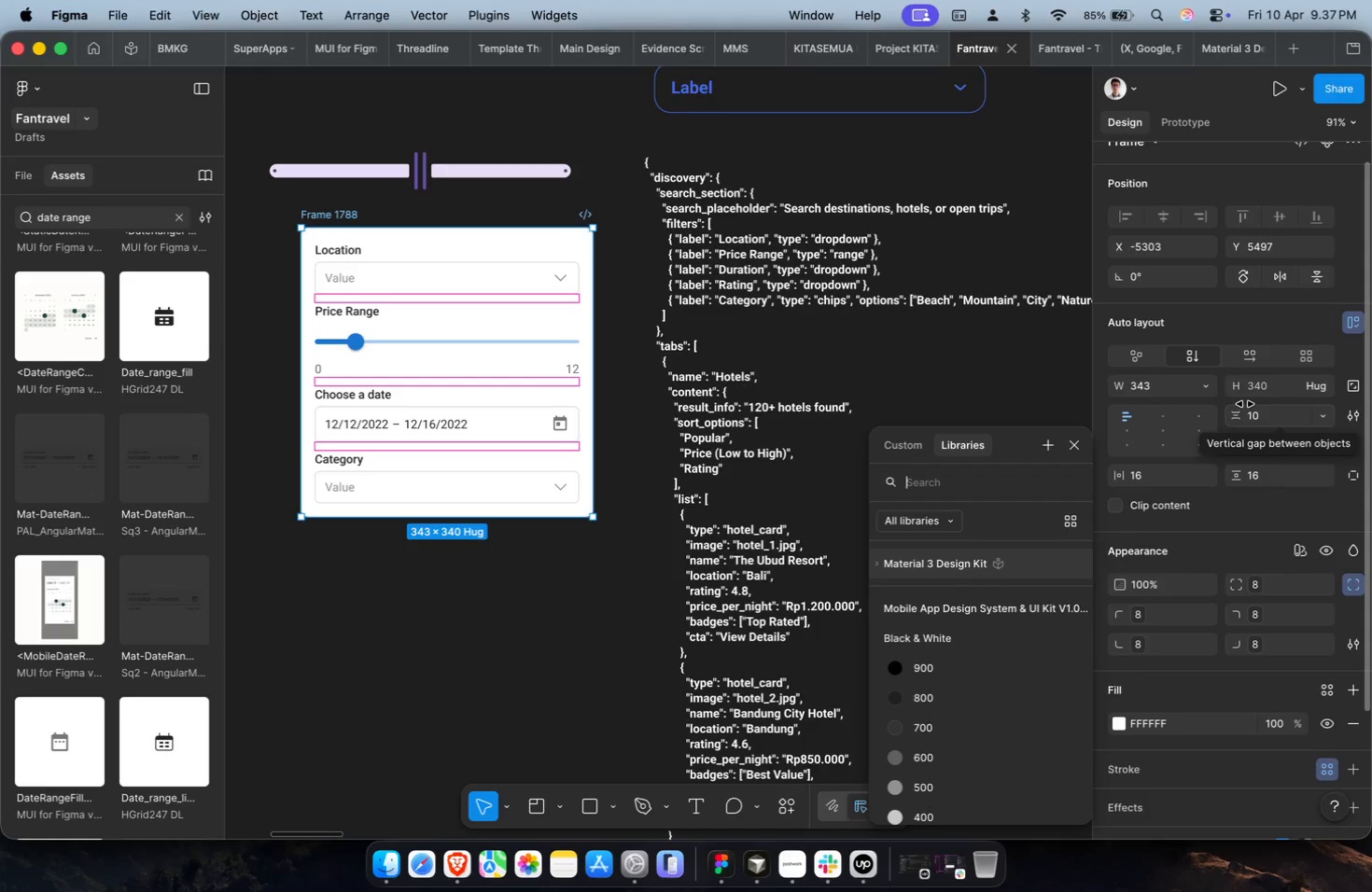 
scroll: coordinate [1245, 404], scroll_direction: down, amount: 2.0
 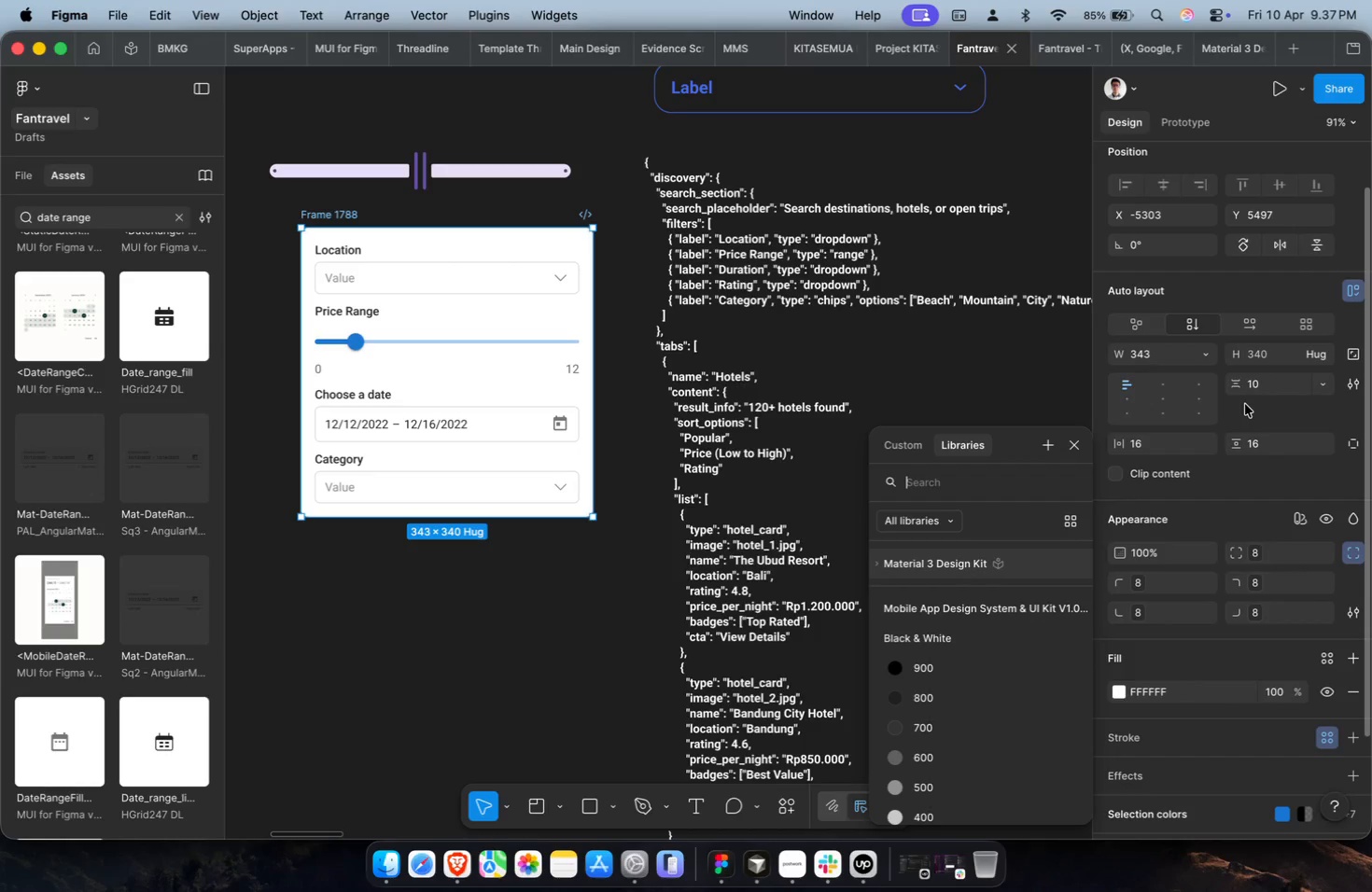 
wait(6.26)
 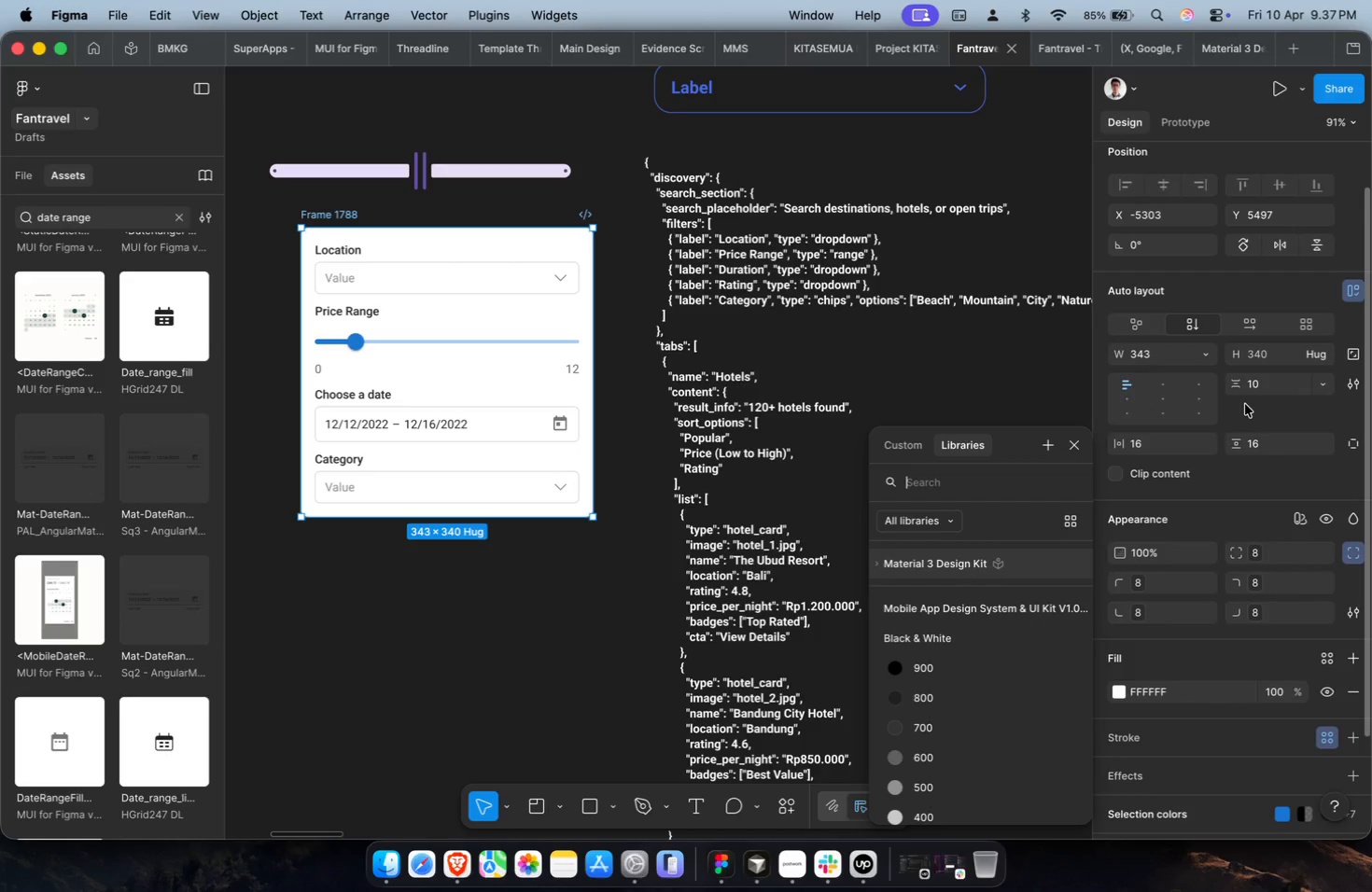 
scroll: coordinate [1245, 404], scroll_direction: down, amount: 6.0
 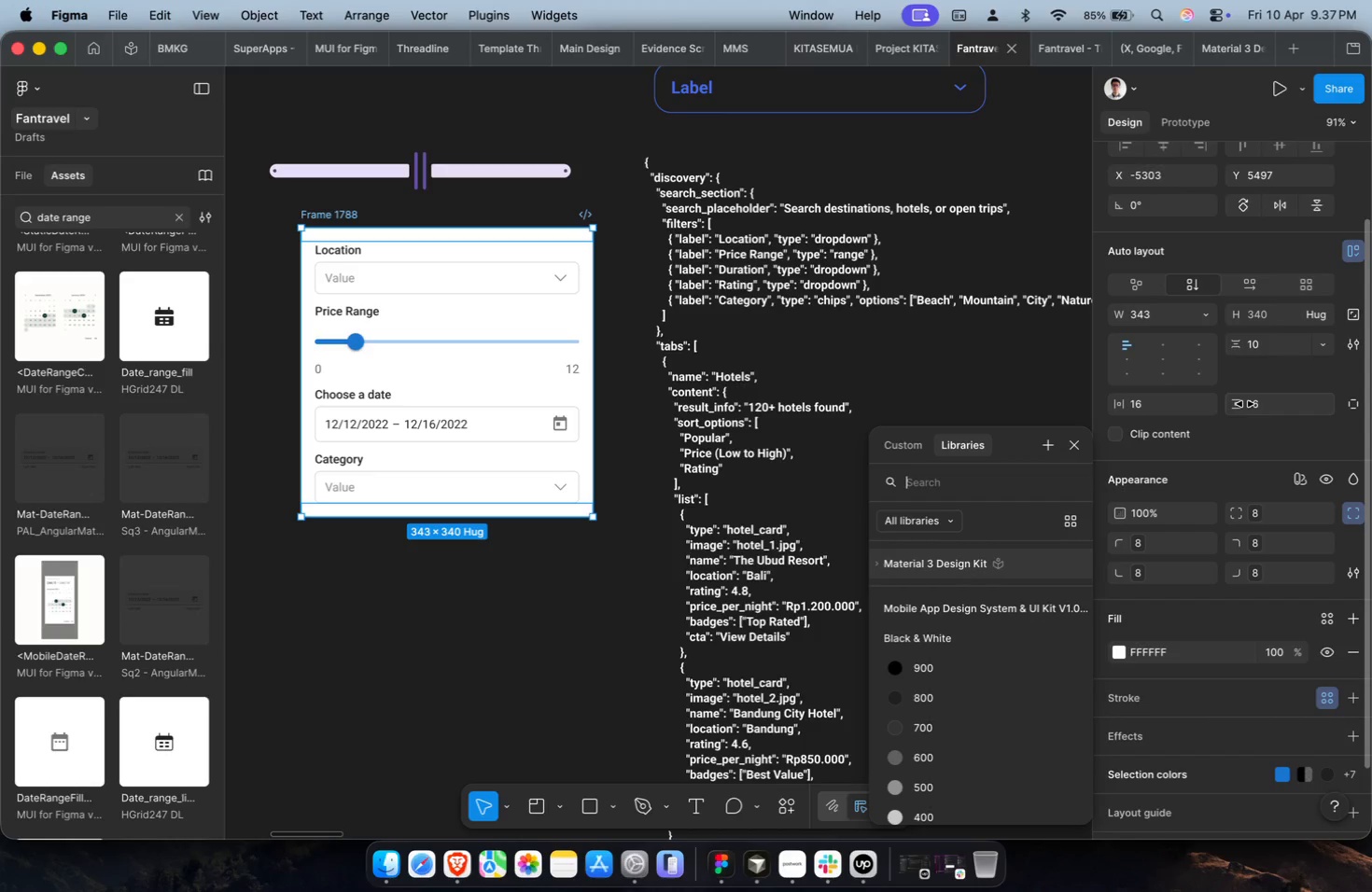 
wait(8.31)
 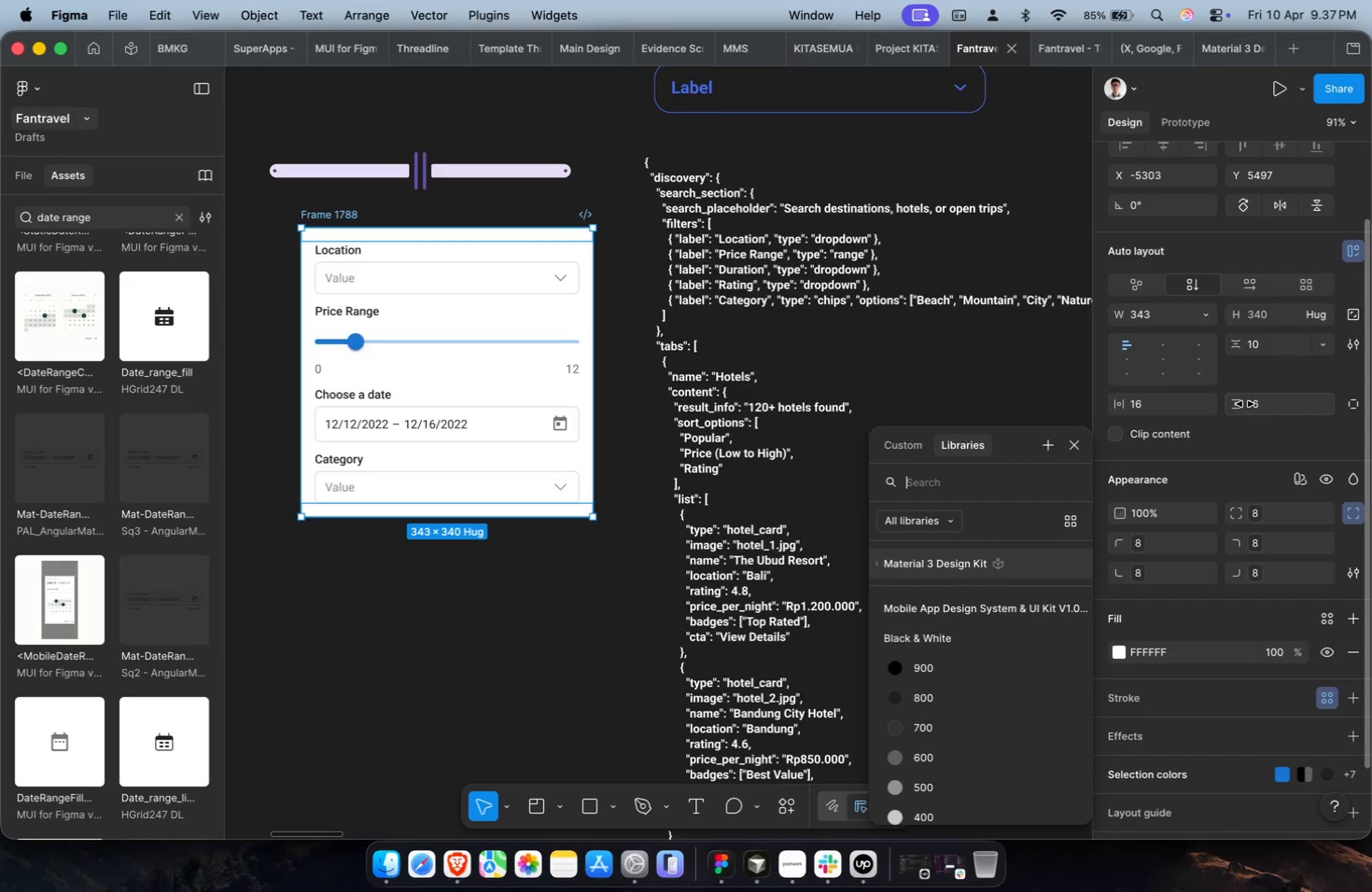 
scroll: coordinate [1245, 404], scroll_direction: down, amount: 3.0
 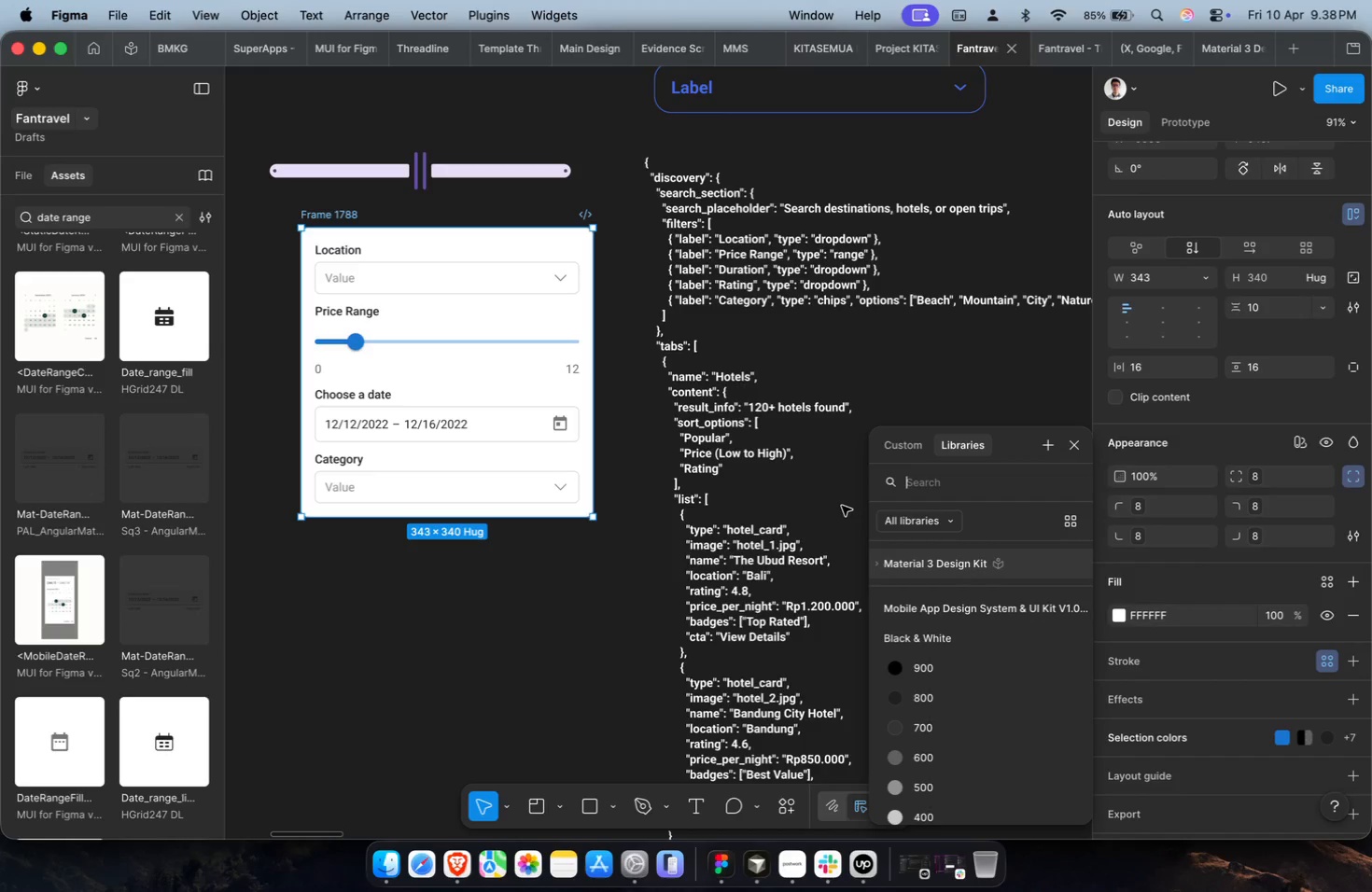 
key(Escape)
 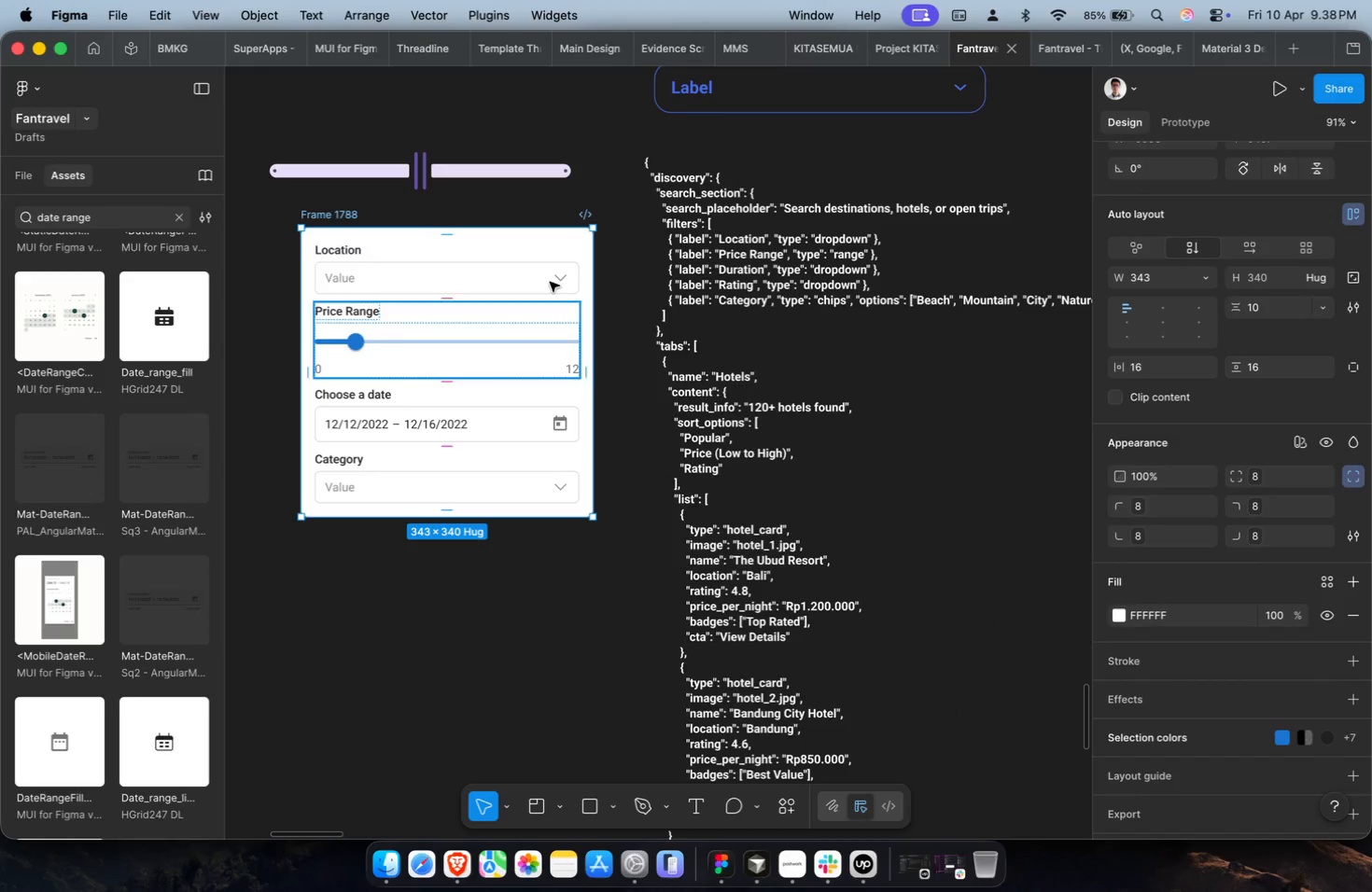 
key(Meta+CommandLeft)
 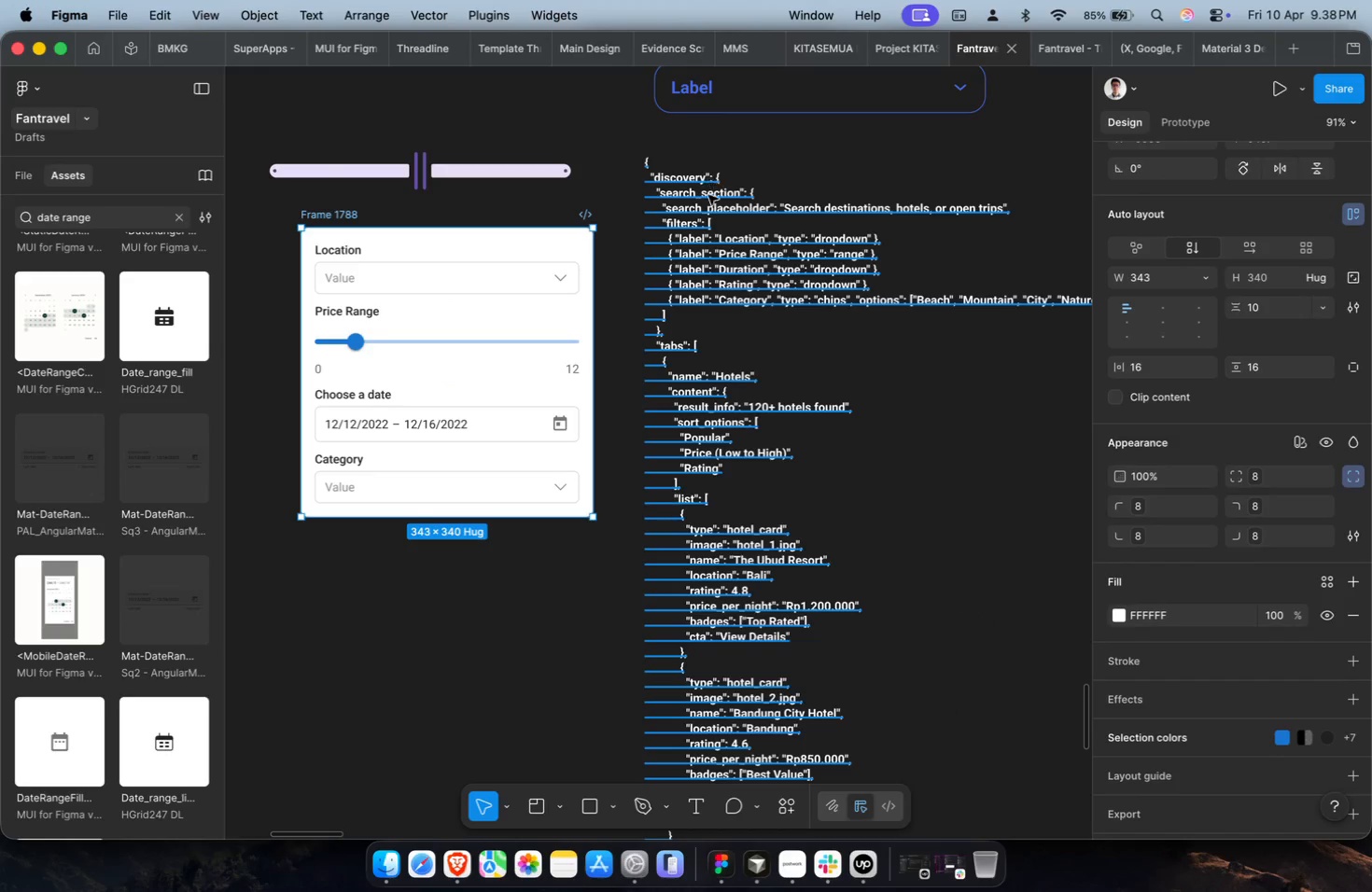 
scroll: coordinate [704, 207], scroll_direction: down, amount: 9.0
 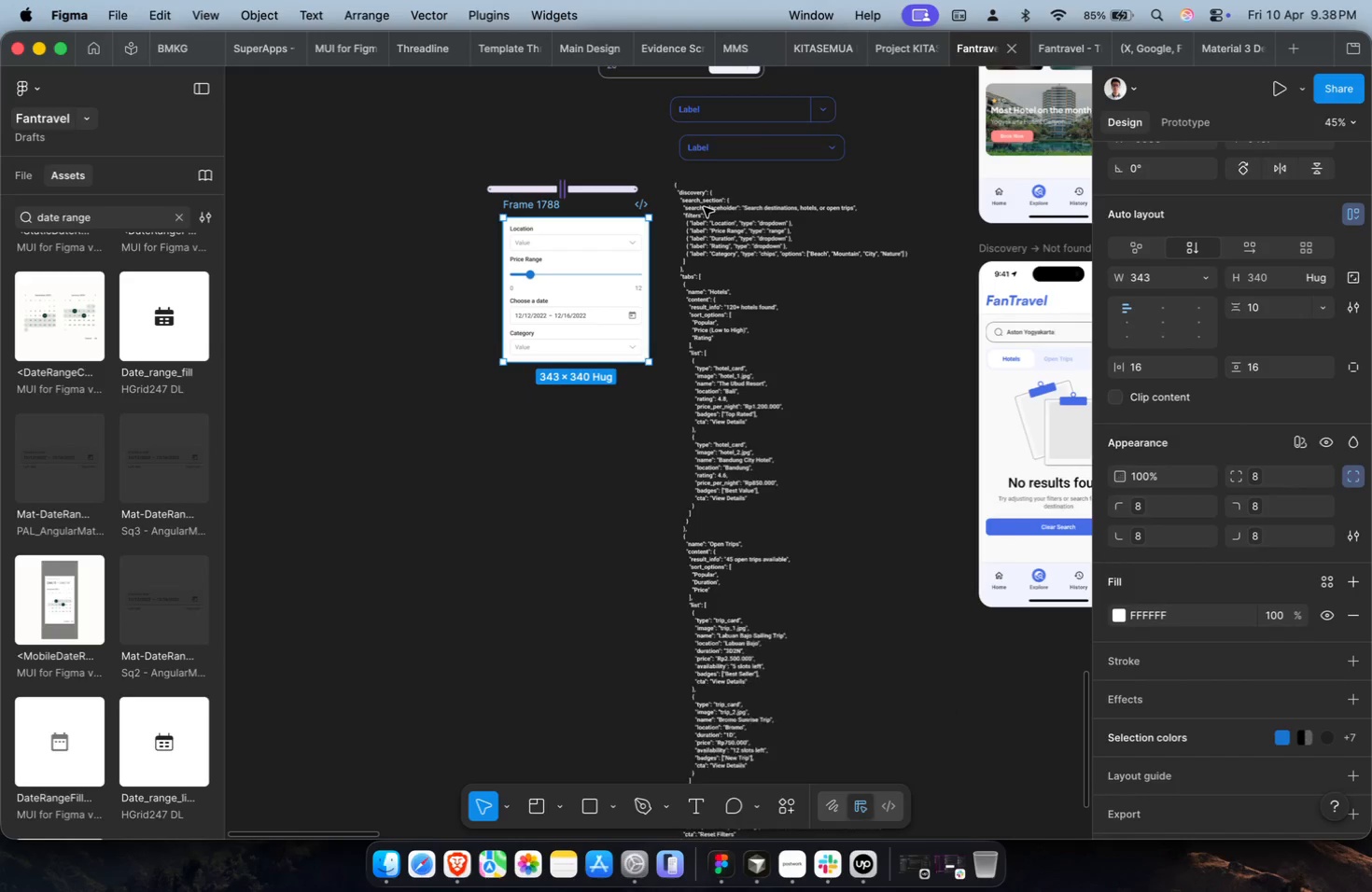 
key(Meta+1)
 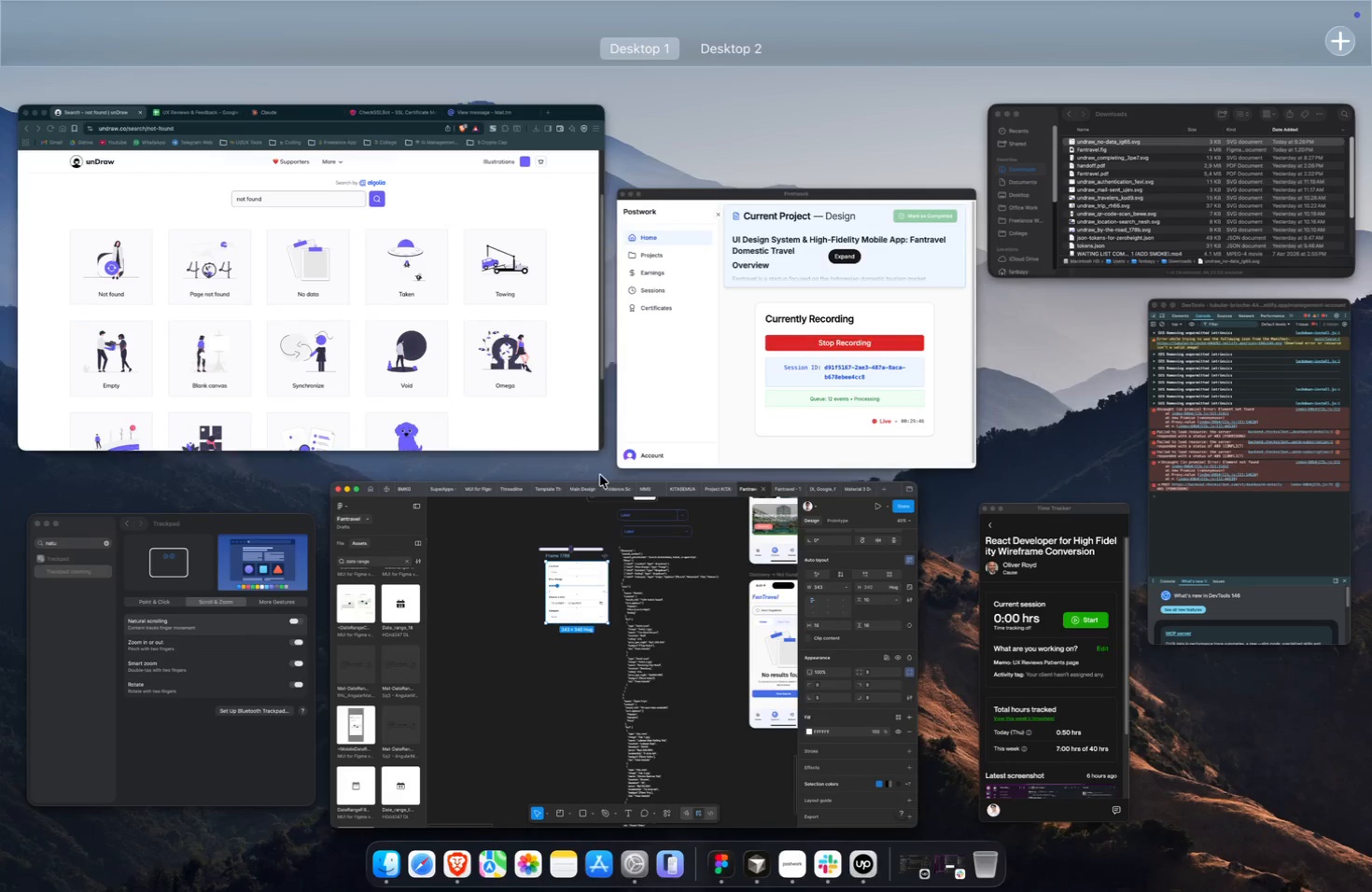 
left_click([525, 361])
 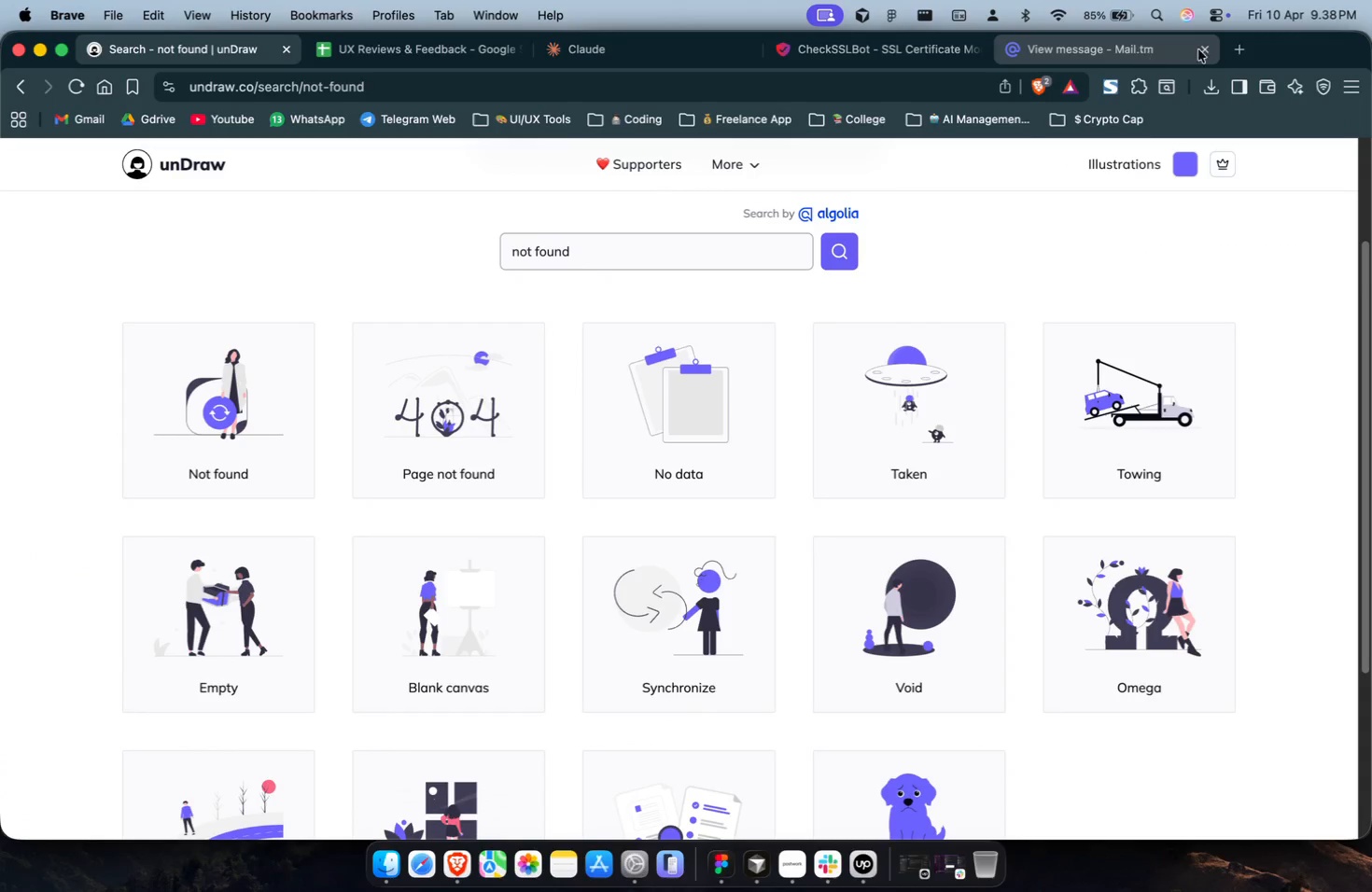 
left_click([1238, 40])
 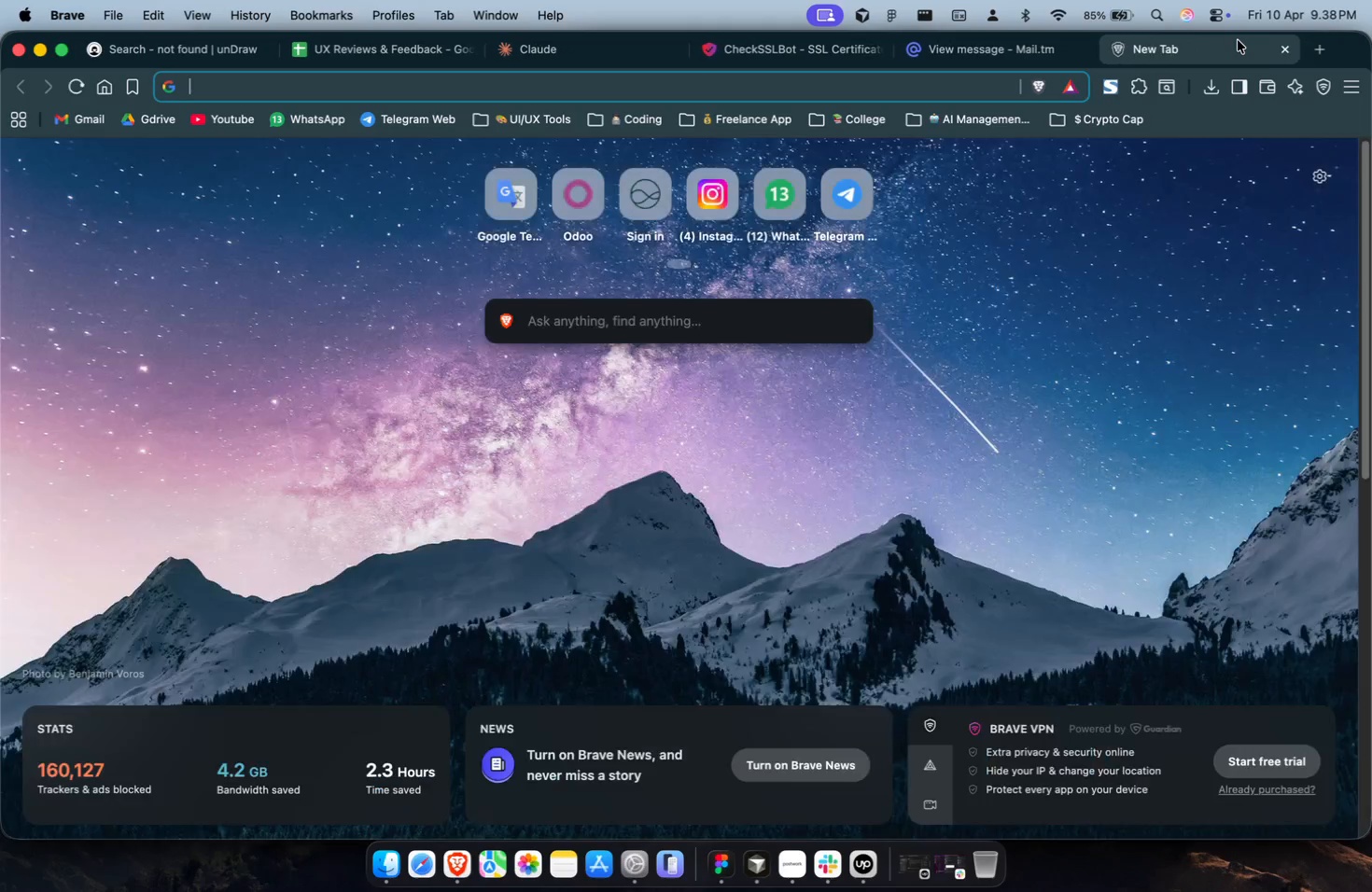 
type(fig)
 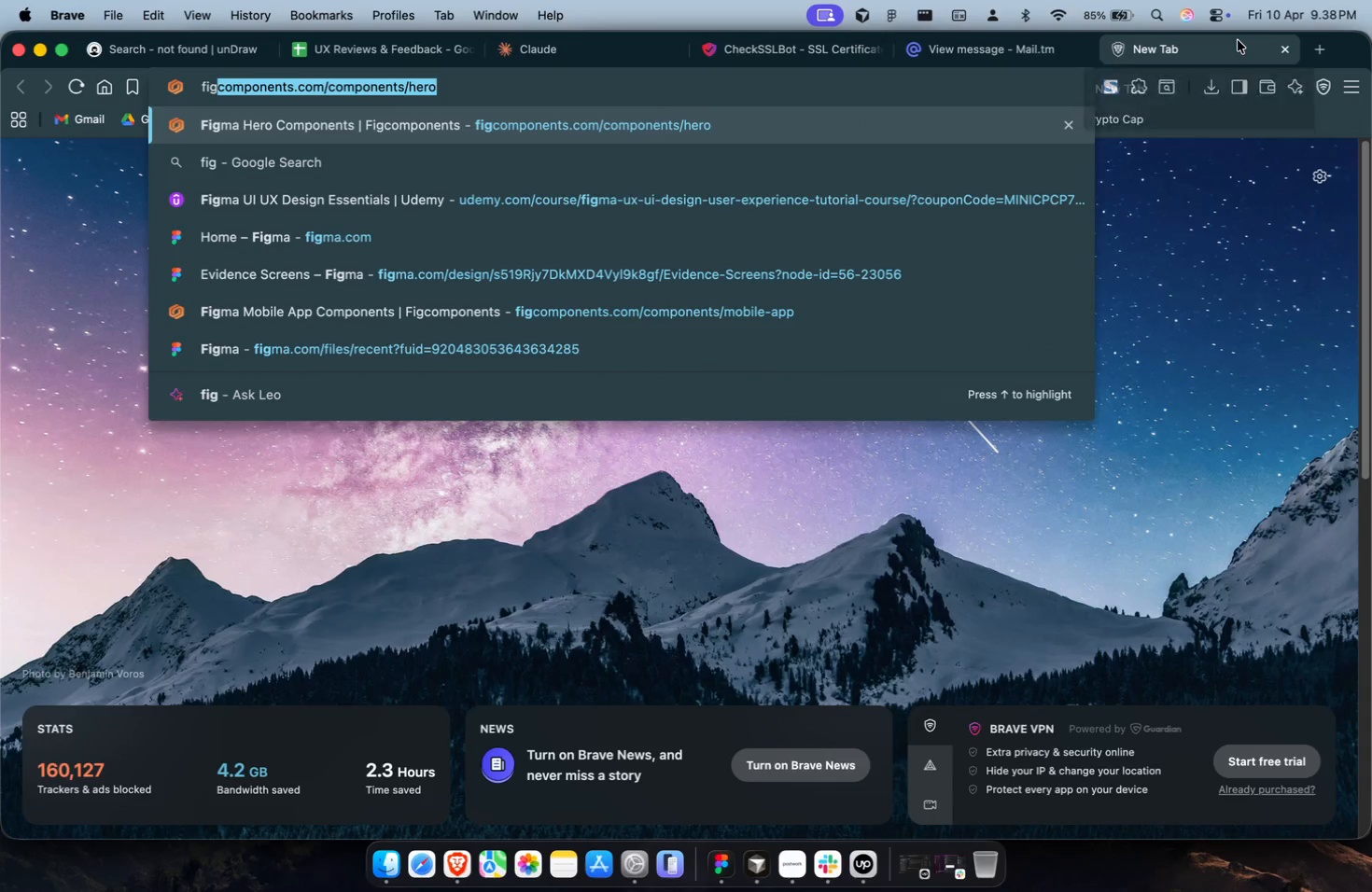 
key(Enter)
 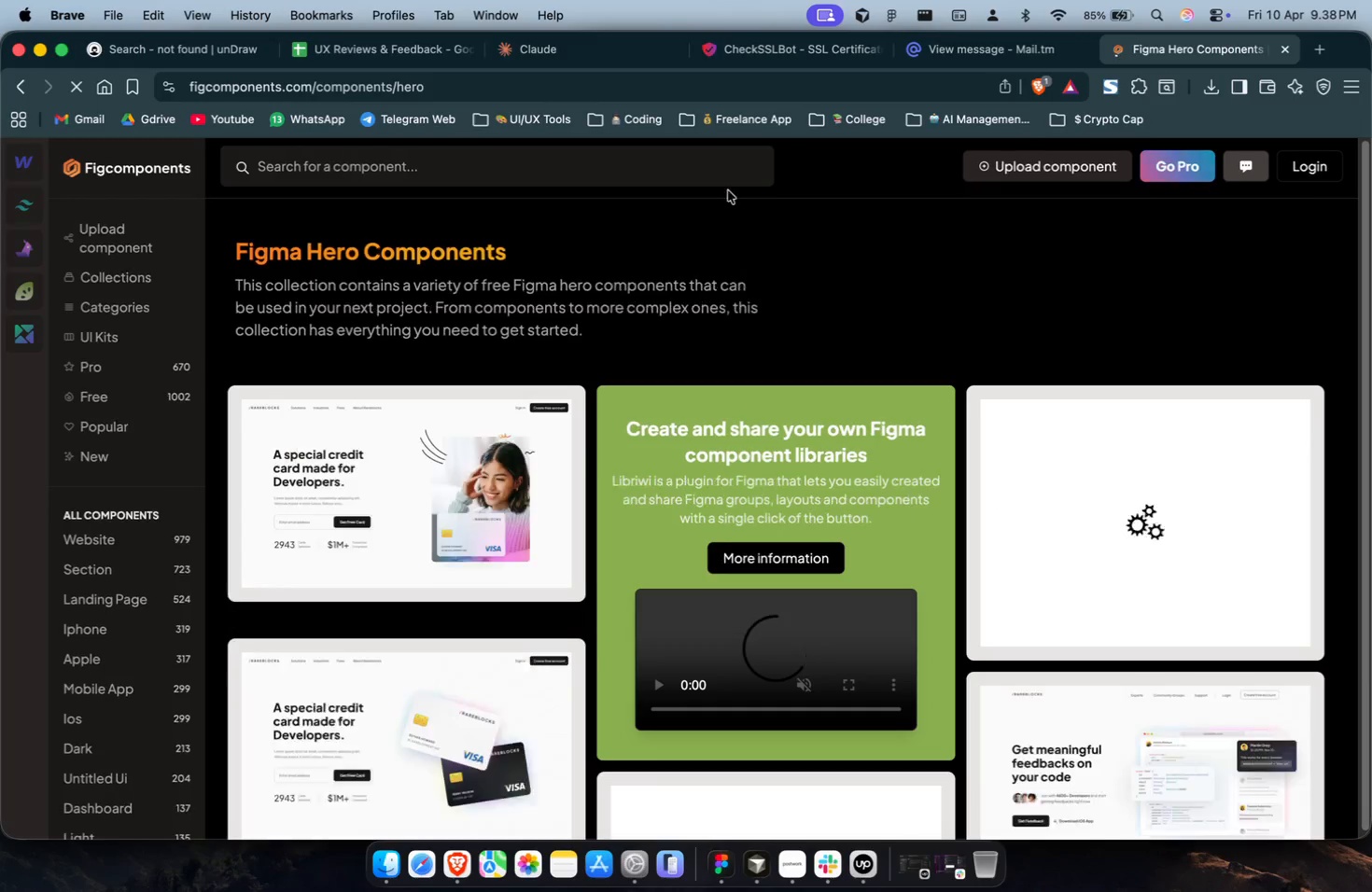 
double_click([719, 172])
 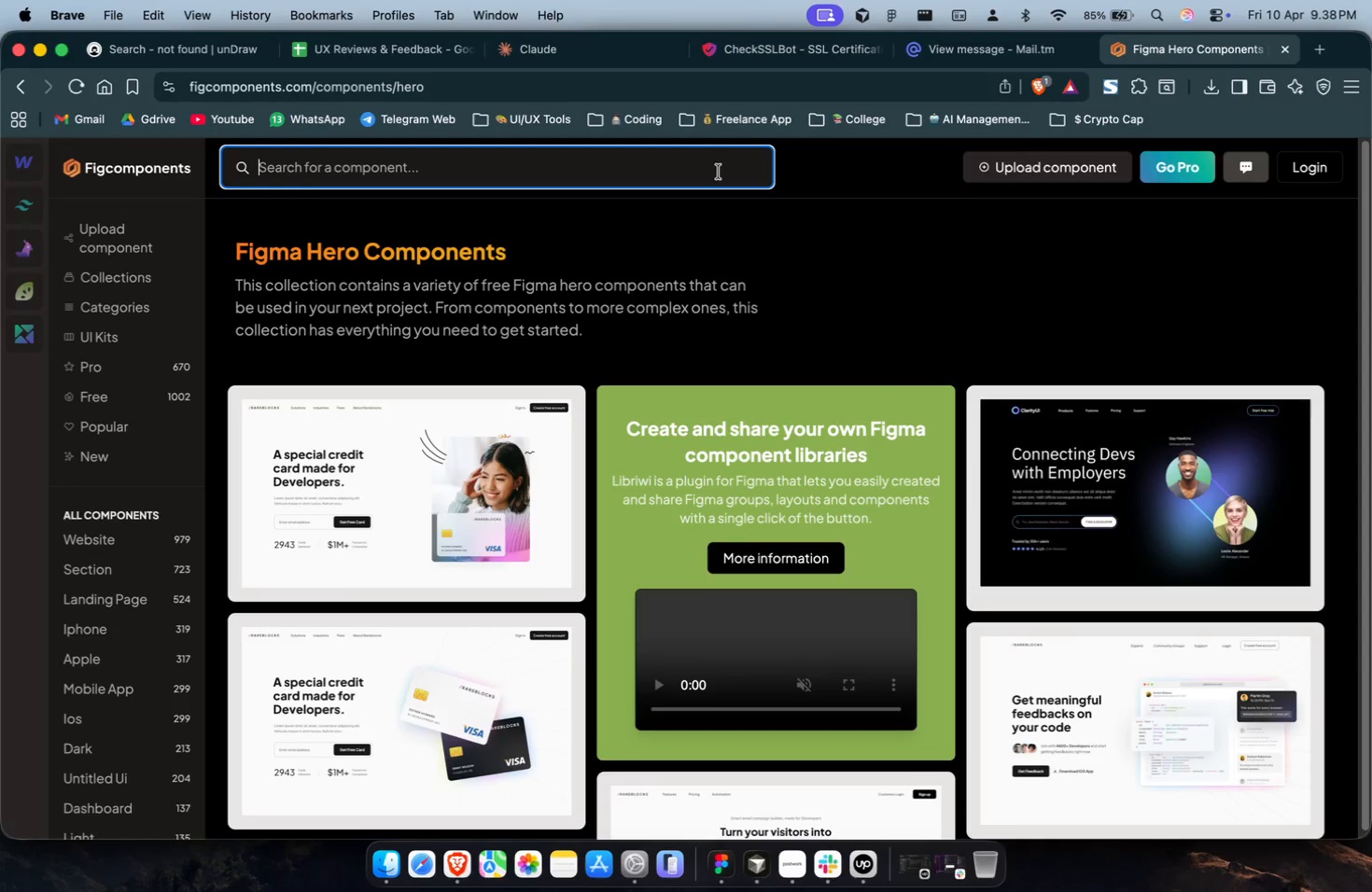 
type(modal)
 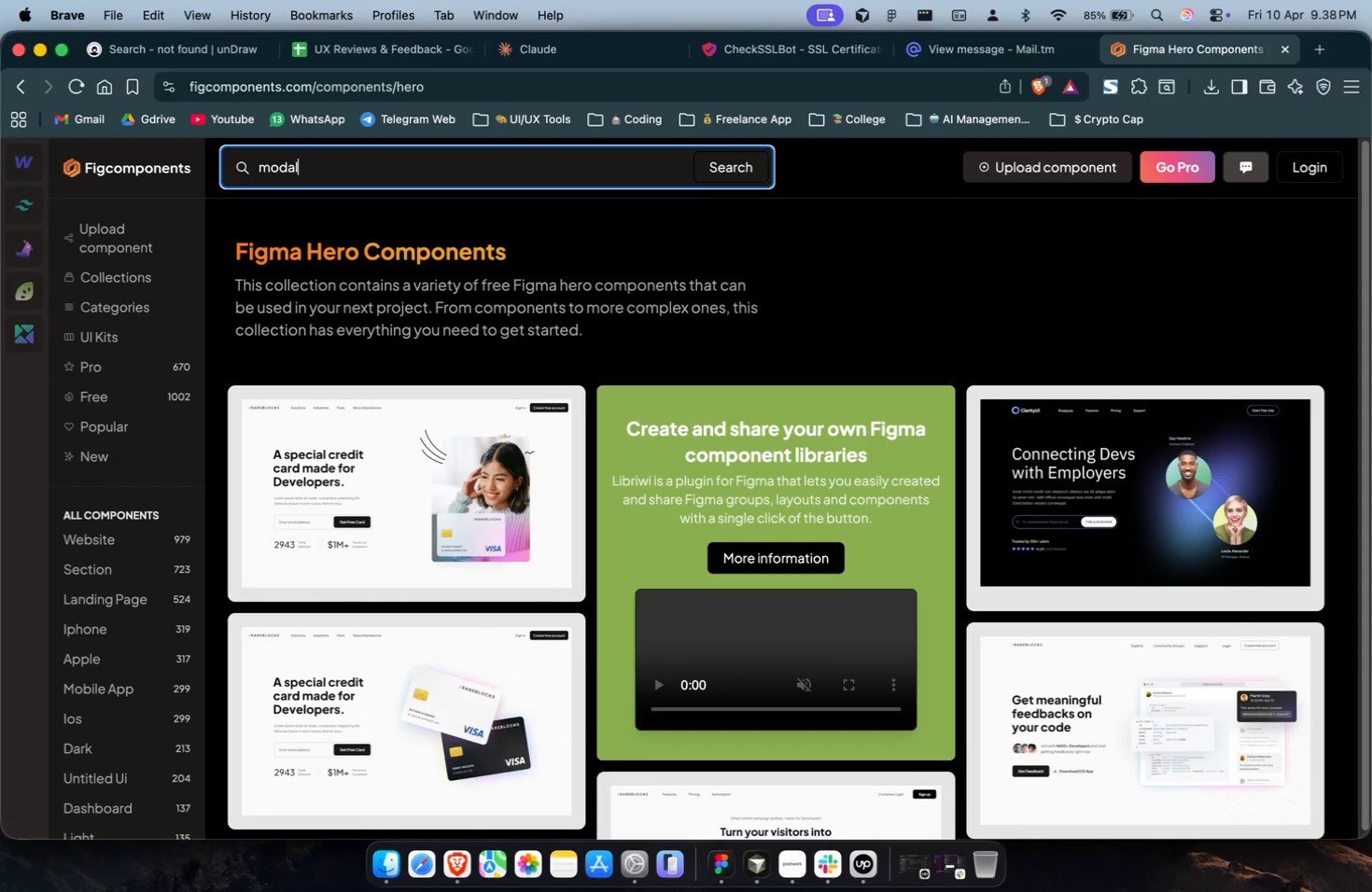 
key(Enter)
 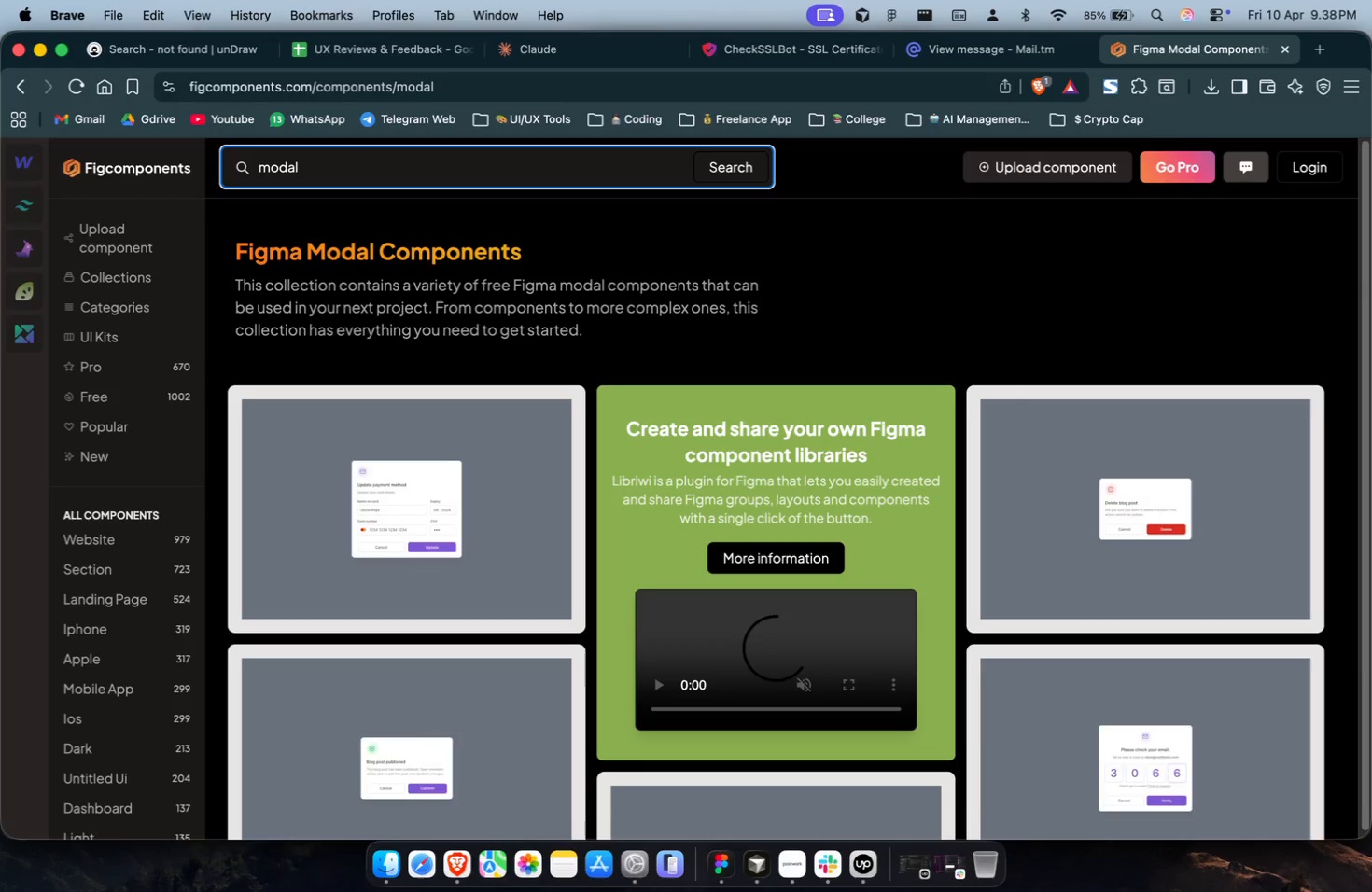 
scroll: coordinate [649, 475], scroll_direction: down, amount: 36.0
 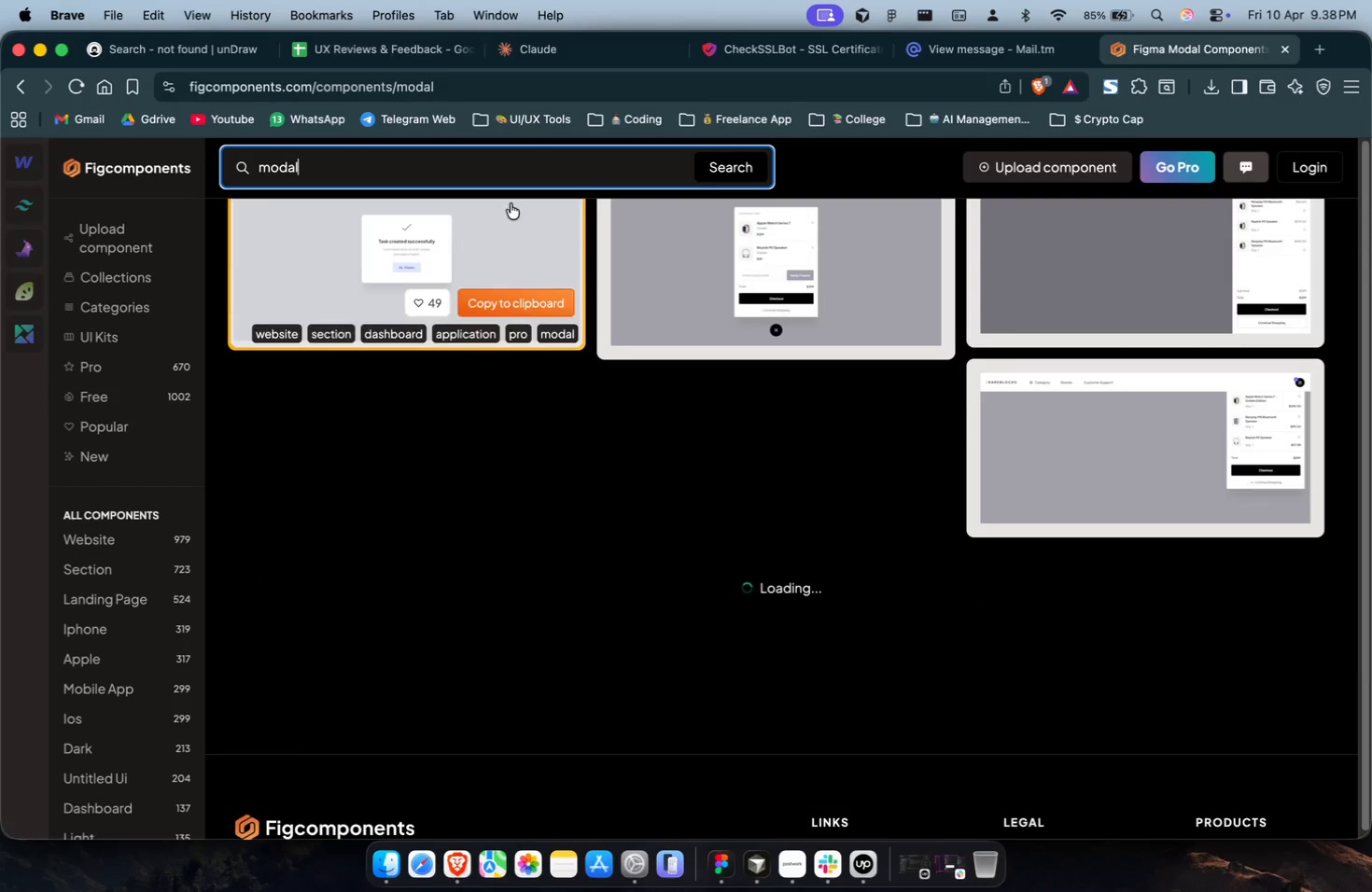 
key(Meta+CommandLeft)
 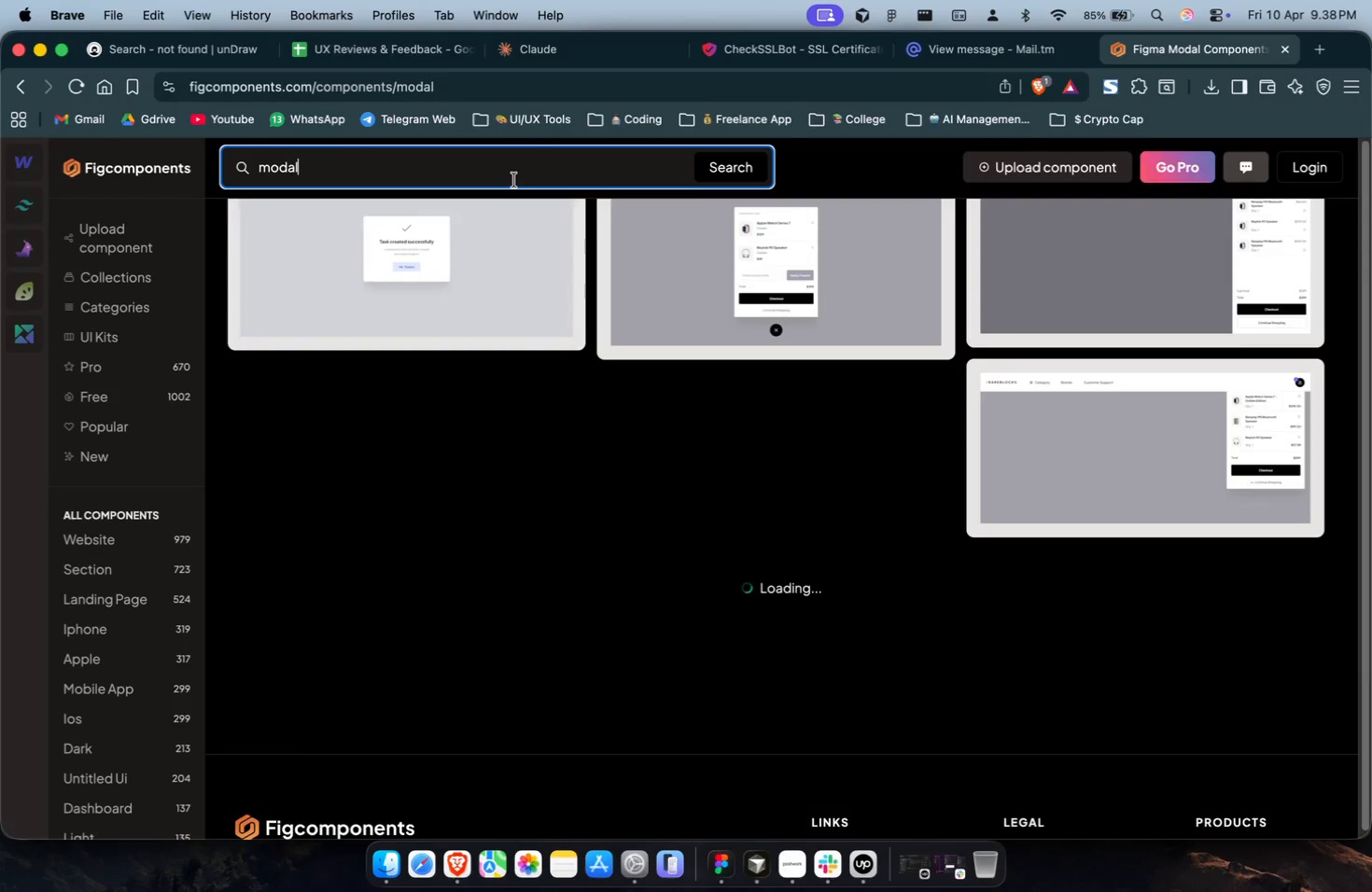 
key(Meta+A)
 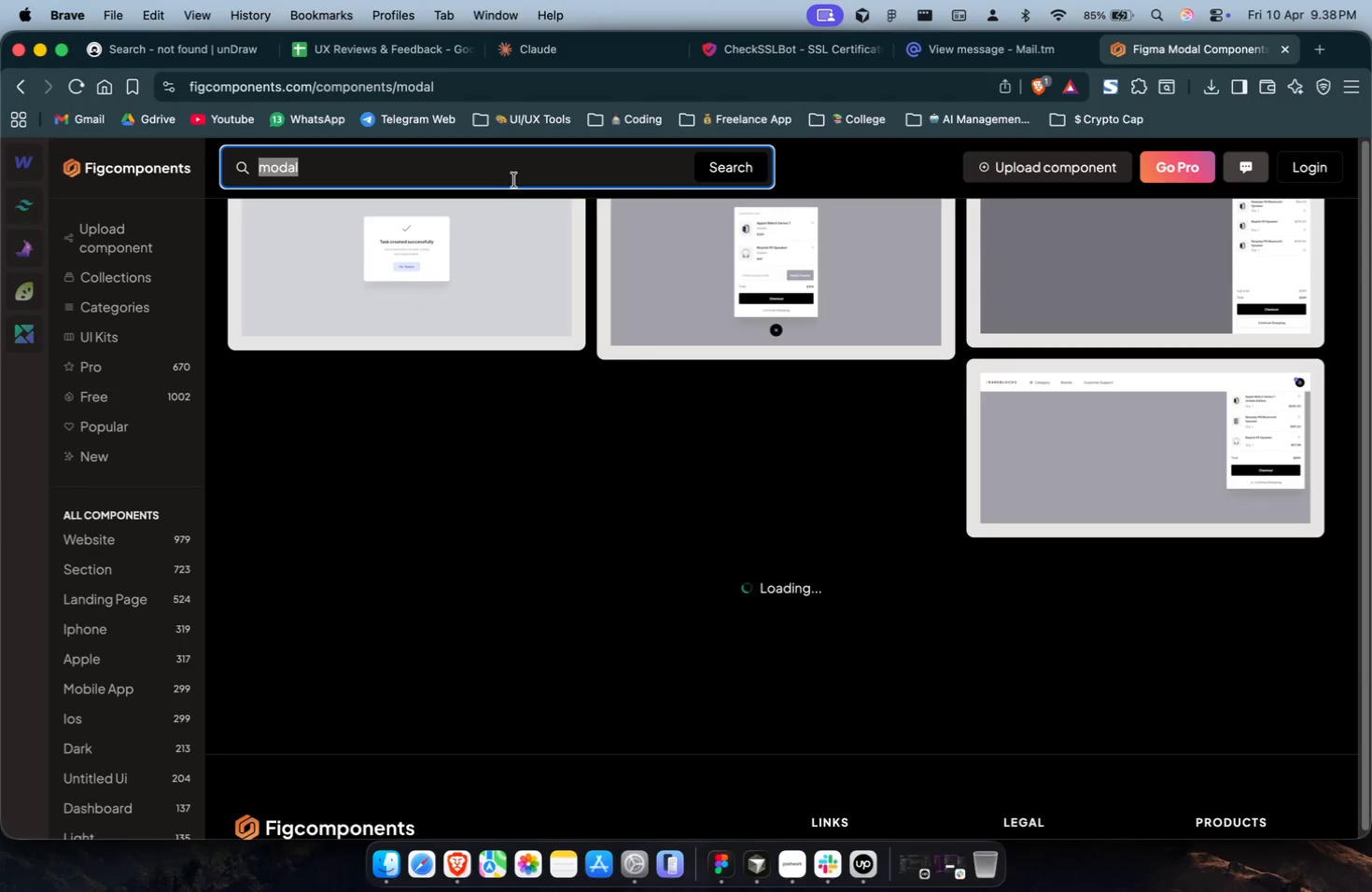 
type(pop up)
 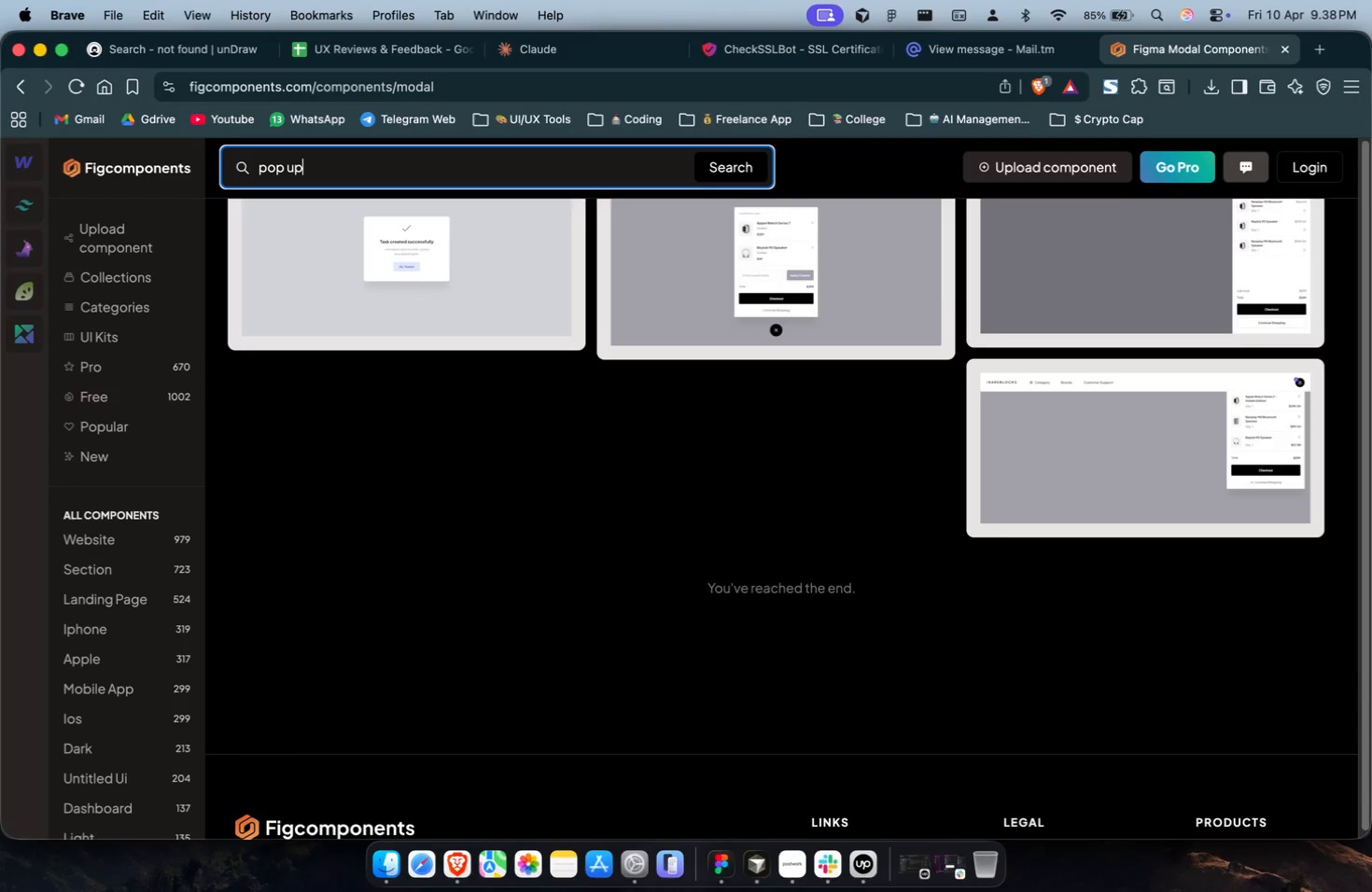 
key(Enter)
 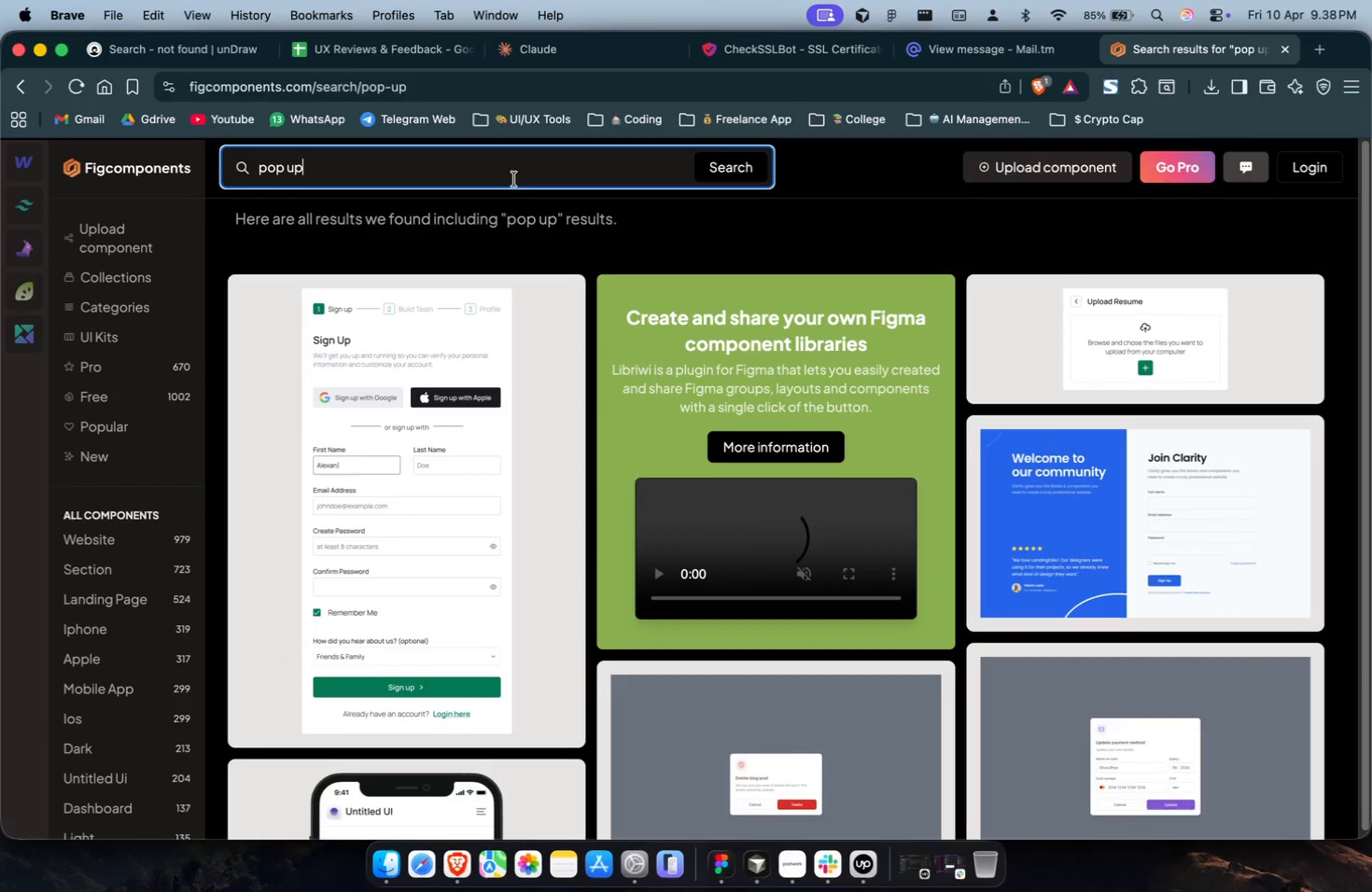 
scroll: coordinate [189, 598], scroll_direction: down, amount: 48.0
 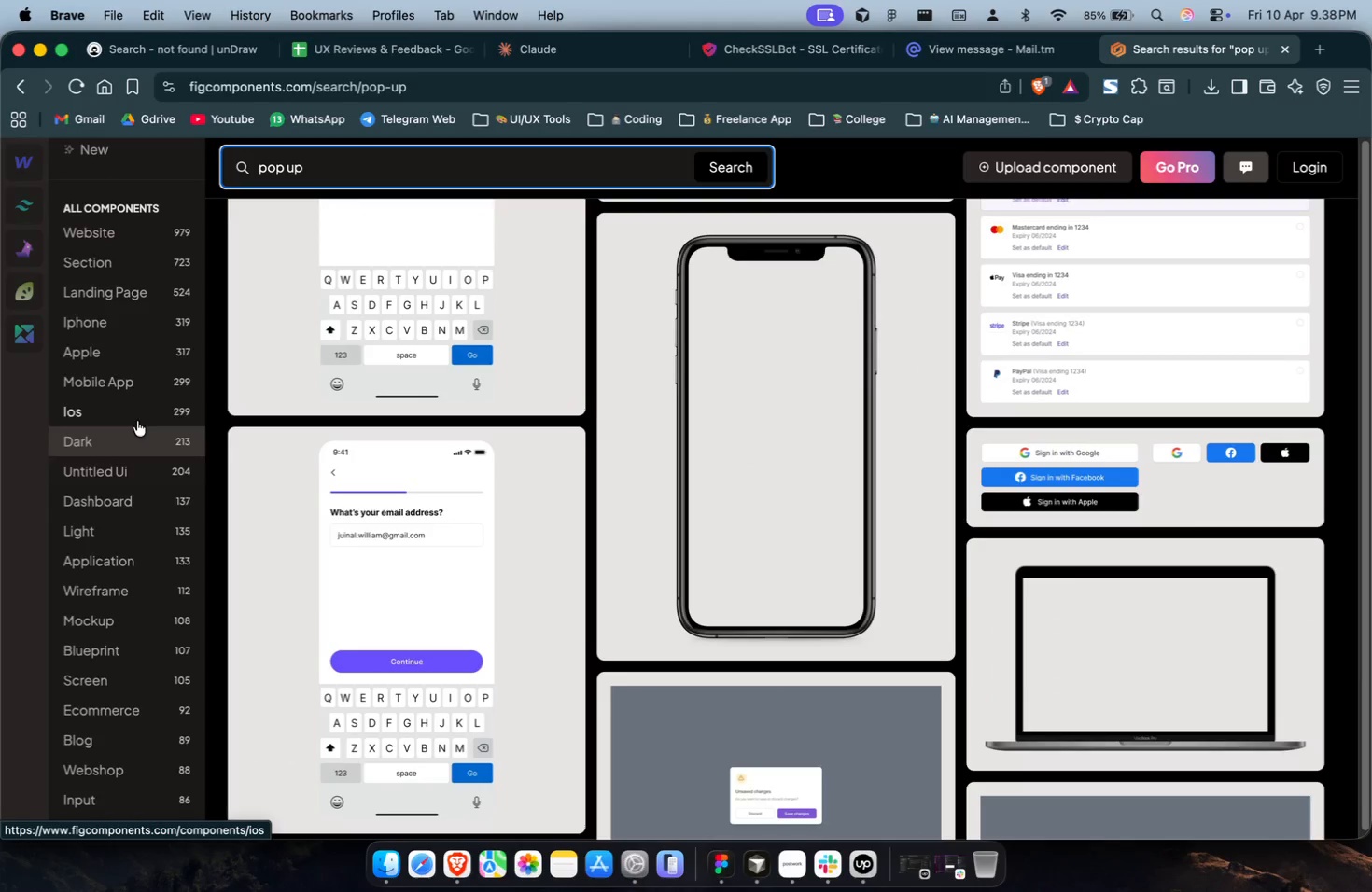 
left_click([140, 391])
 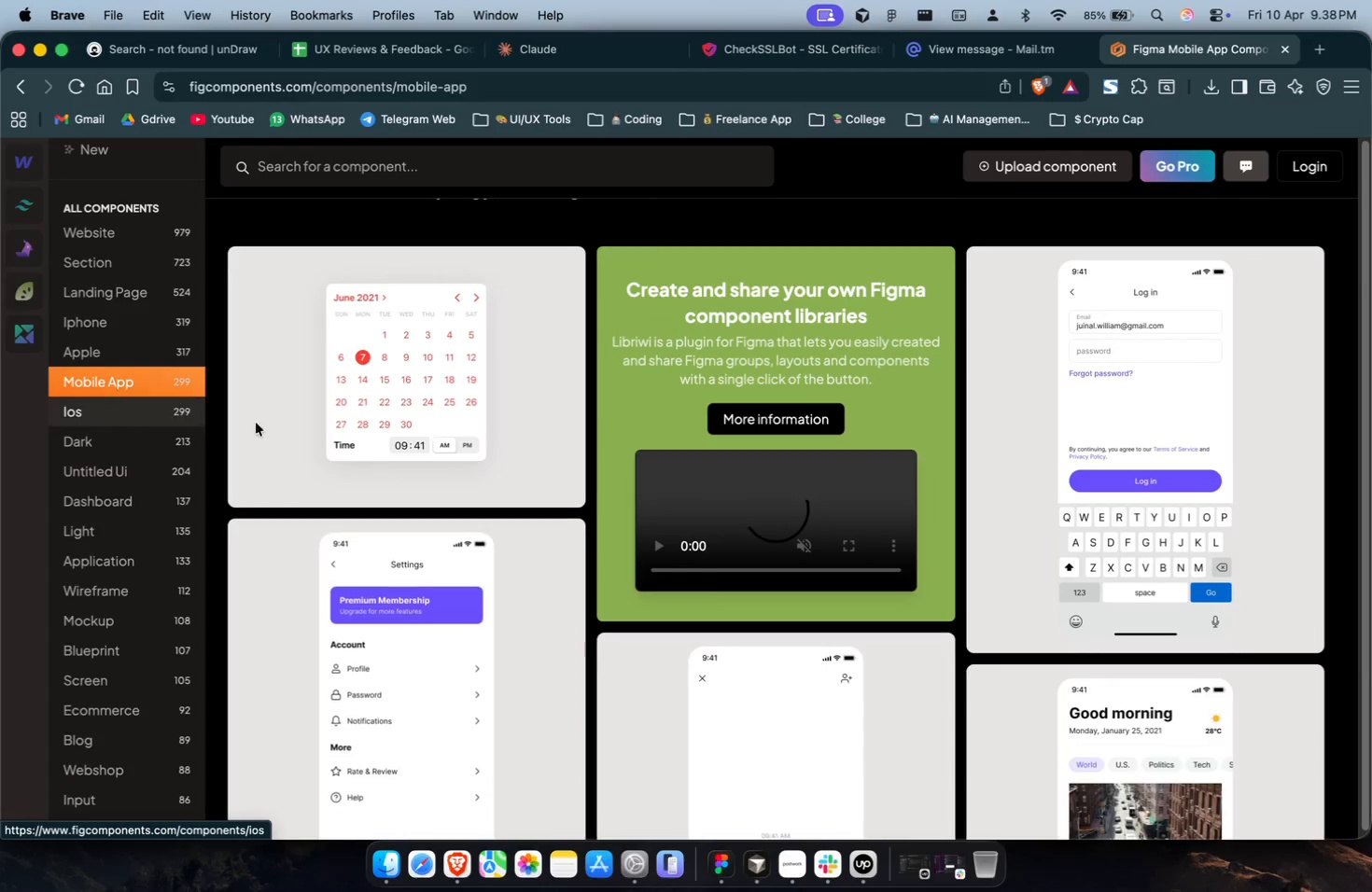 
scroll: coordinate [506, 480], scroll_direction: down, amount: 53.0
 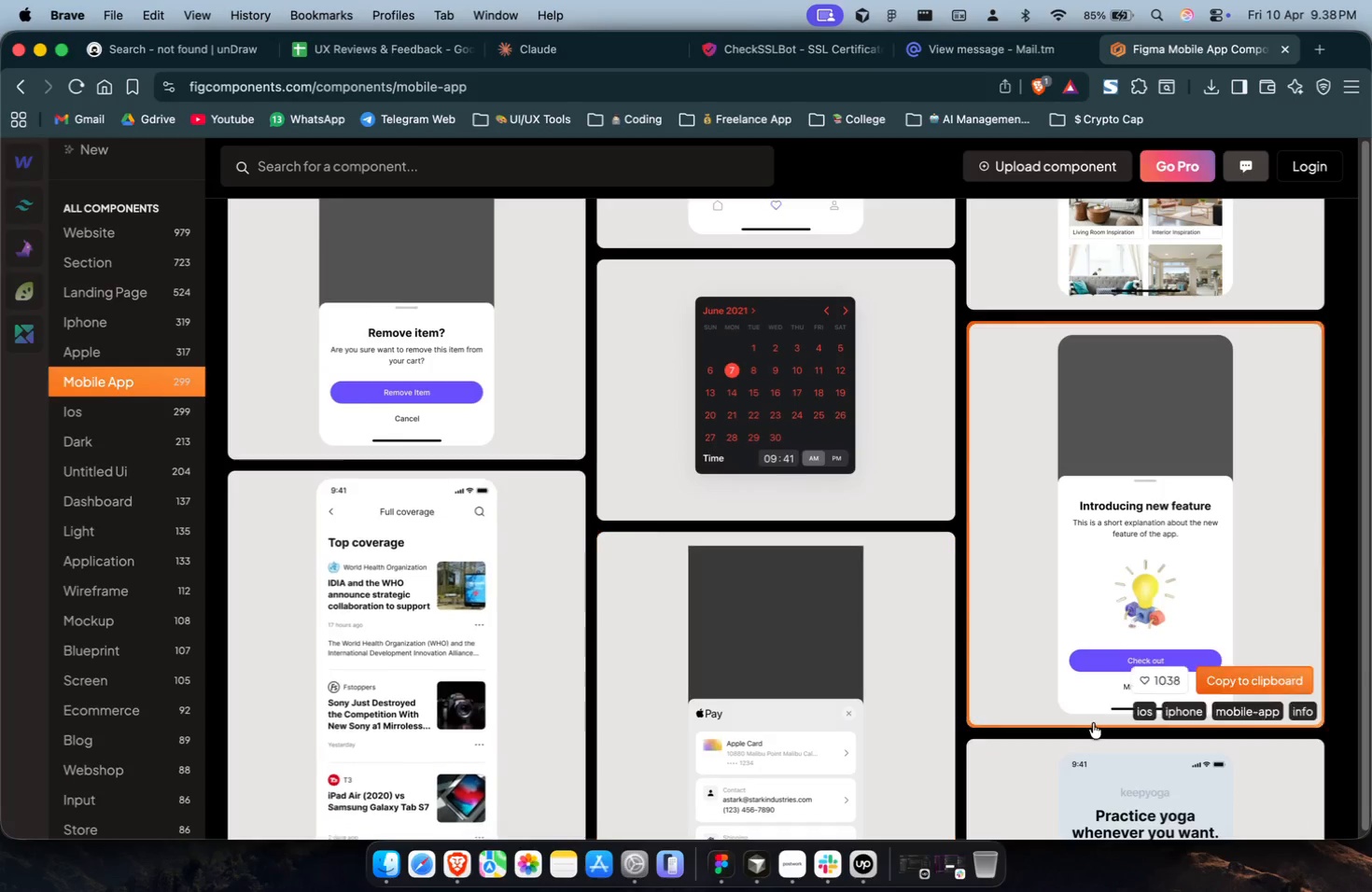 
left_click([1264, 687])
 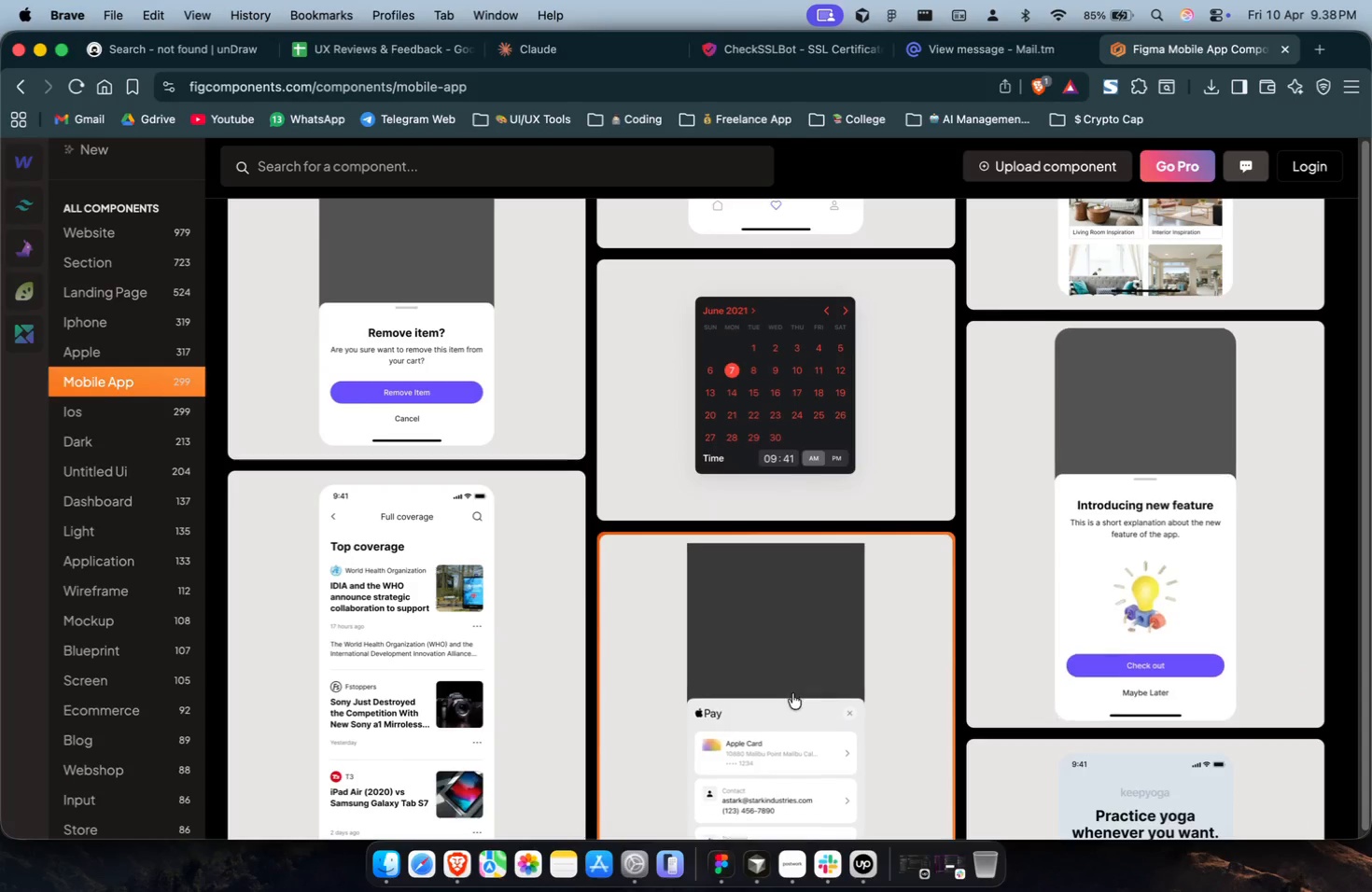 
key(Meta+CommandLeft)
 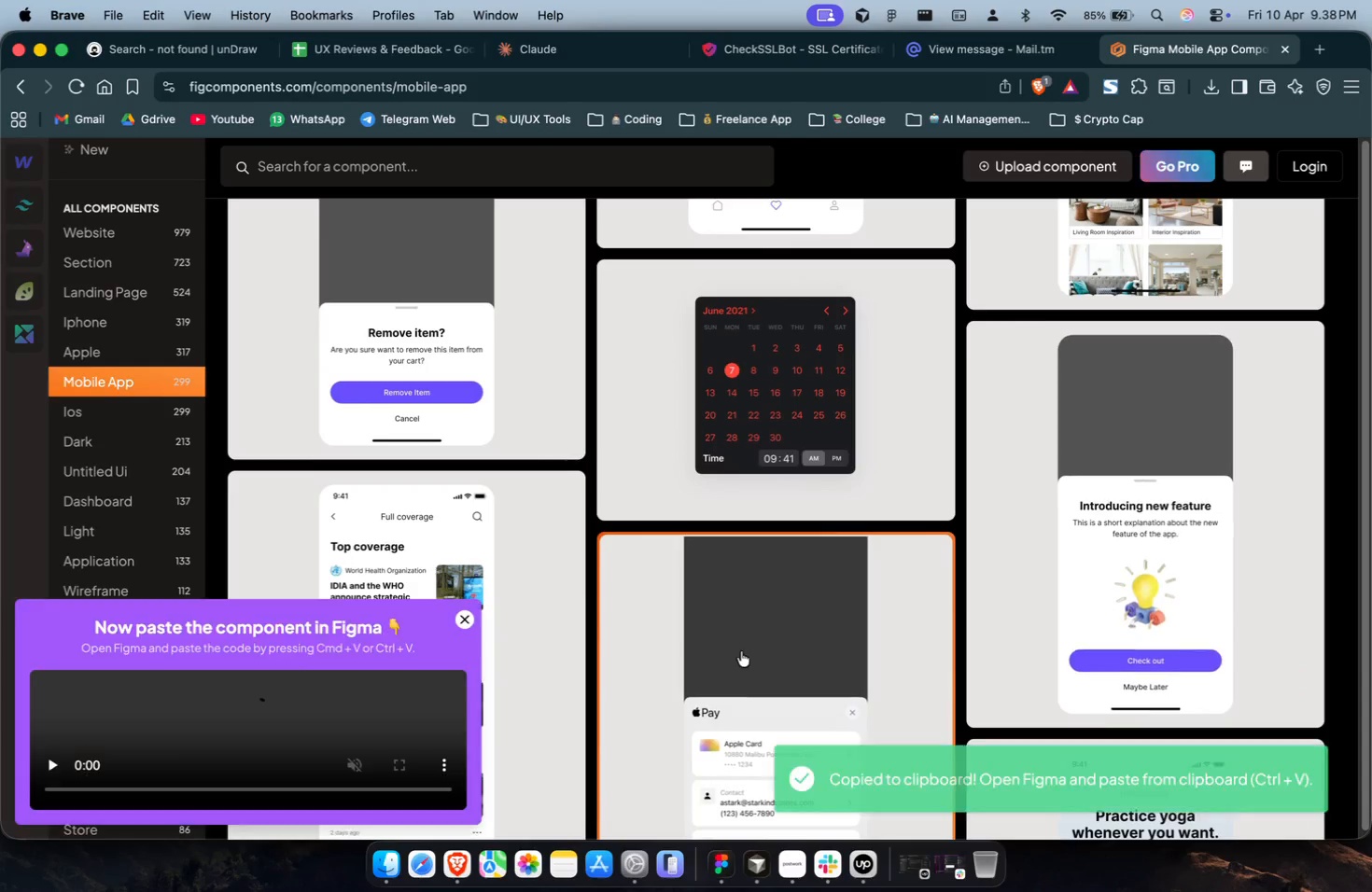 
key(Meta+1)
 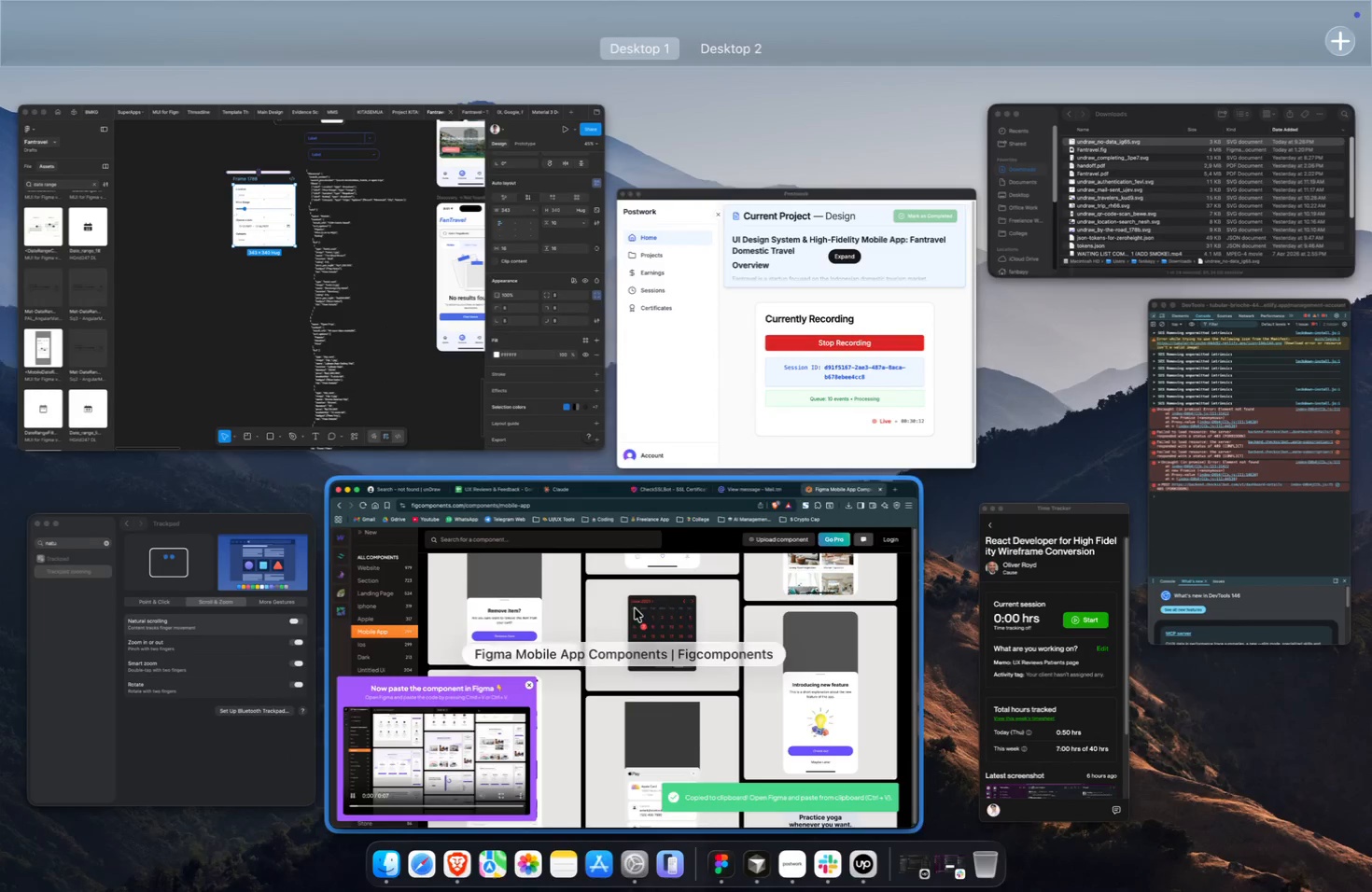 
left_click([472, 300])
 